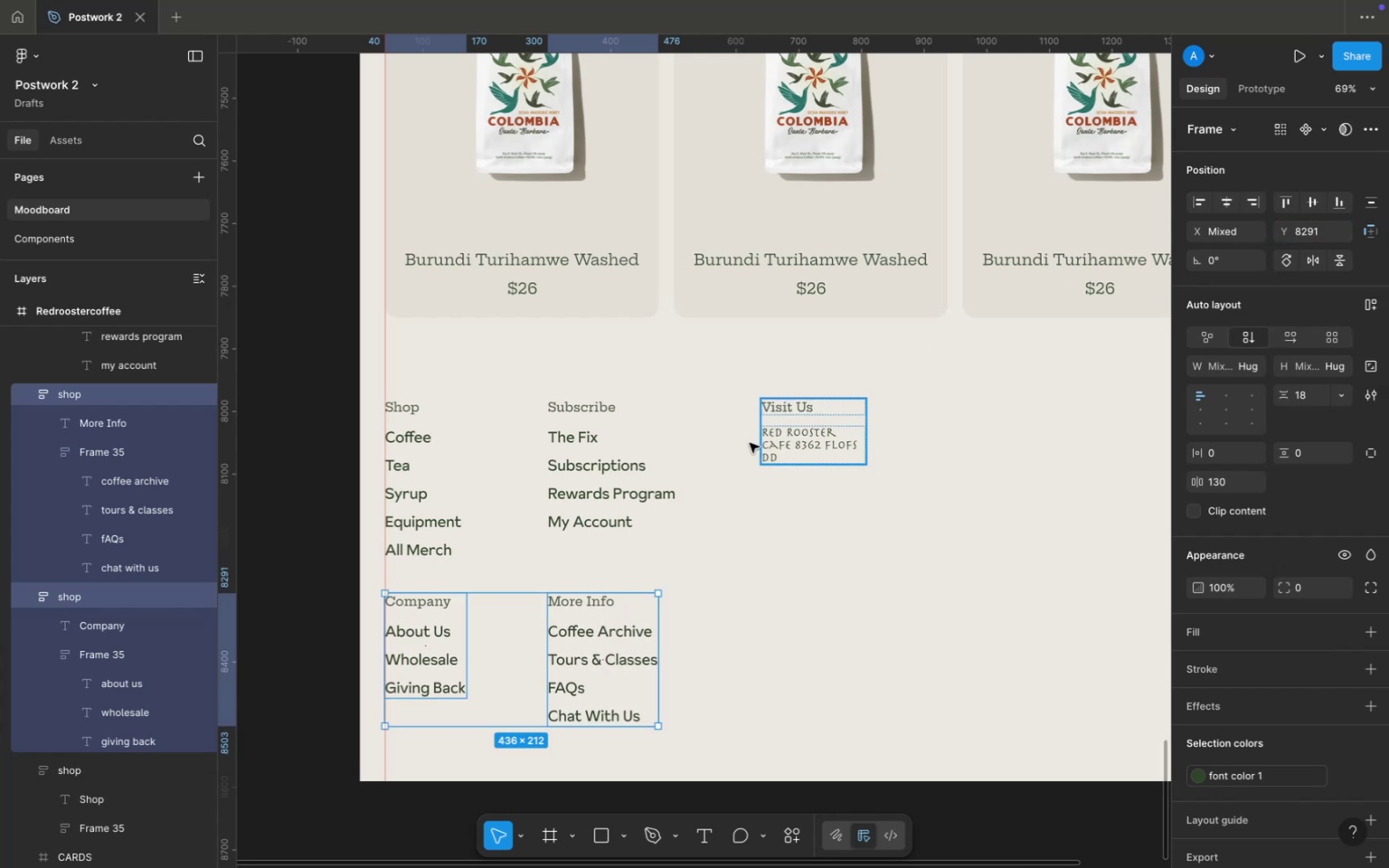 
wait(11.02)
 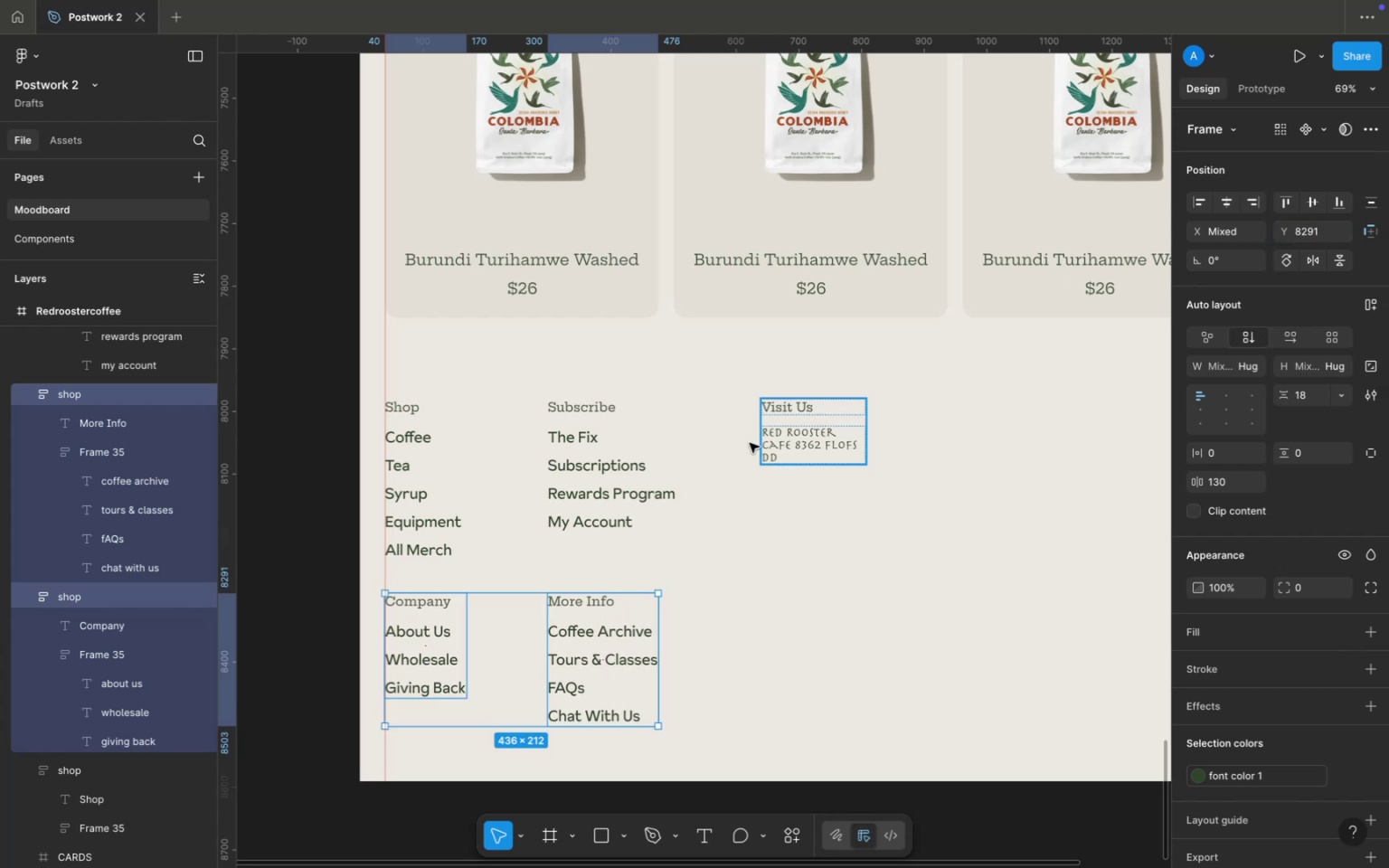 
left_click([553, 836])
 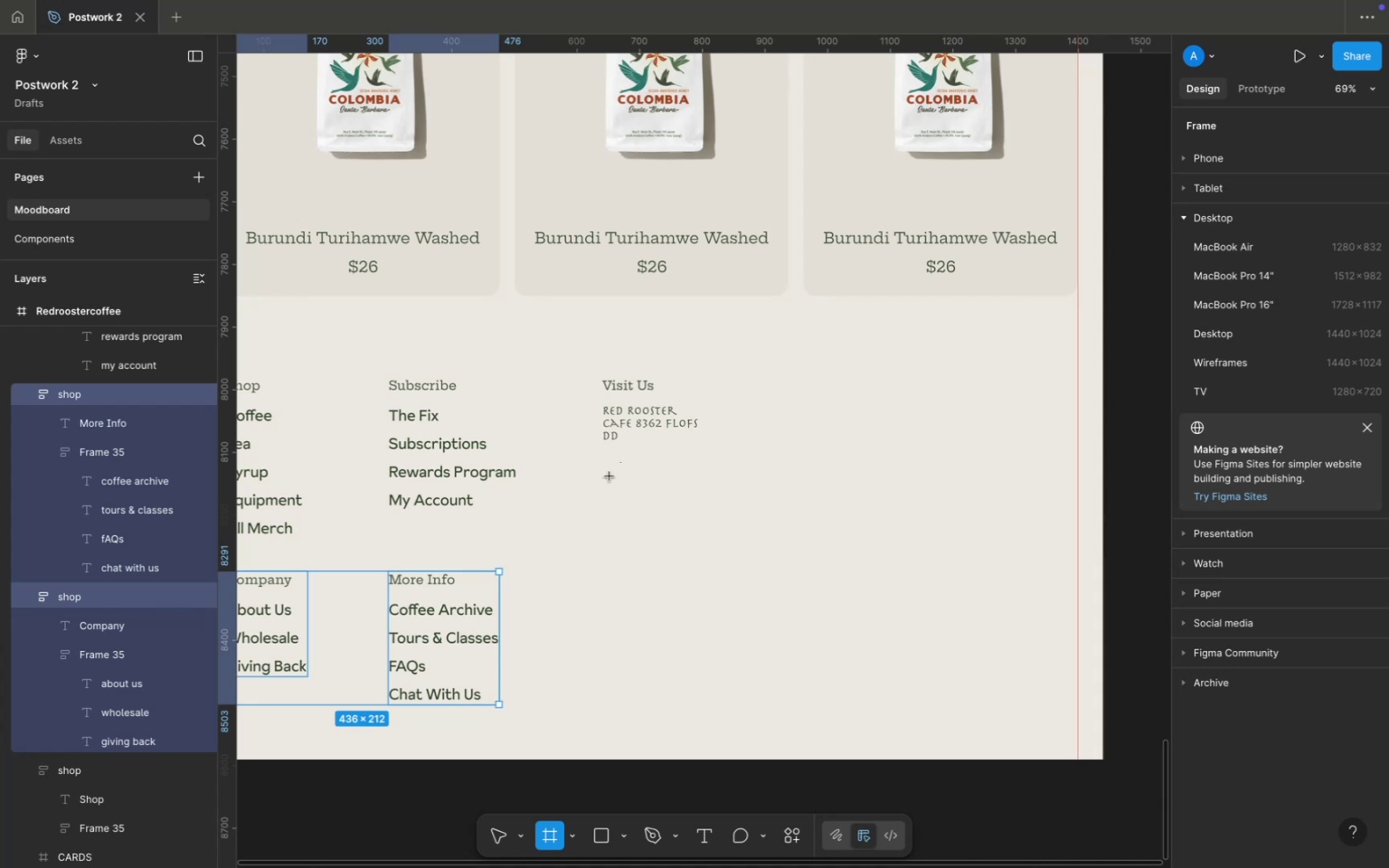 
left_click_drag(start_coordinate=[609, 477], to_coordinate=[806, 744])
 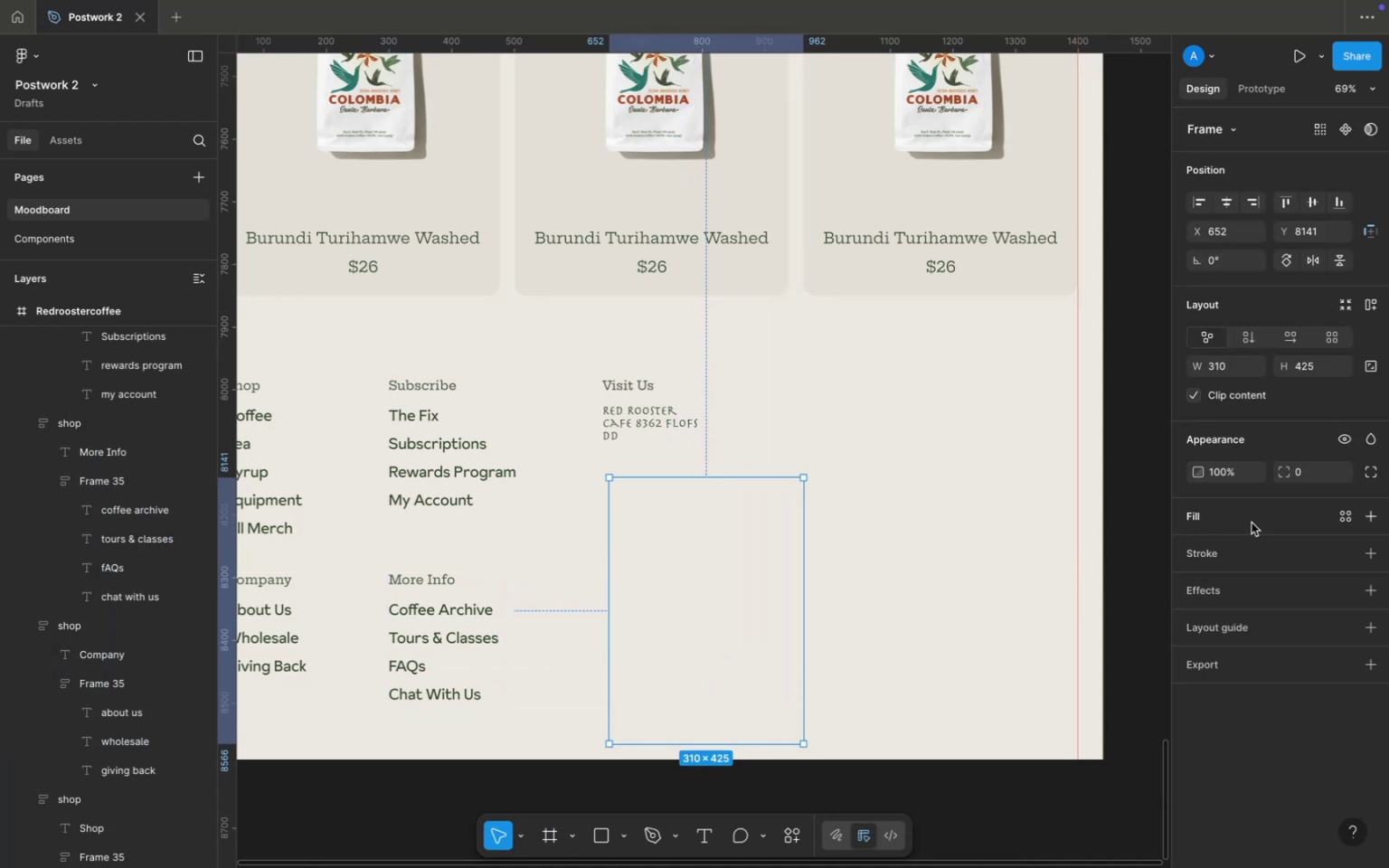 
left_click([1252, 523])
 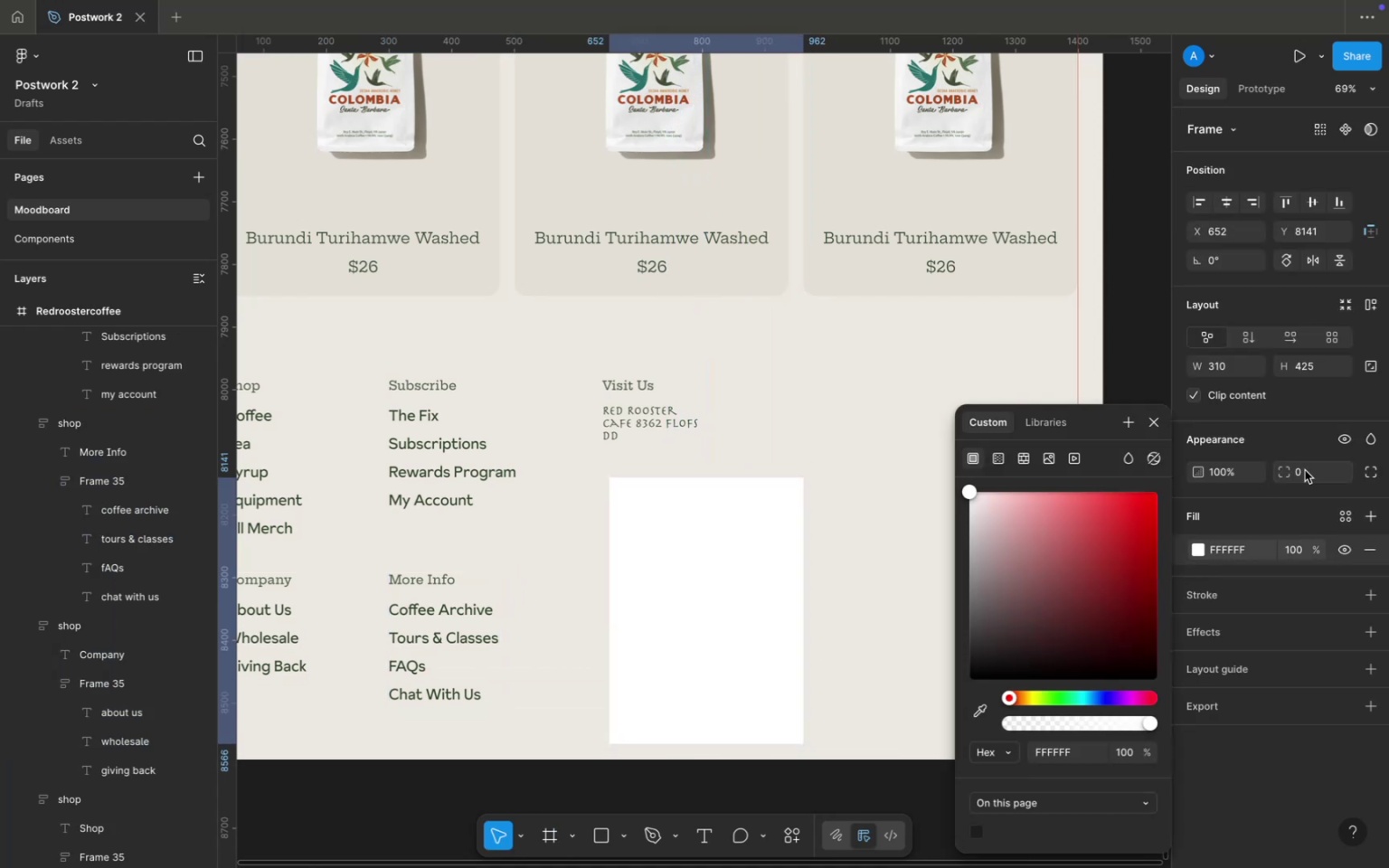 
left_click([1314, 471])
 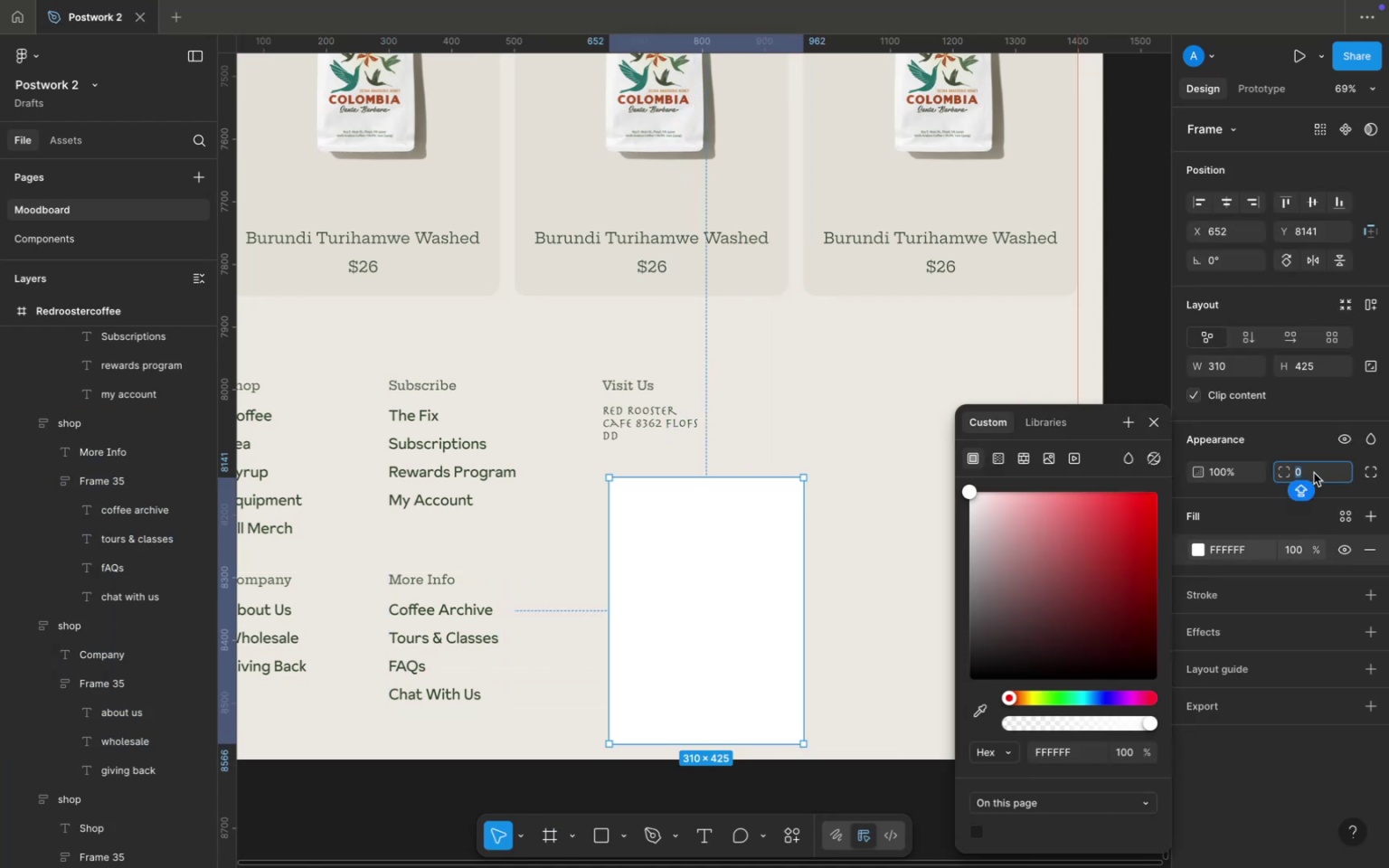 
type(20)
 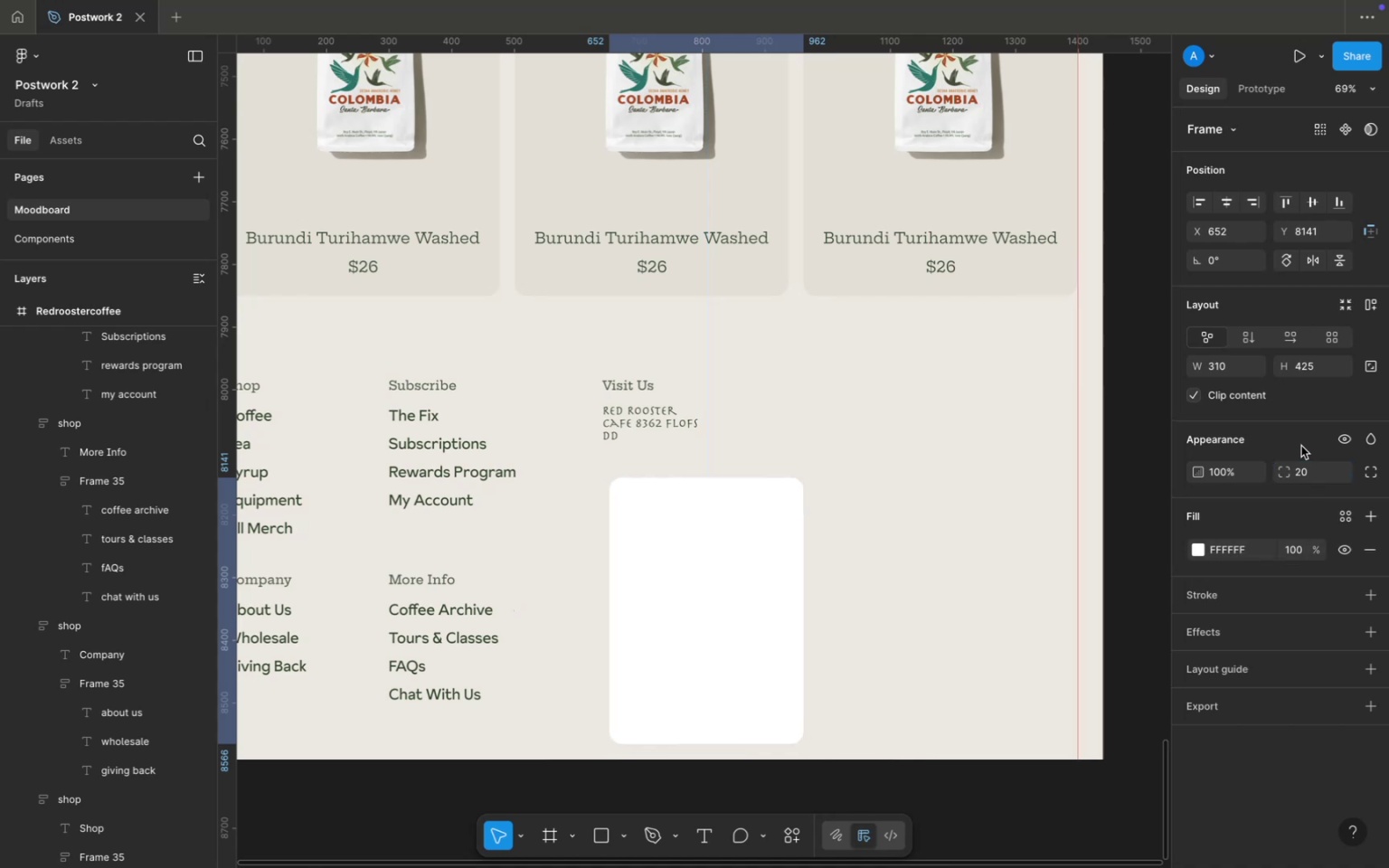 
left_click([1301, 446])
 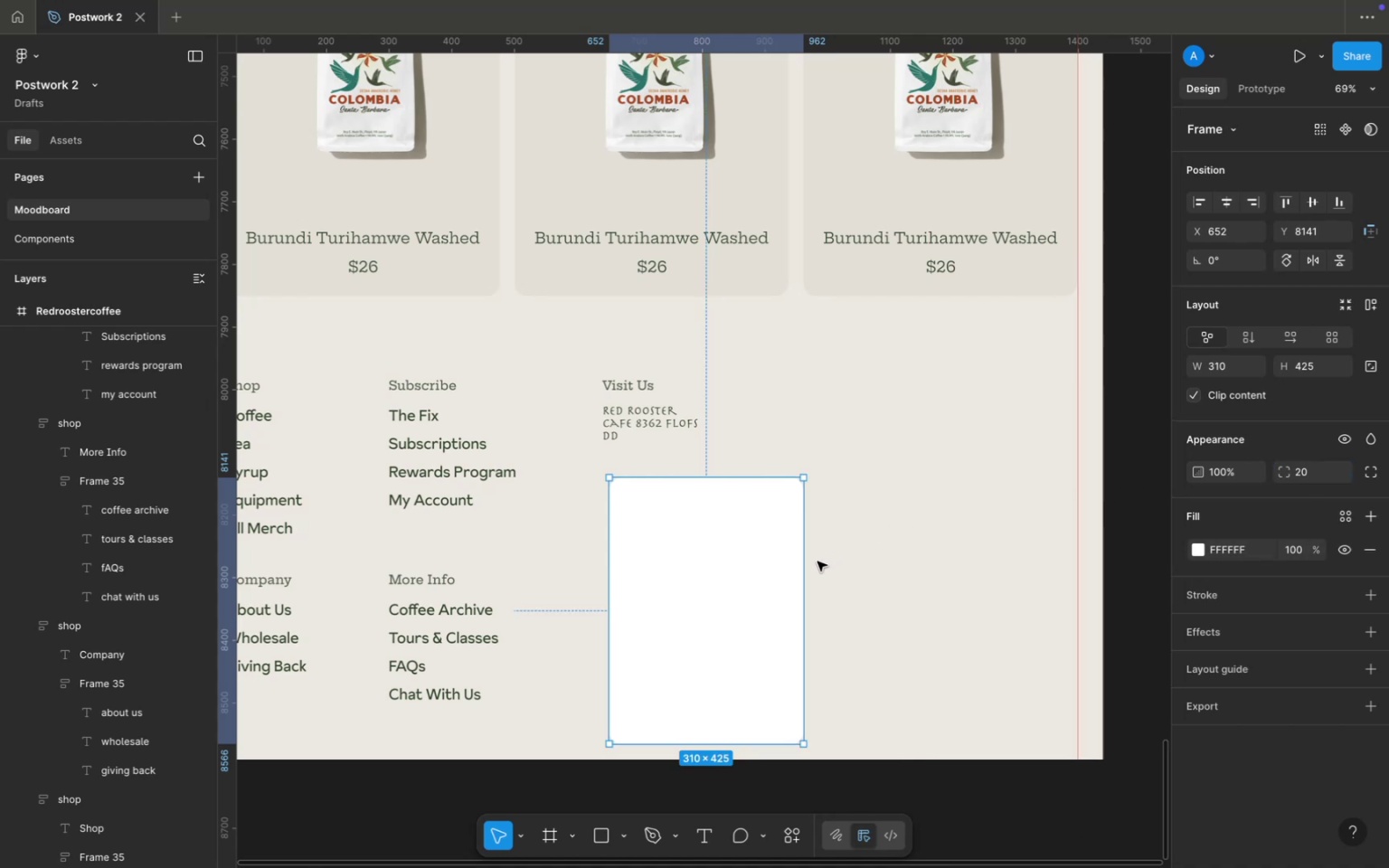 
left_click_drag(start_coordinate=[809, 565], to_coordinate=[789, 569])
 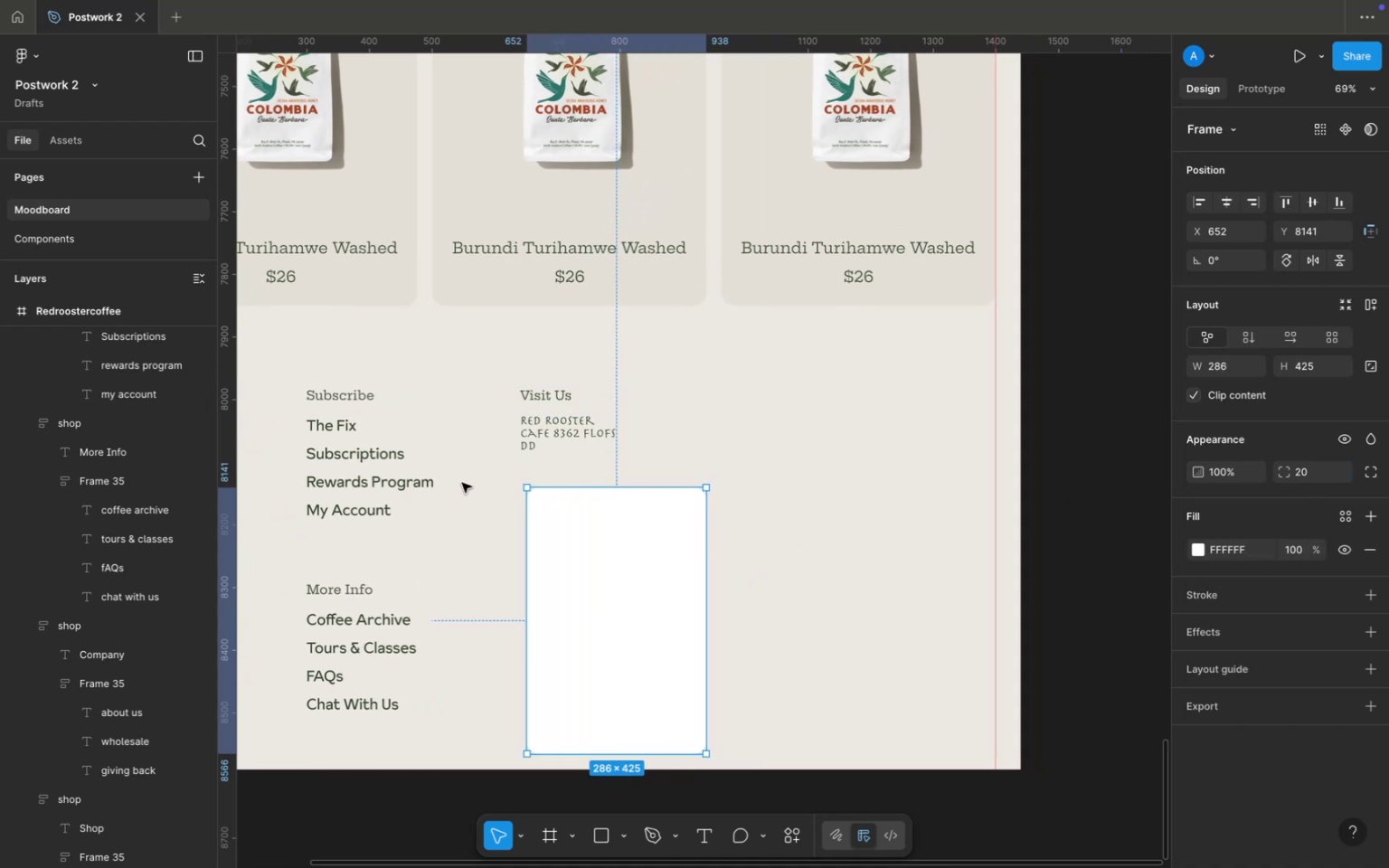 
left_click([585, 410])
 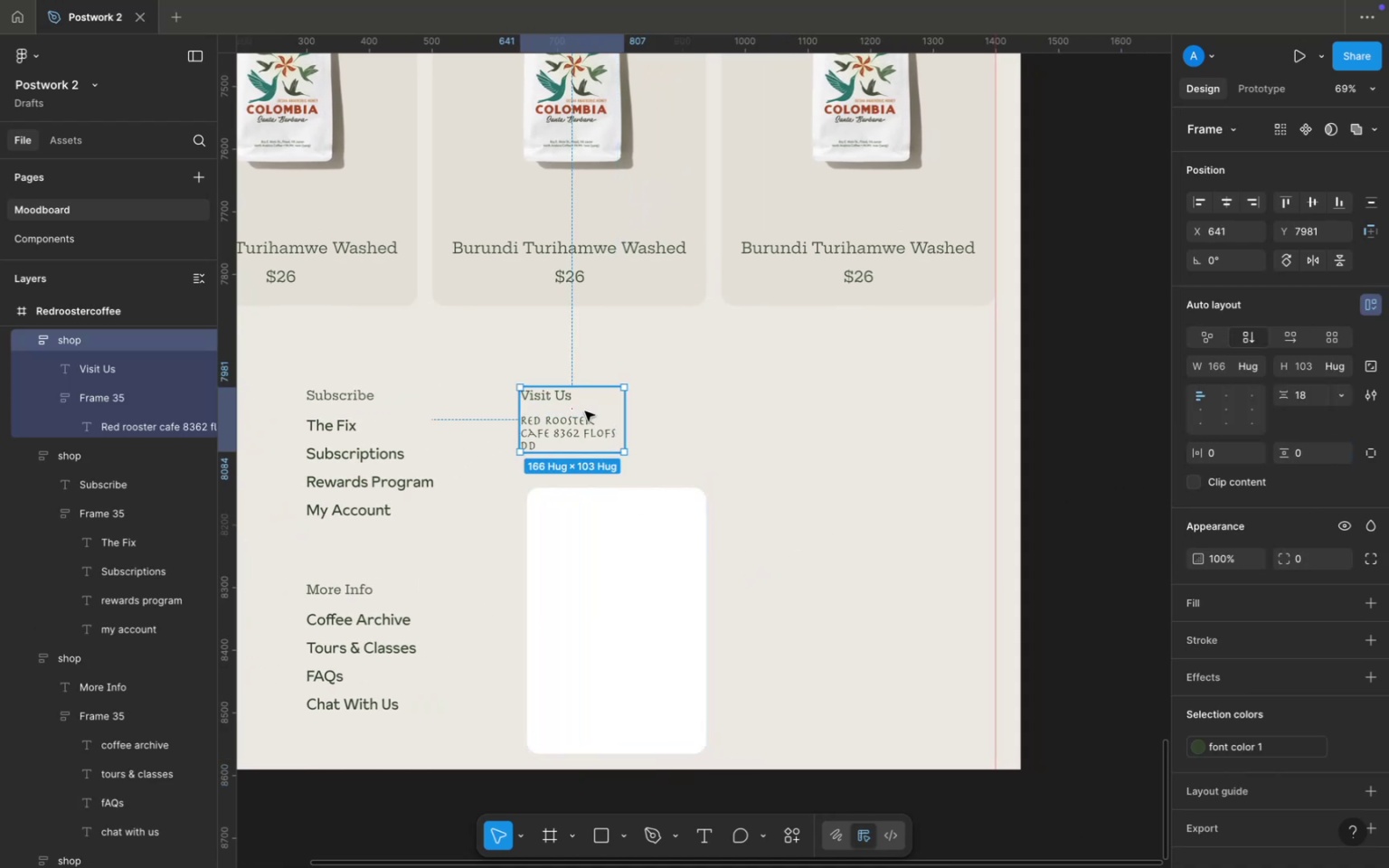 
key(Meta+D)
 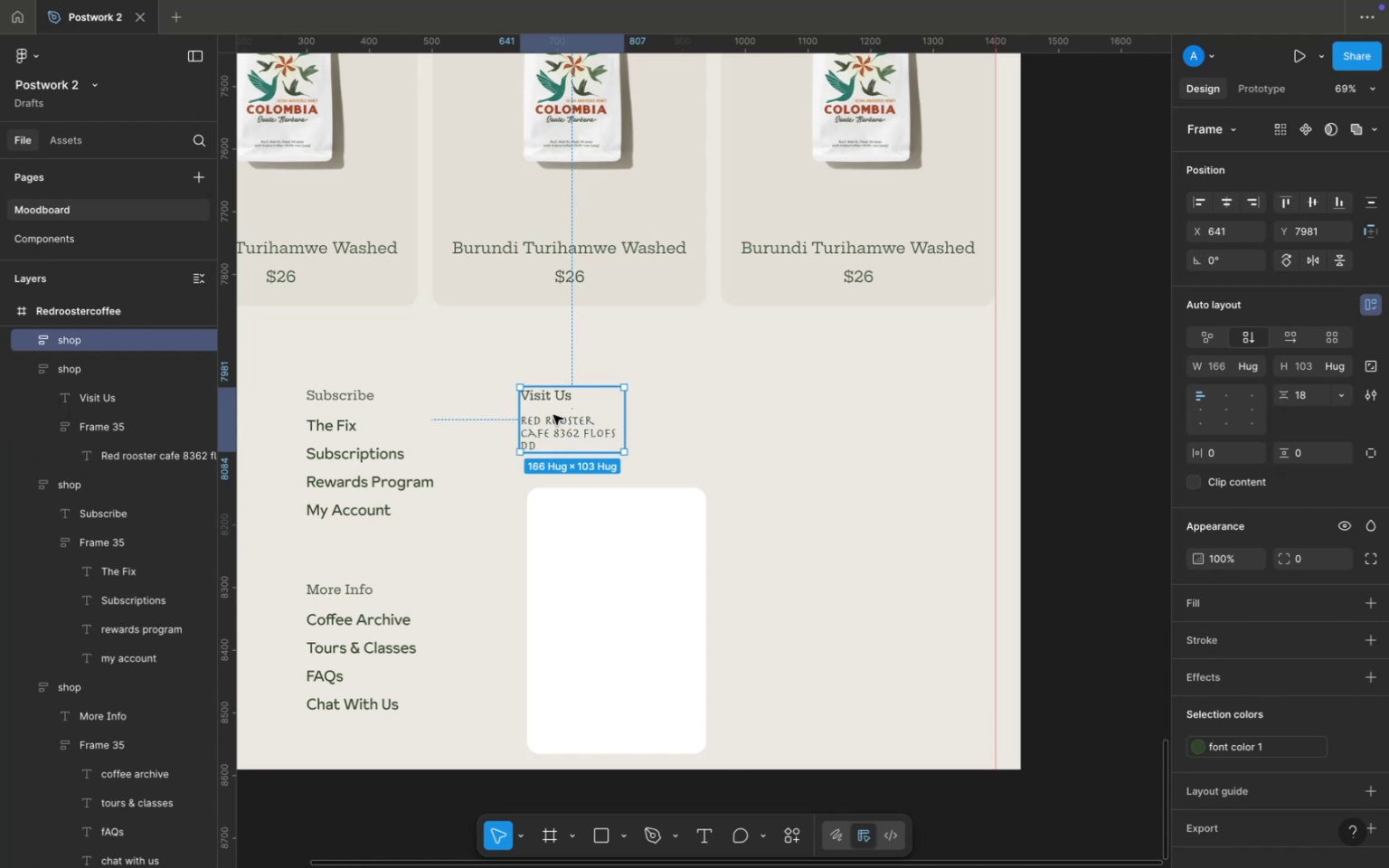 
left_click_drag(start_coordinate=[553, 415], to_coordinate=[791, 498])
 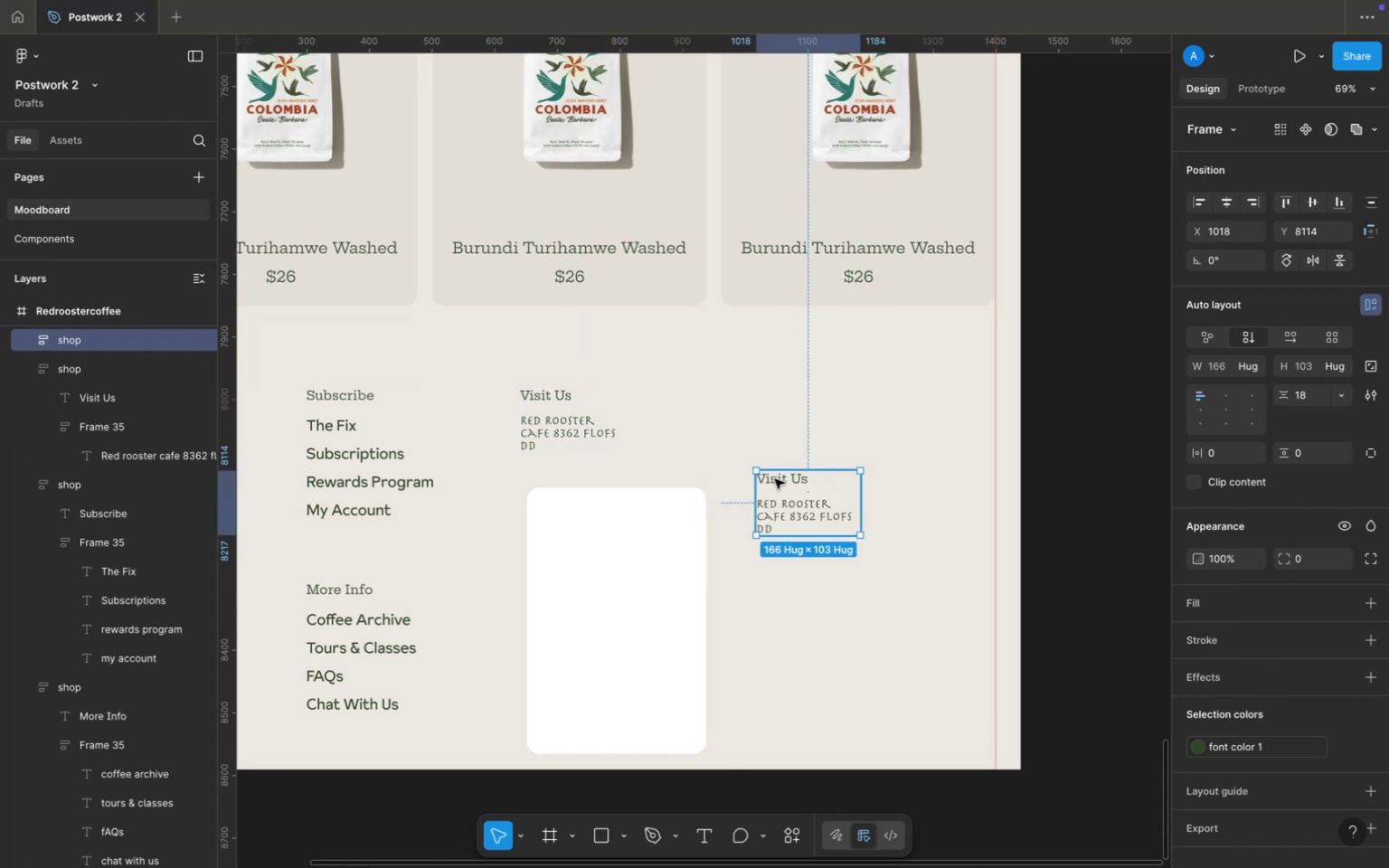 
double_click([775, 479])
 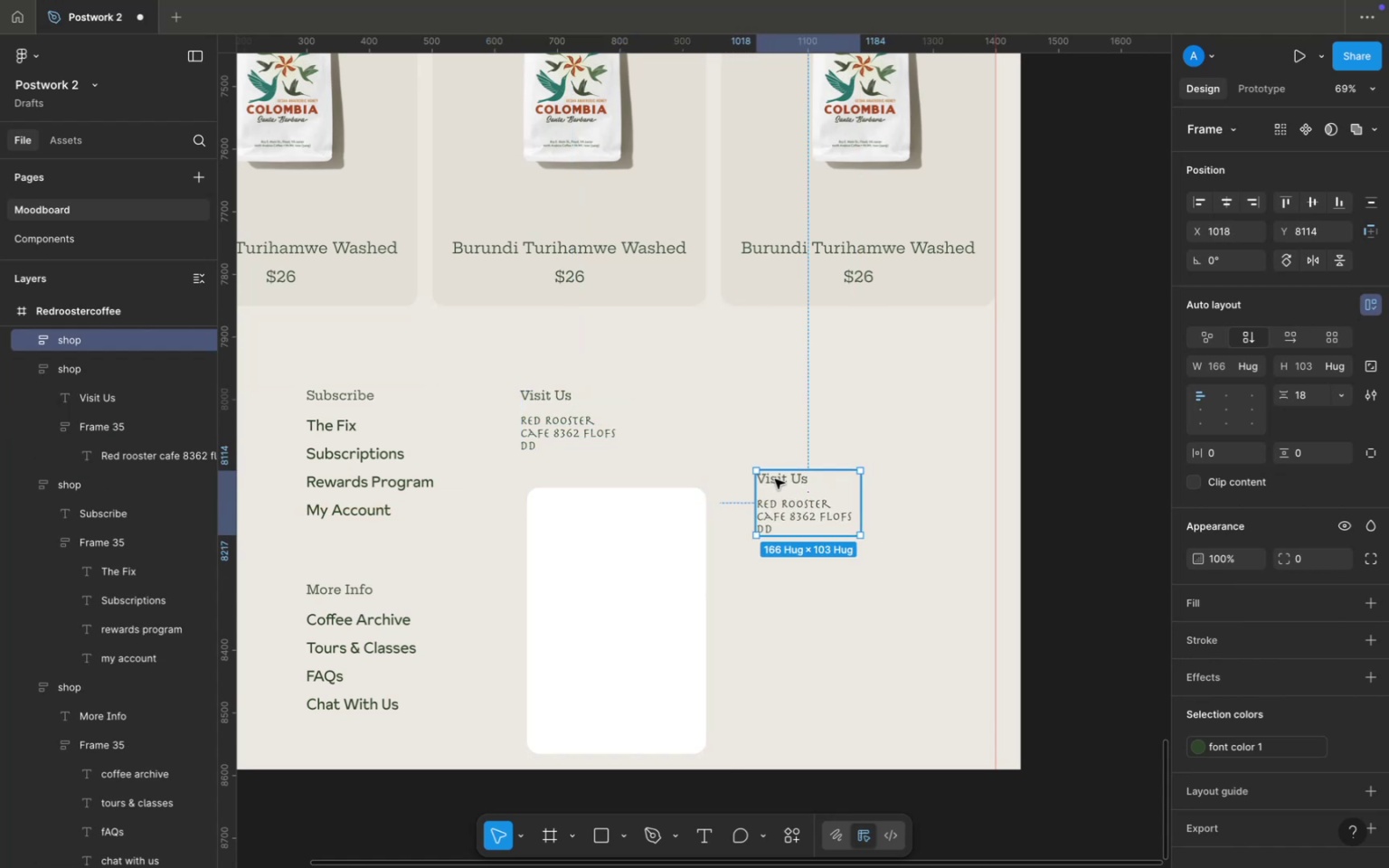 
triple_click([775, 479])
 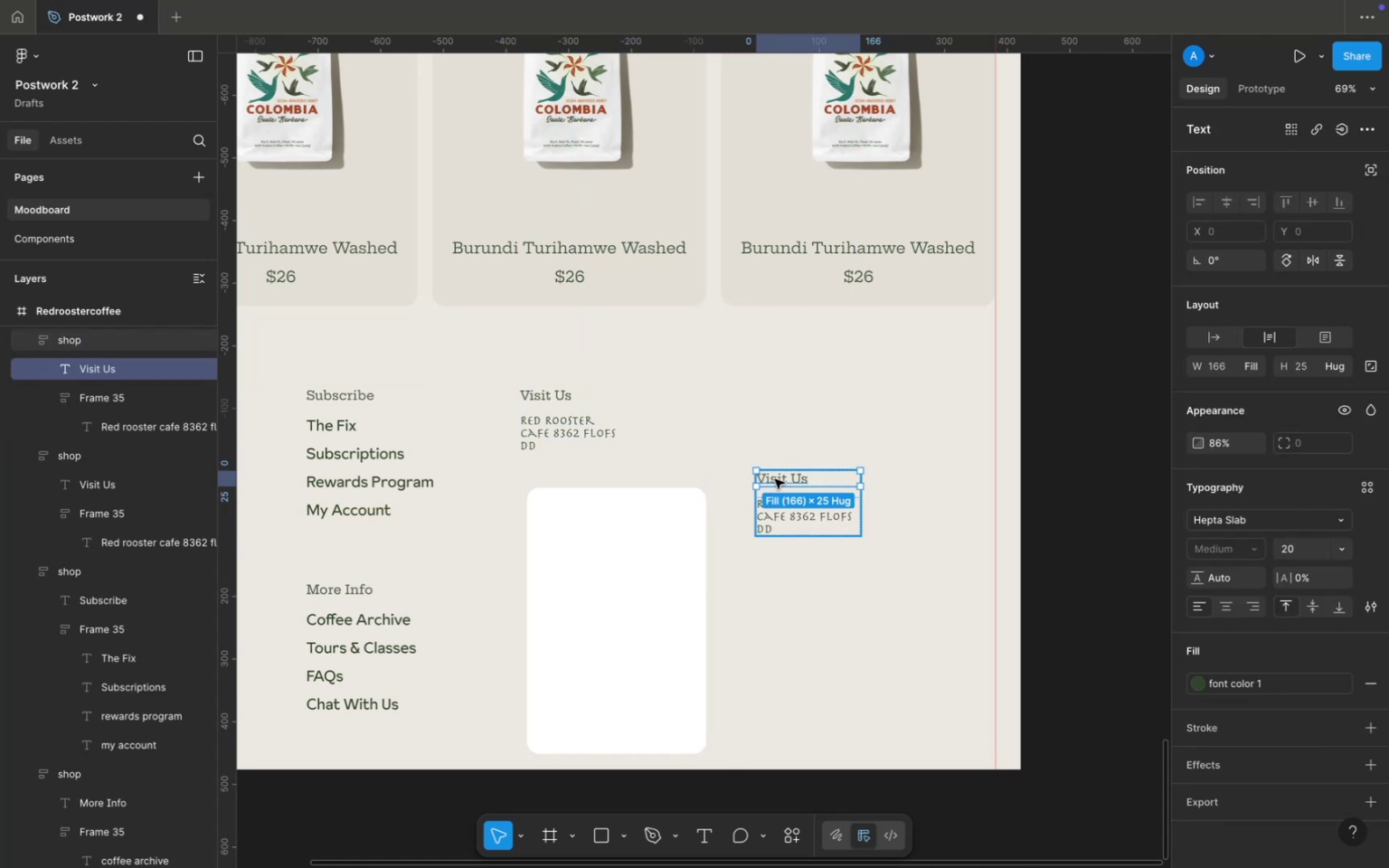 
triple_click([775, 479])
 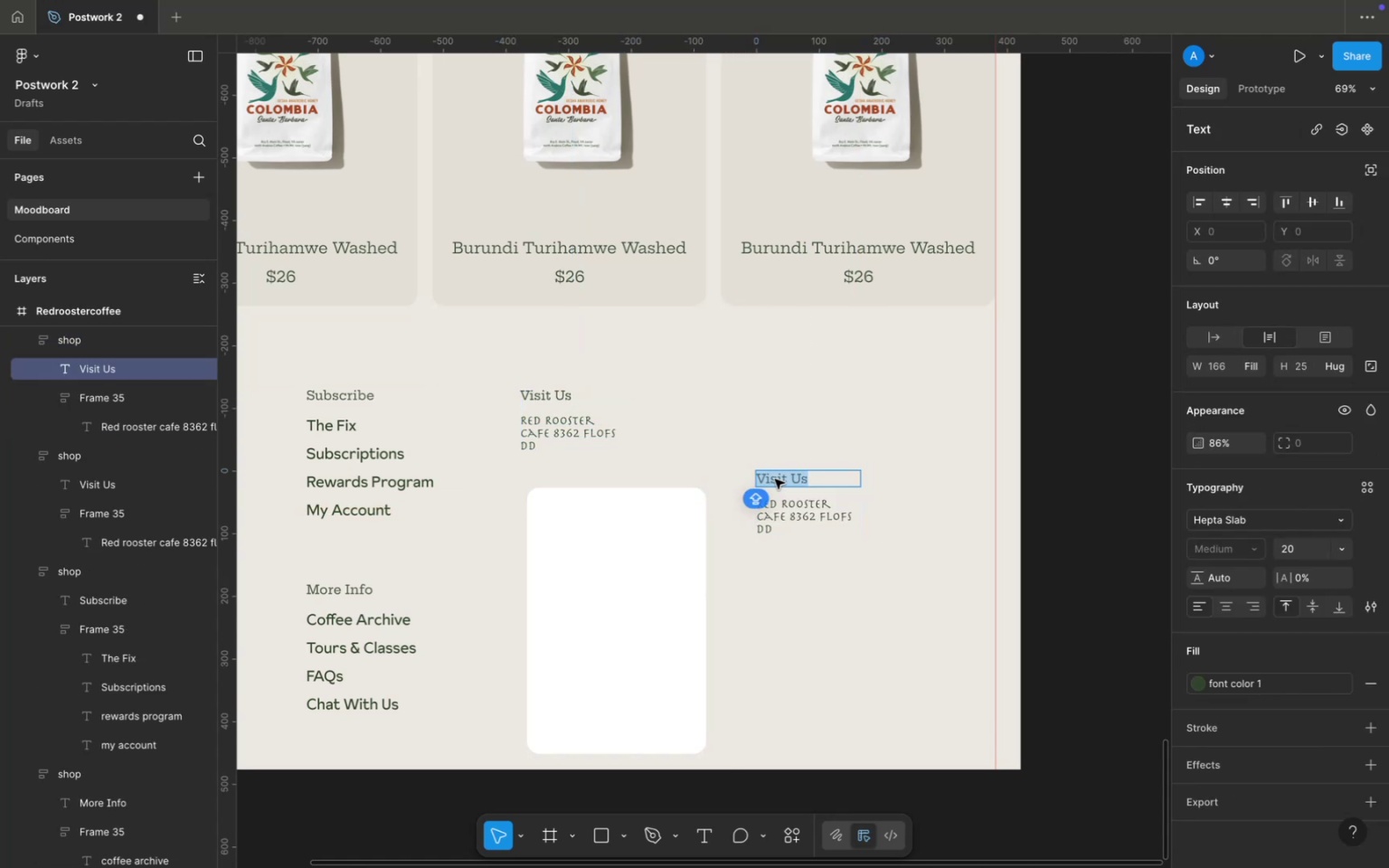 
triple_click([775, 479])
 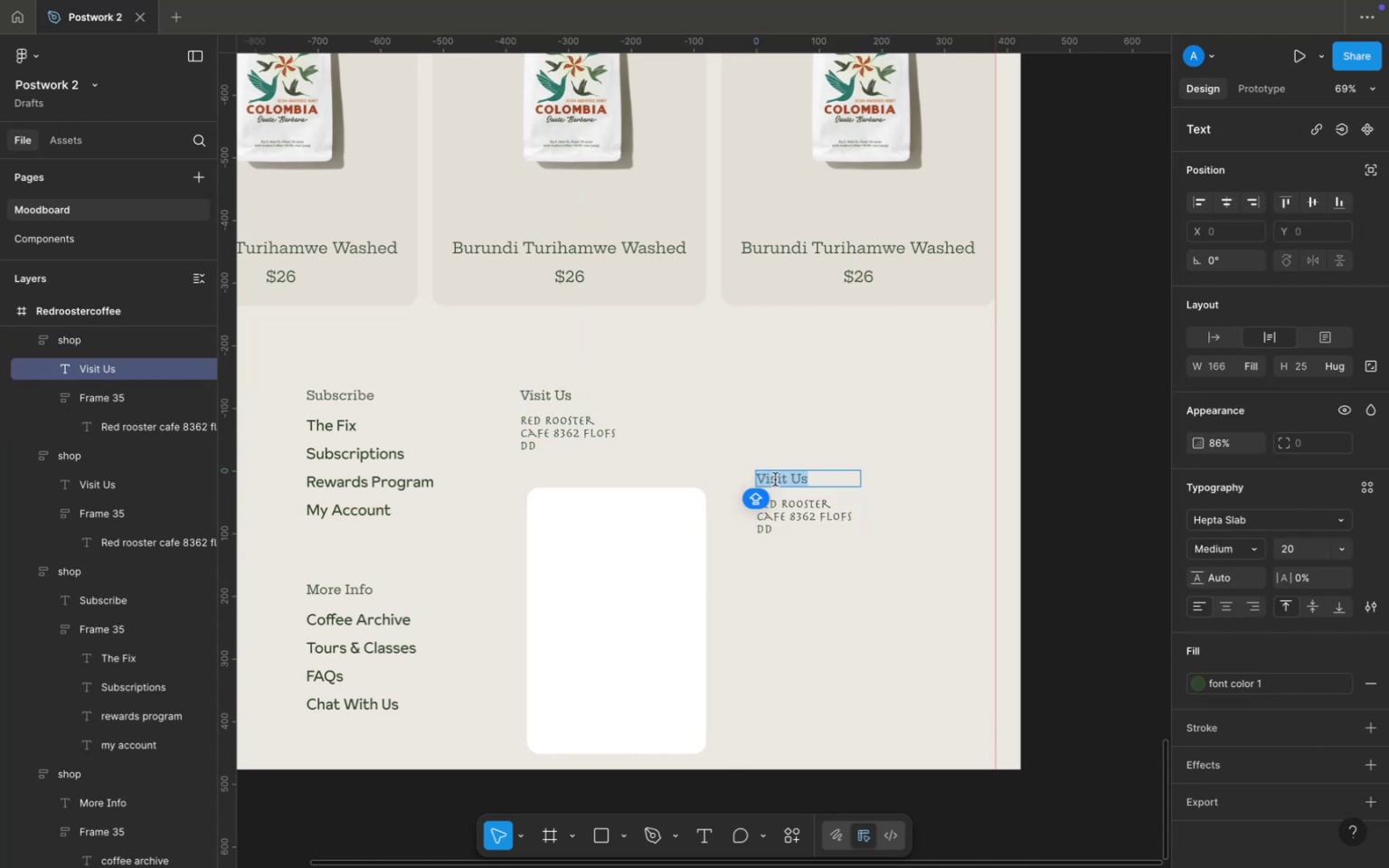 
type(Social)
 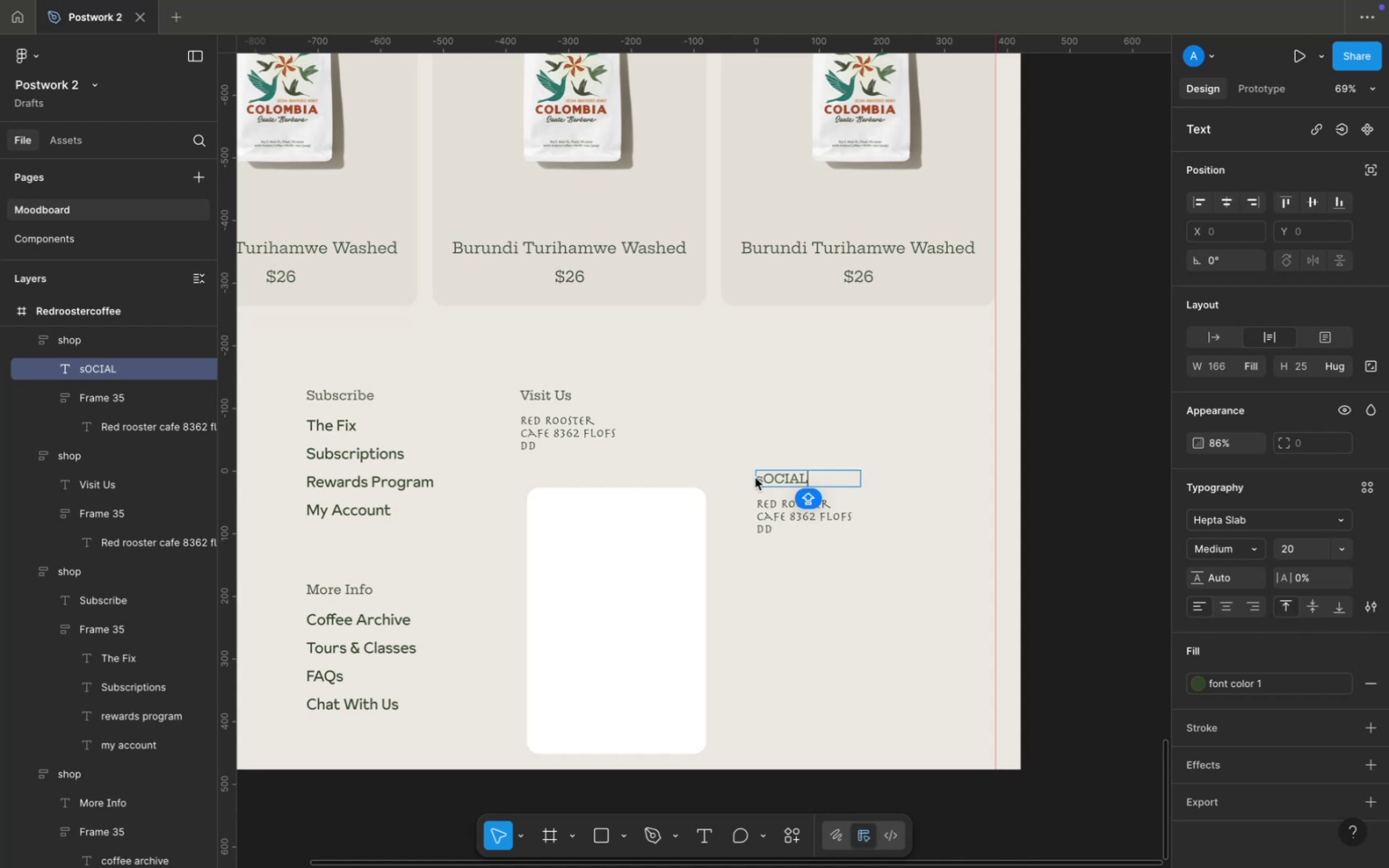 
double_click([755, 477])
 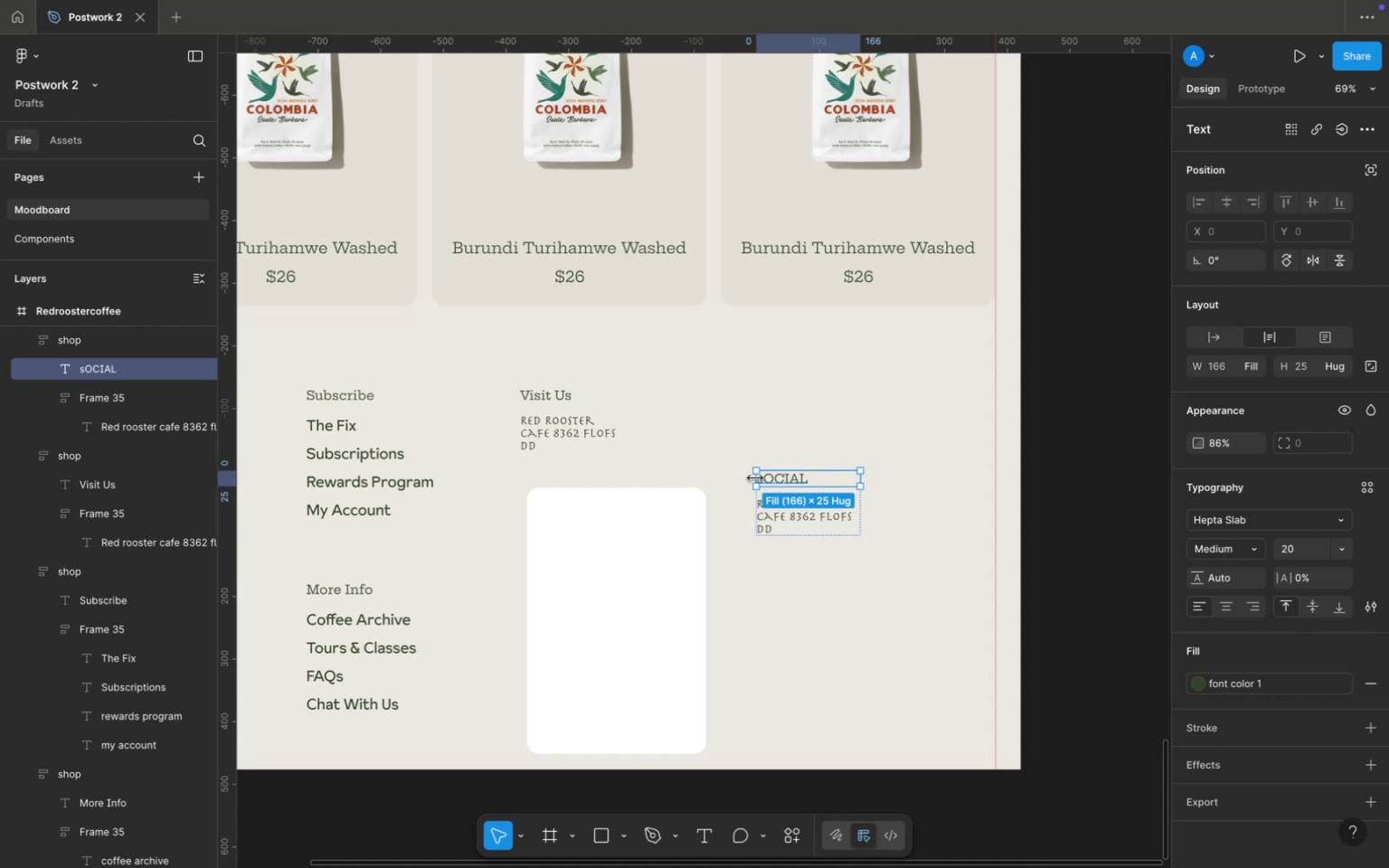 
triple_click([755, 477])
 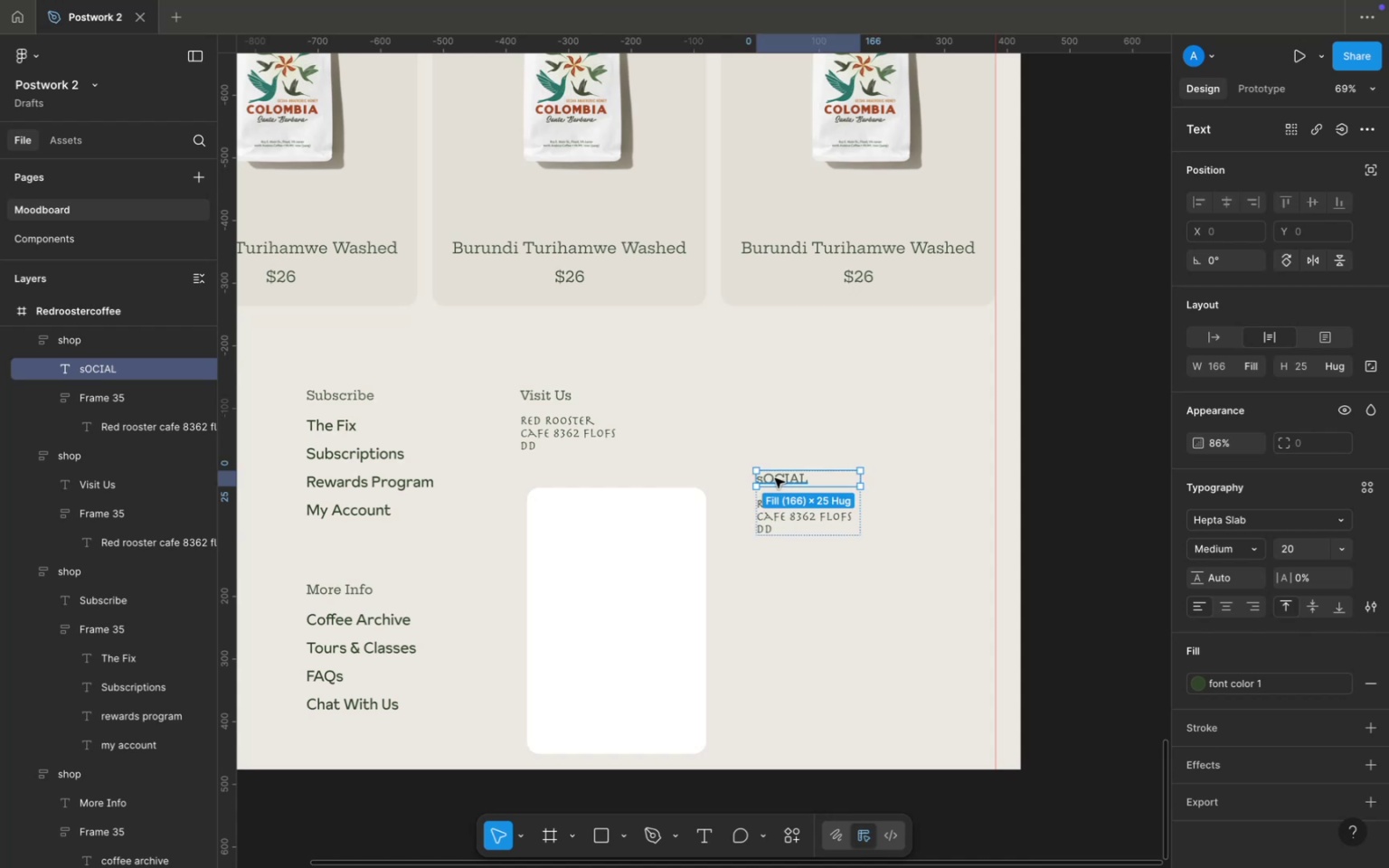 
double_click([775, 478])
 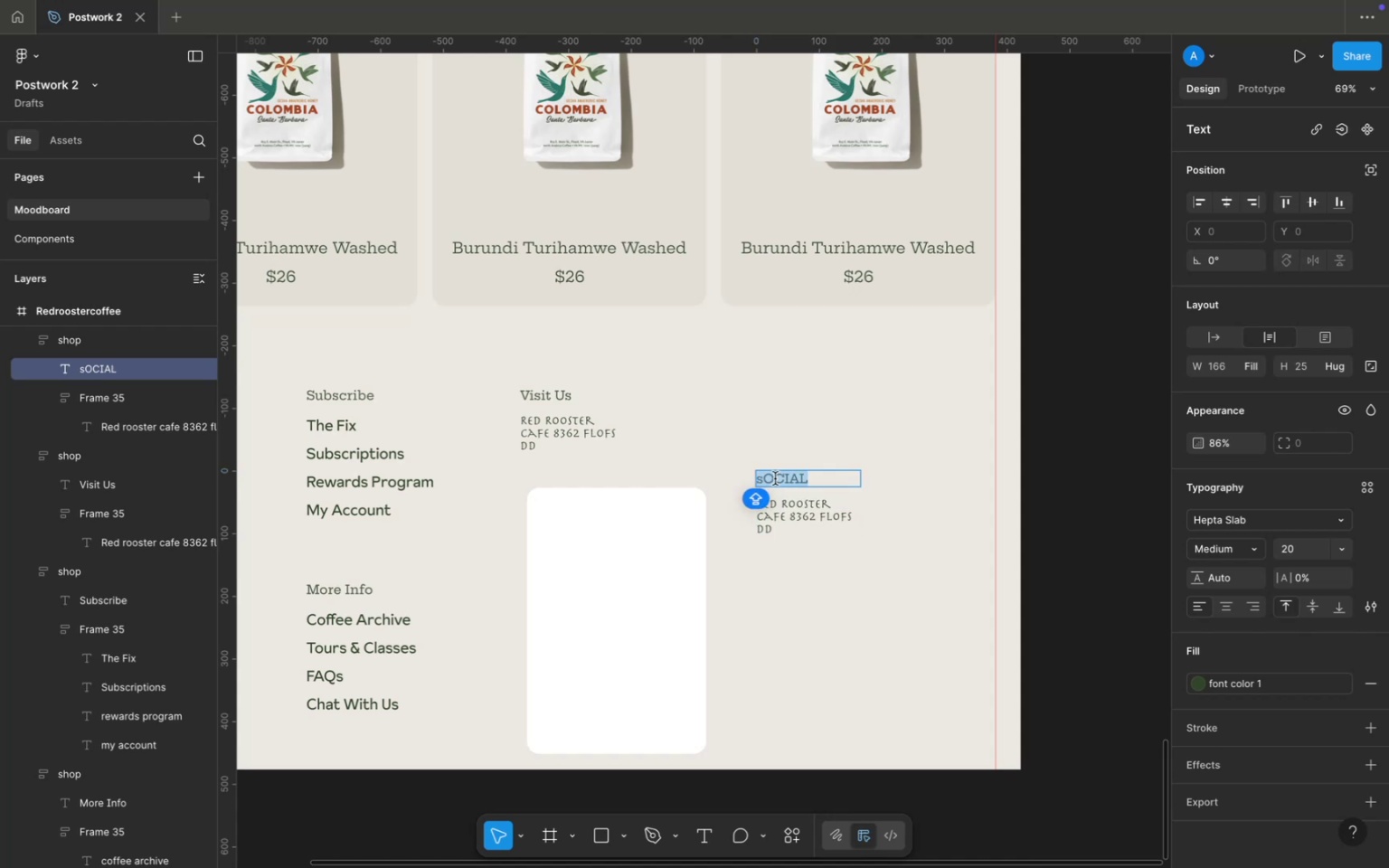 
type(Social)
 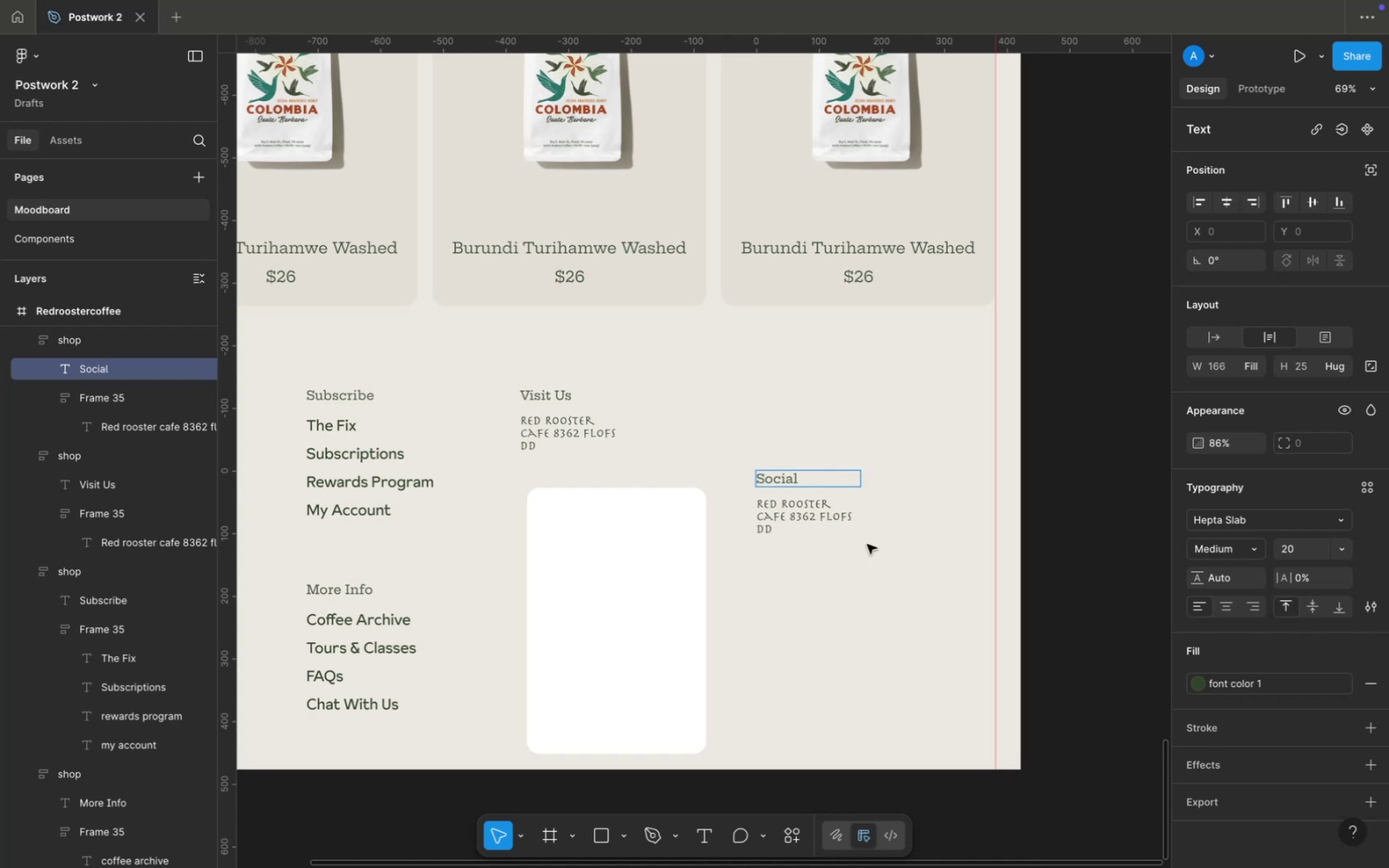 
wait(7.65)
 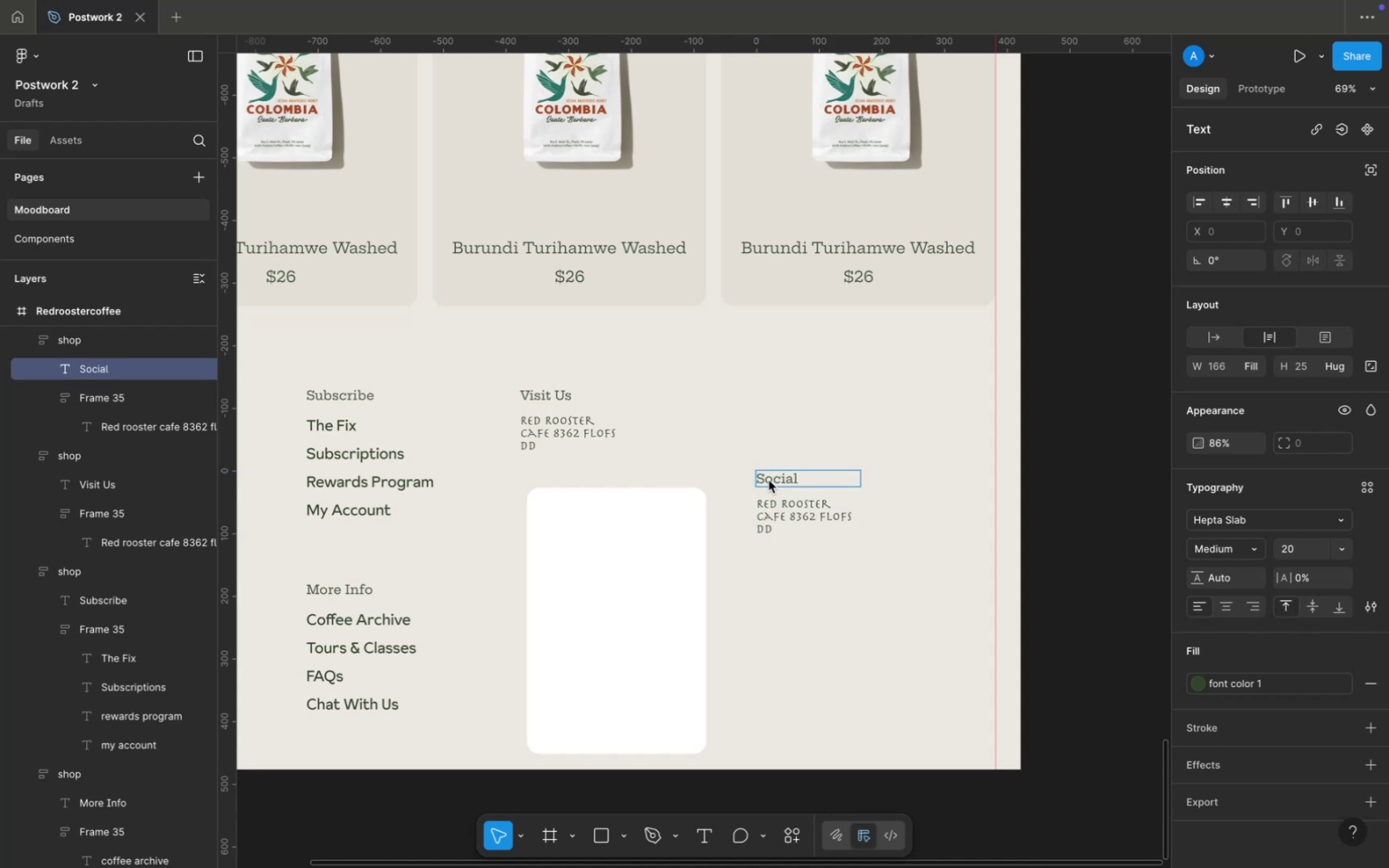 
left_click([818, 554])
 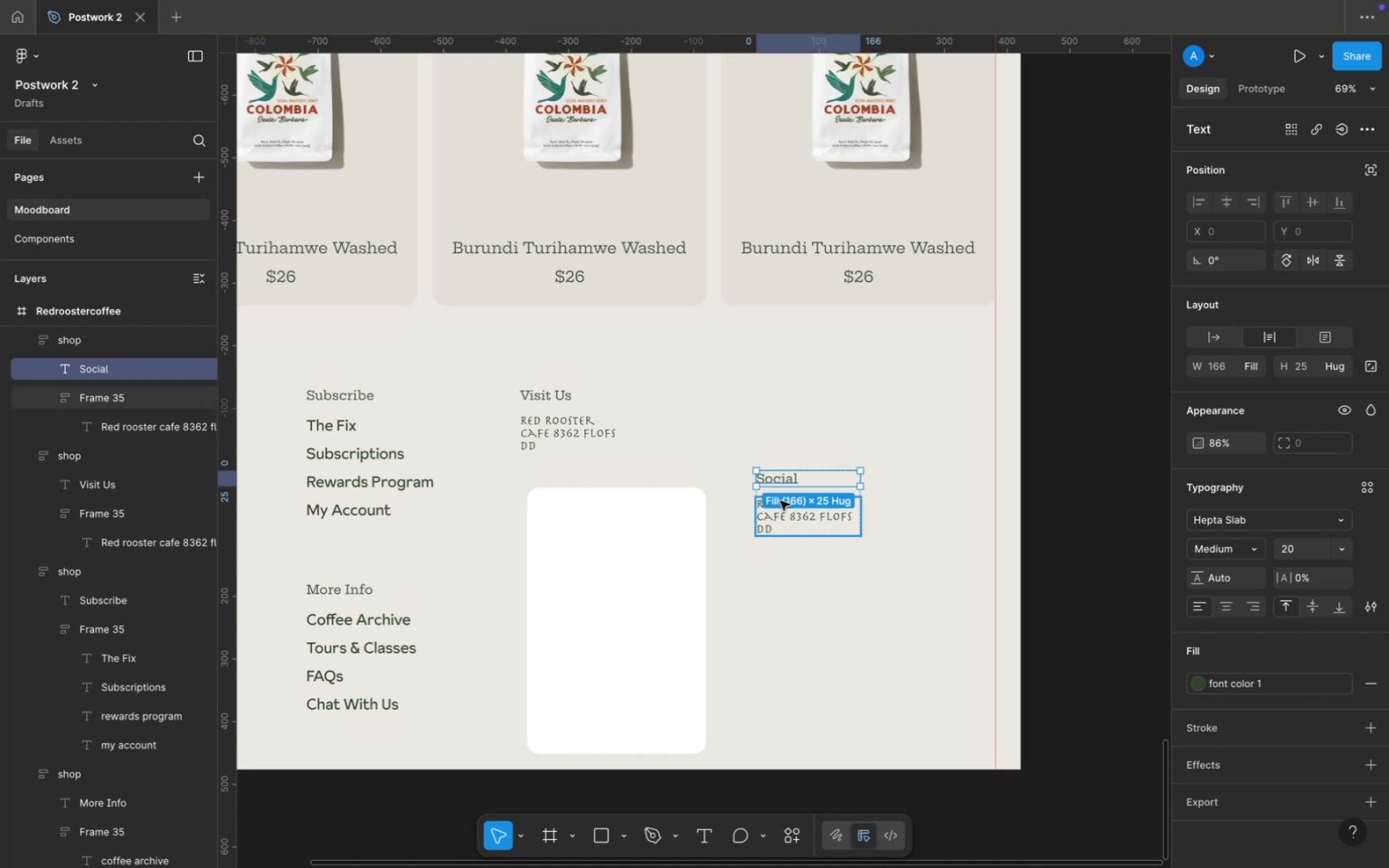 
double_click([780, 501])
 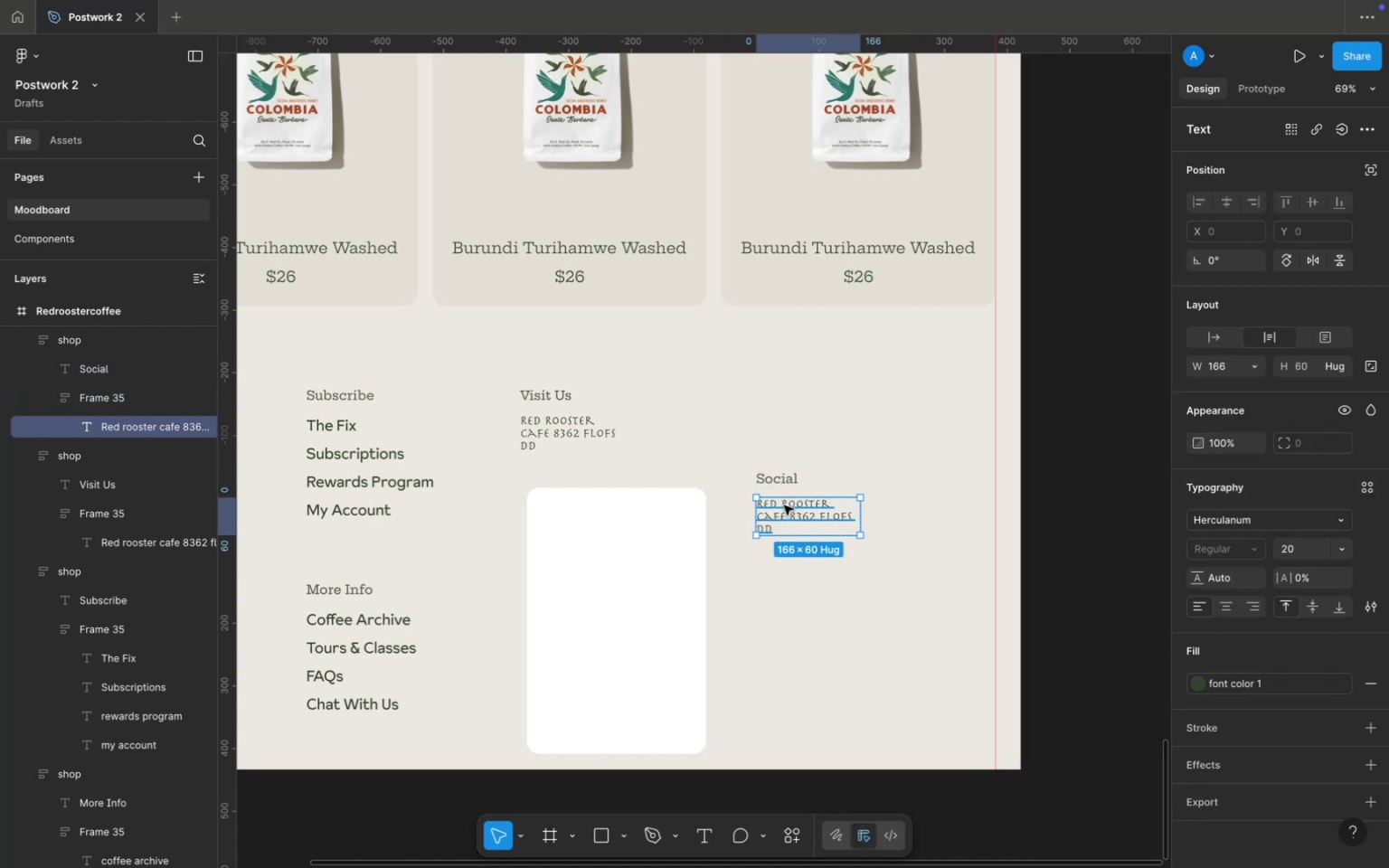 
double_click([784, 505])
 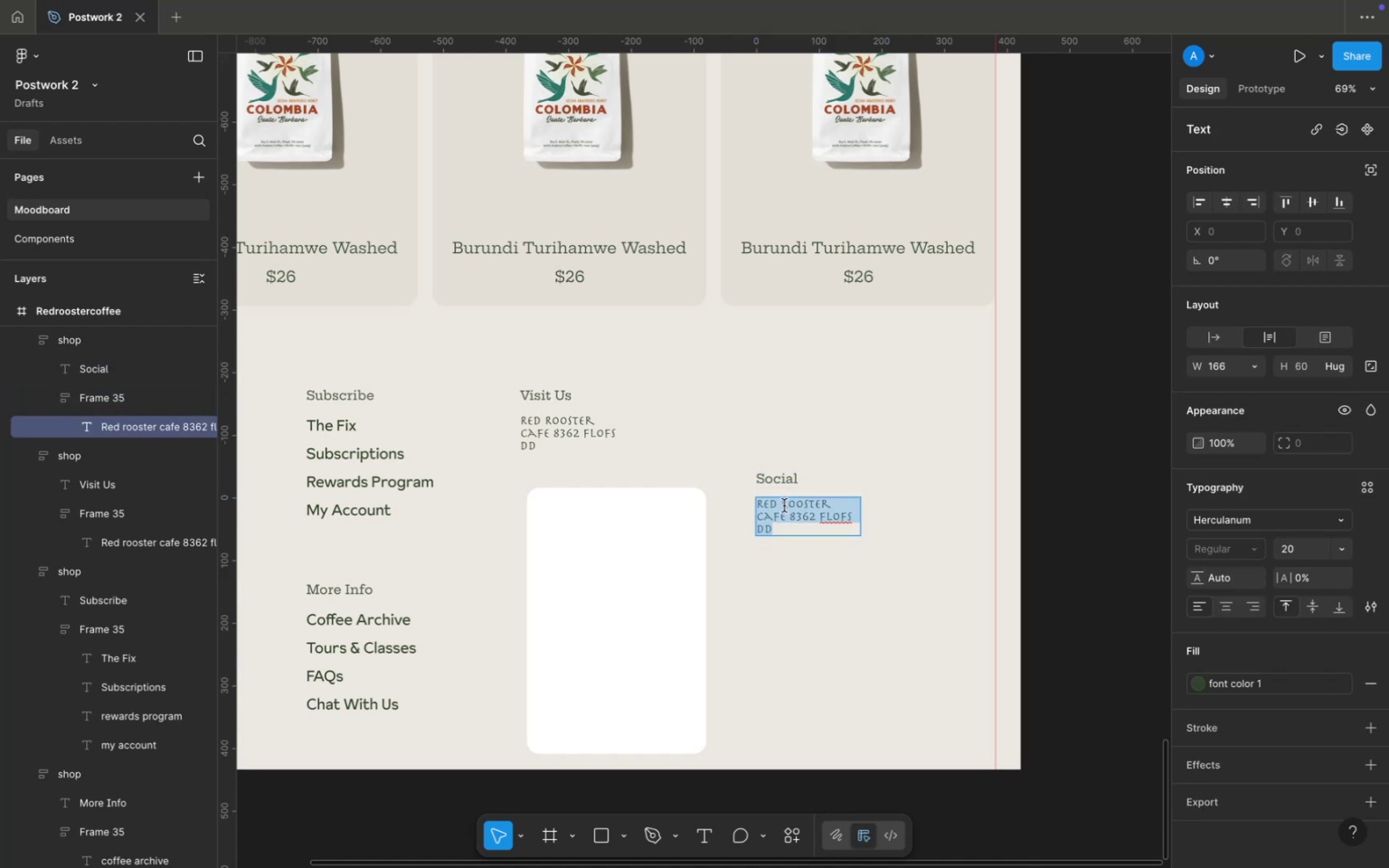 
type(Facebook)
 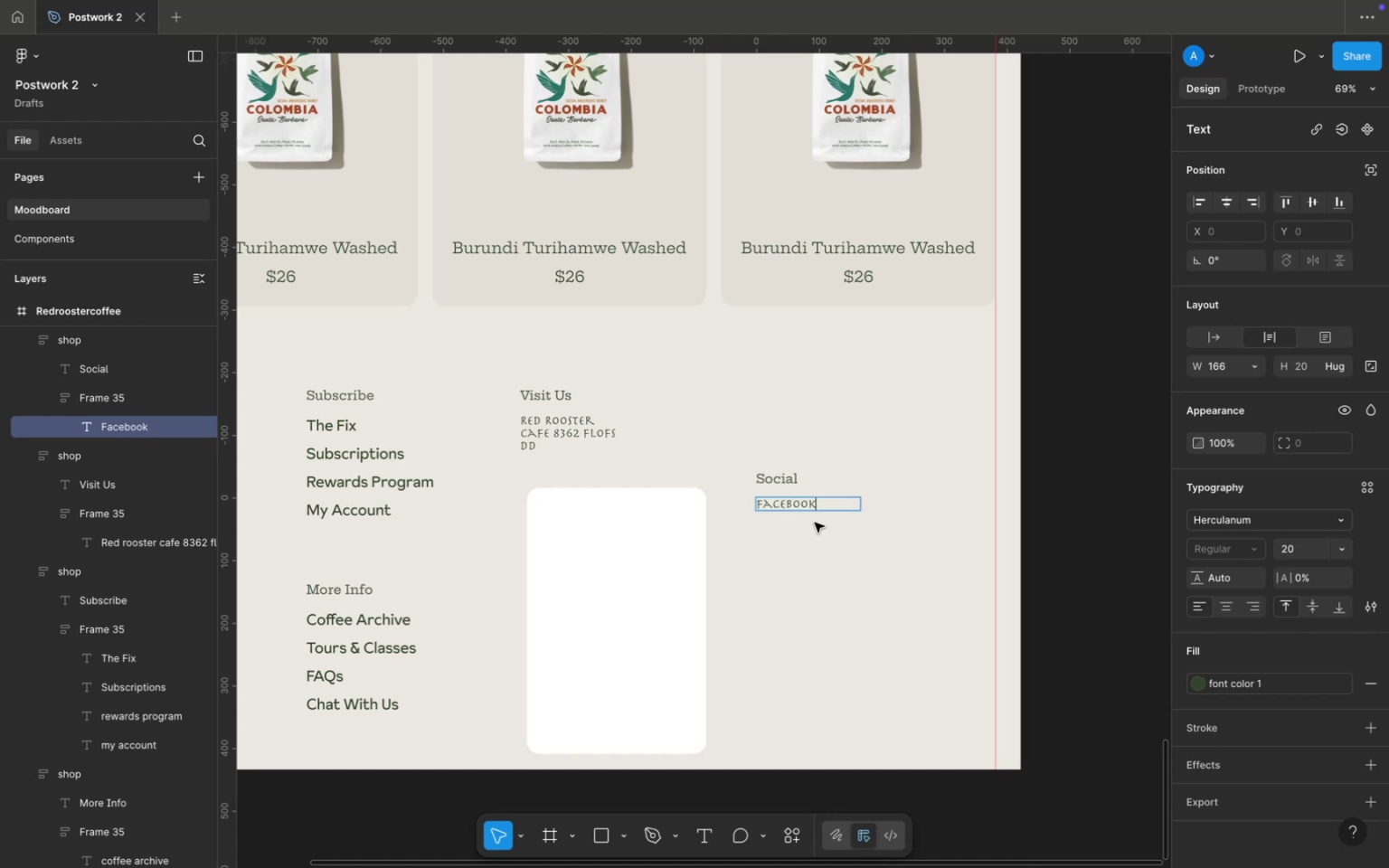 
left_click([829, 543])
 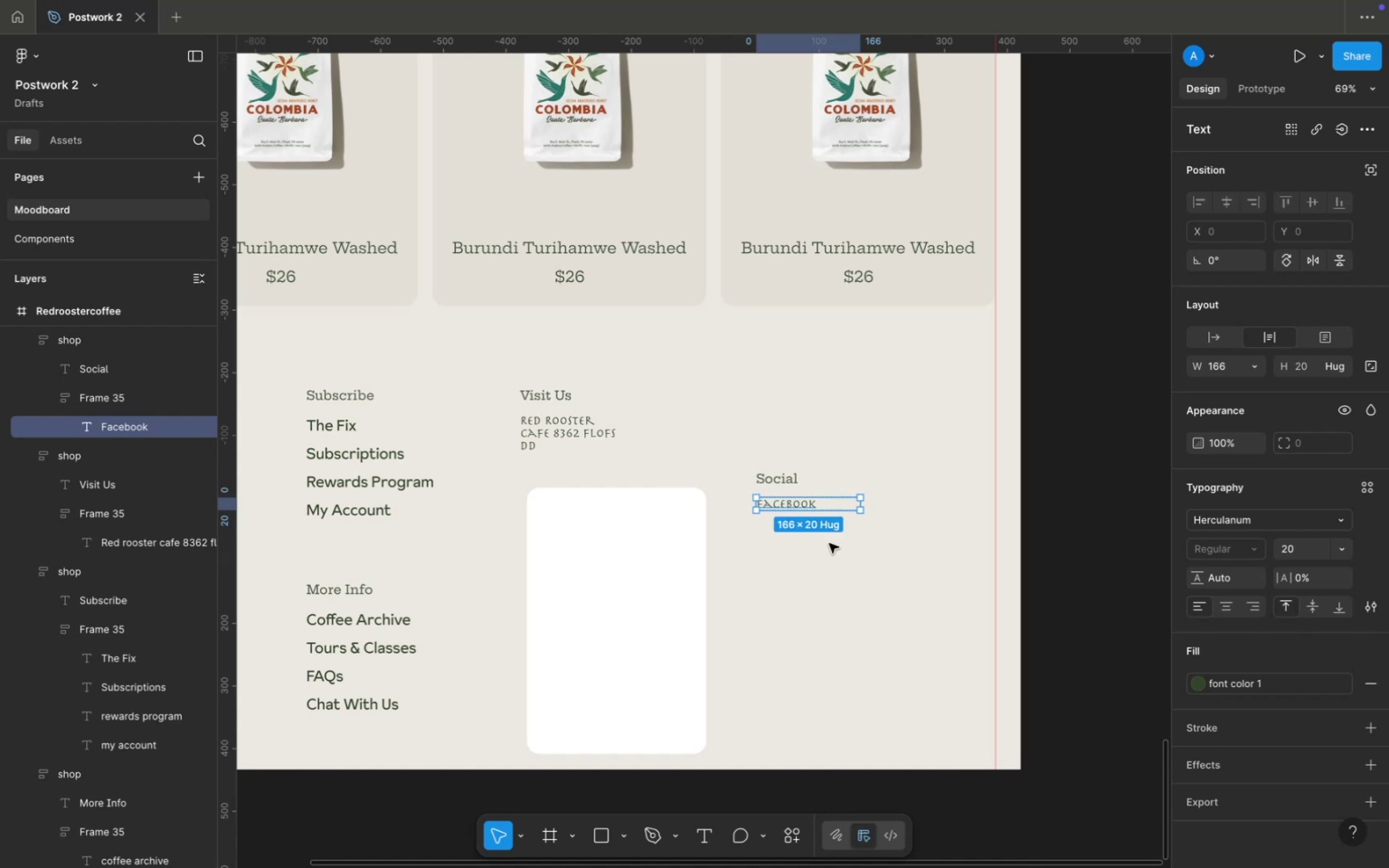 
key(Meta+D)
 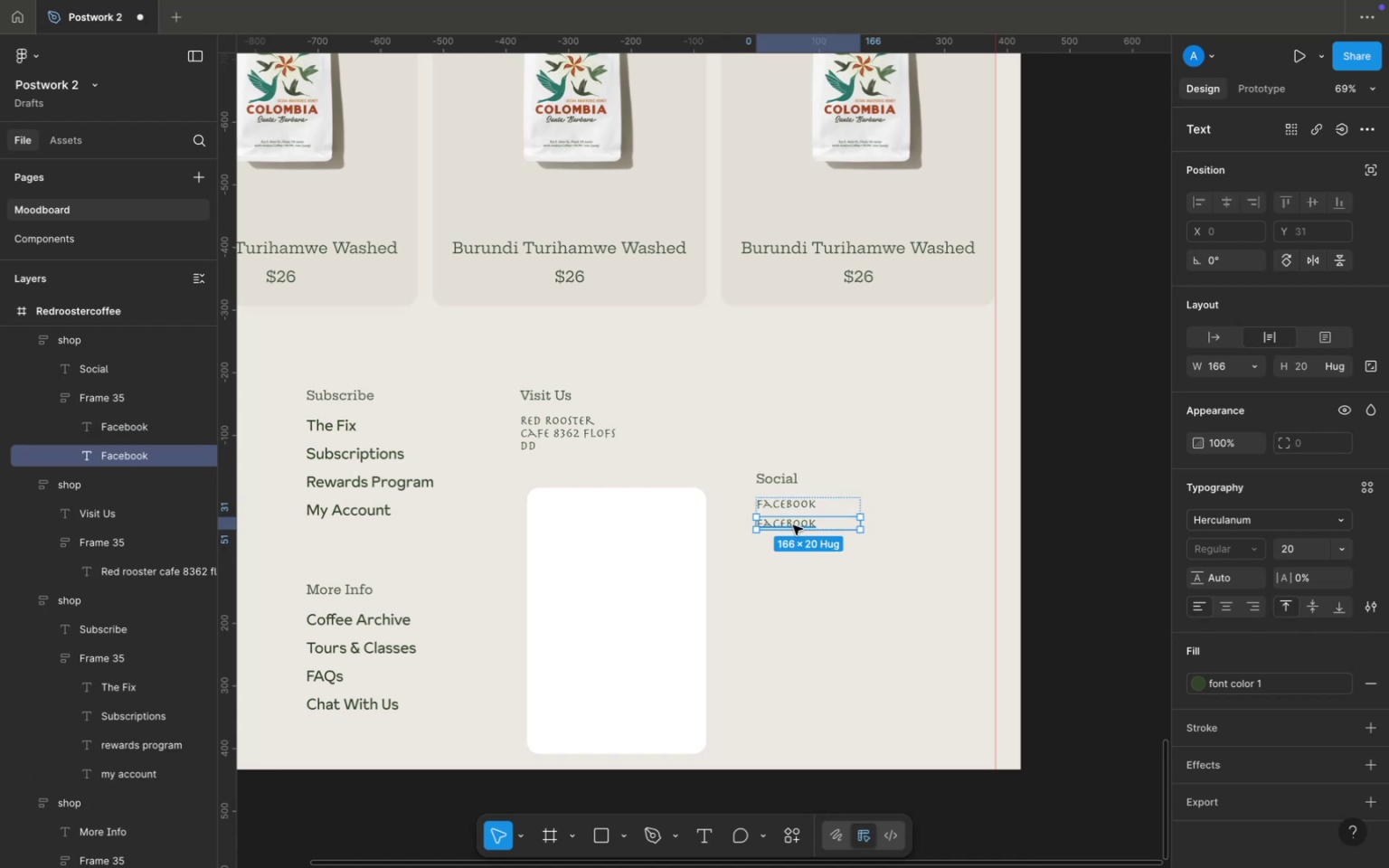 
double_click([793, 525])
 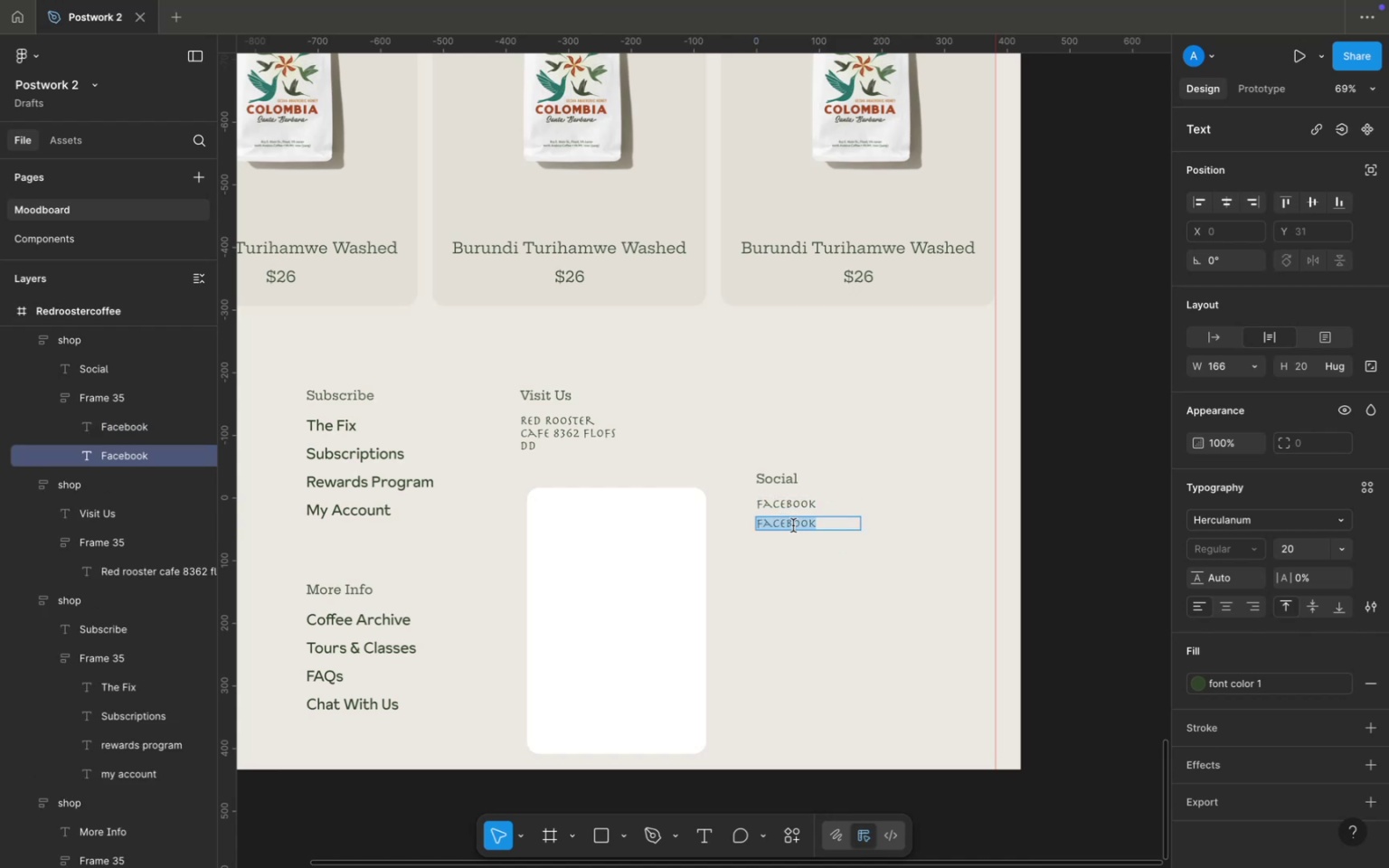 
type(instagram)
 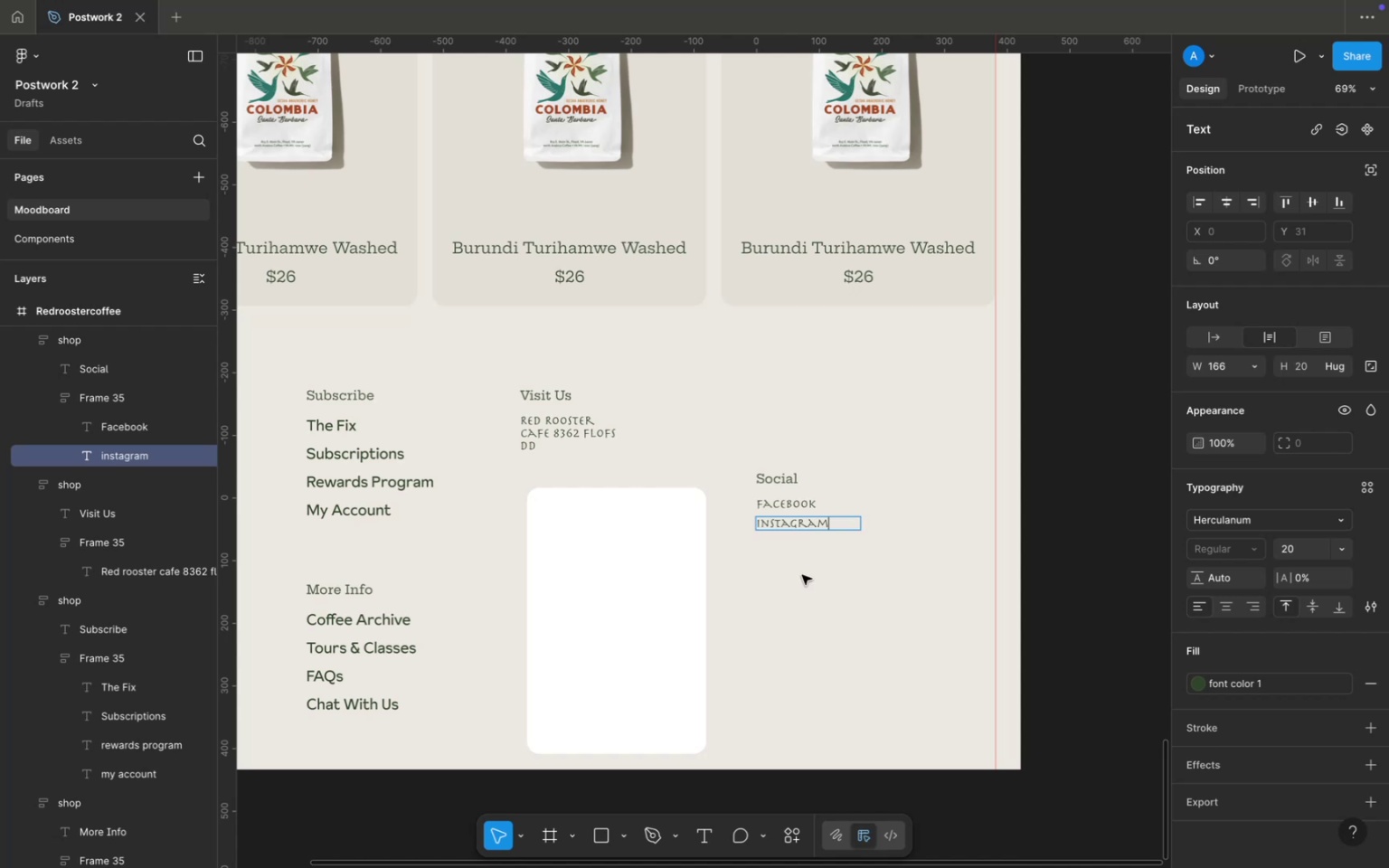 
left_click([798, 590])
 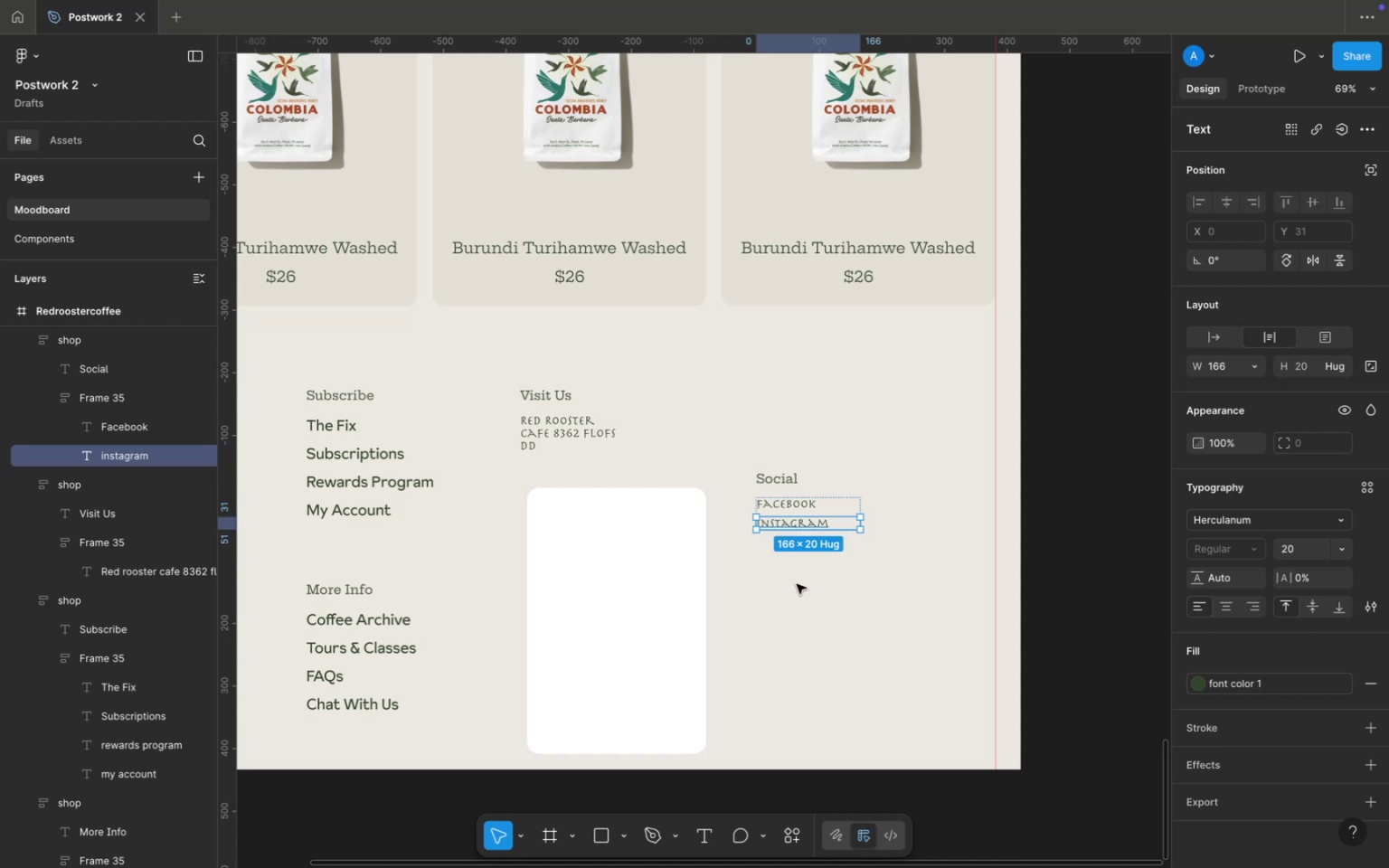 
scroll: coordinate [797, 584], scroll_direction: down, amount: 1.0
 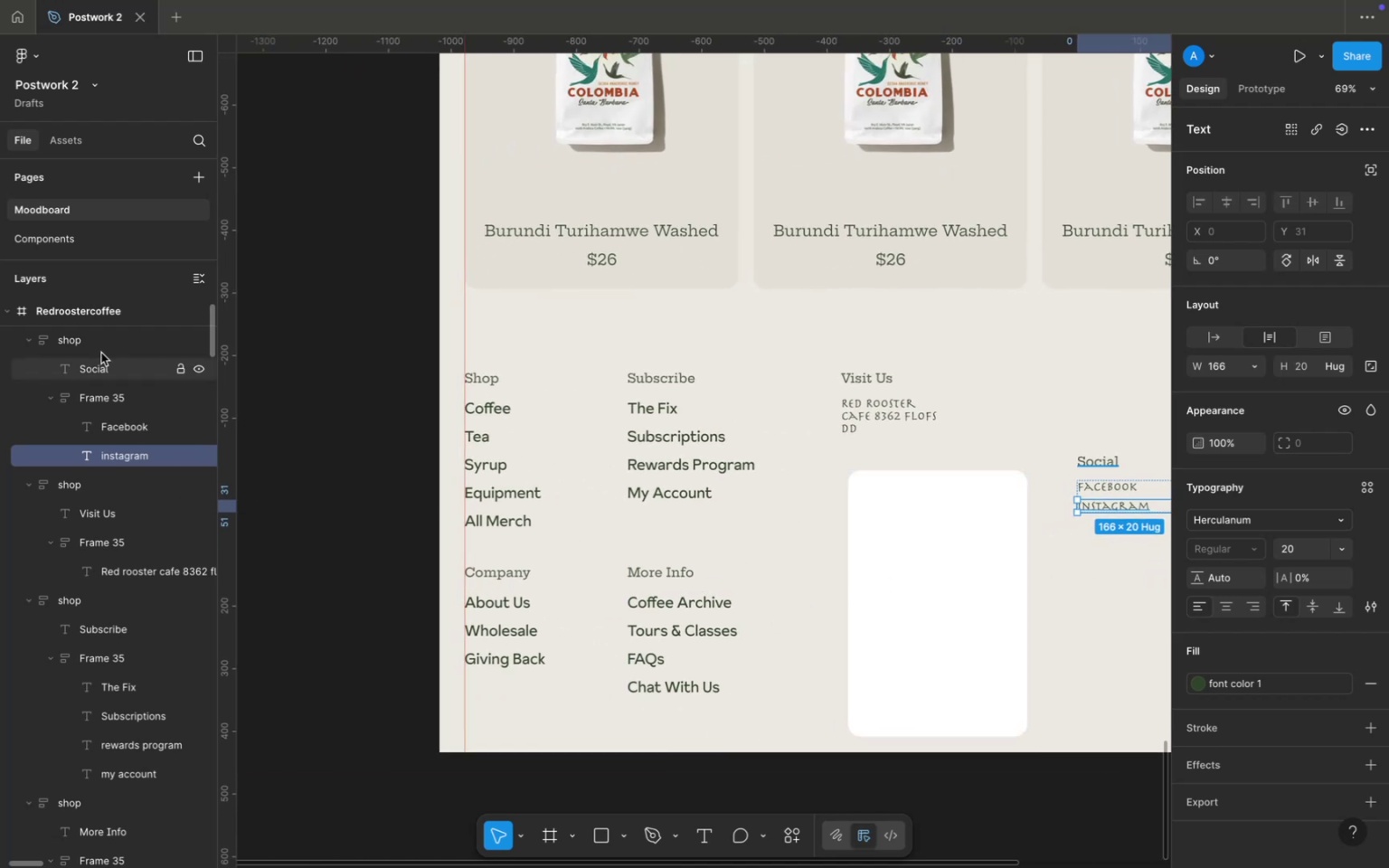 
left_click([90, 314])
 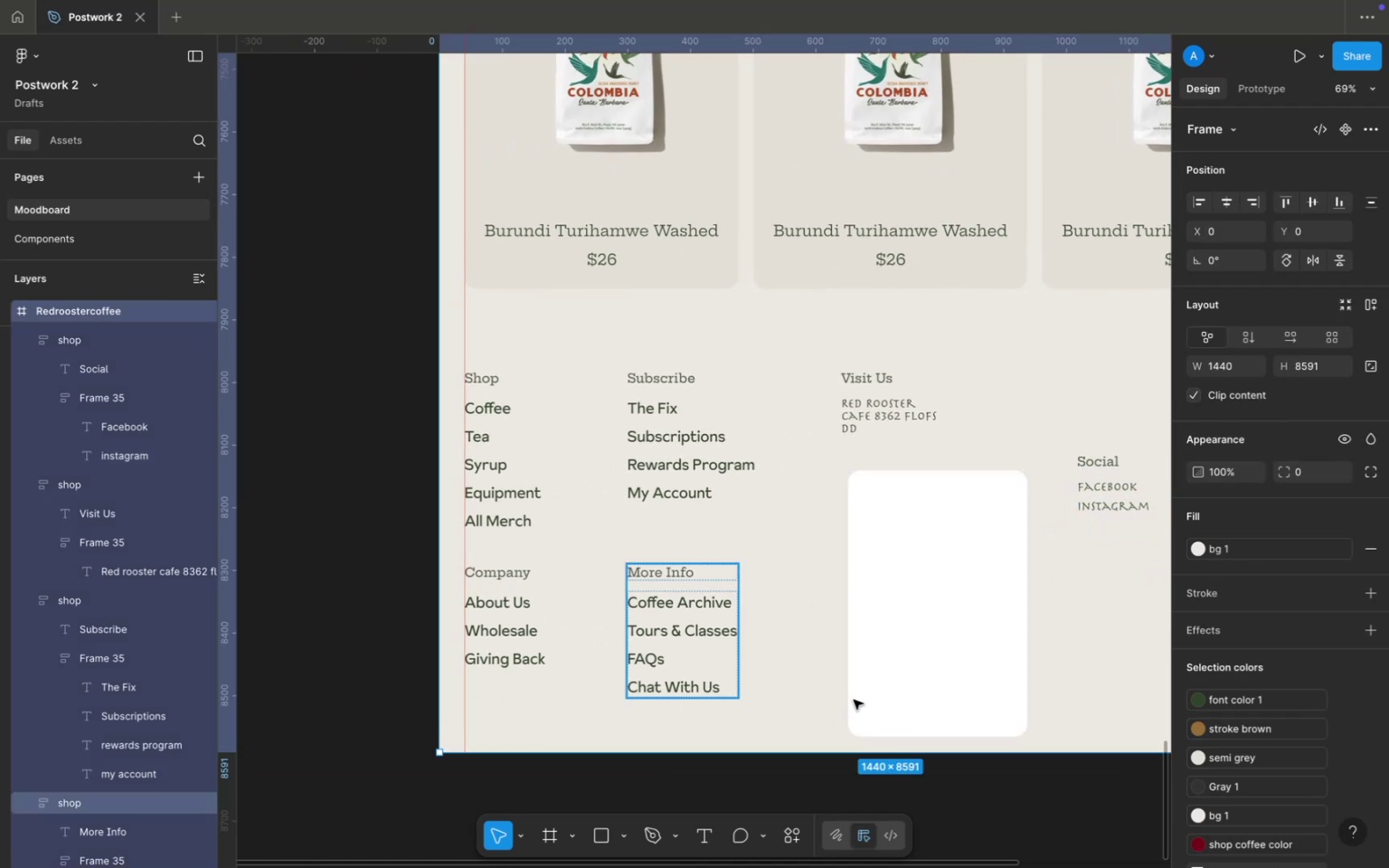 
scroll: coordinate [854, 700], scroll_direction: down, amount: 4.0
 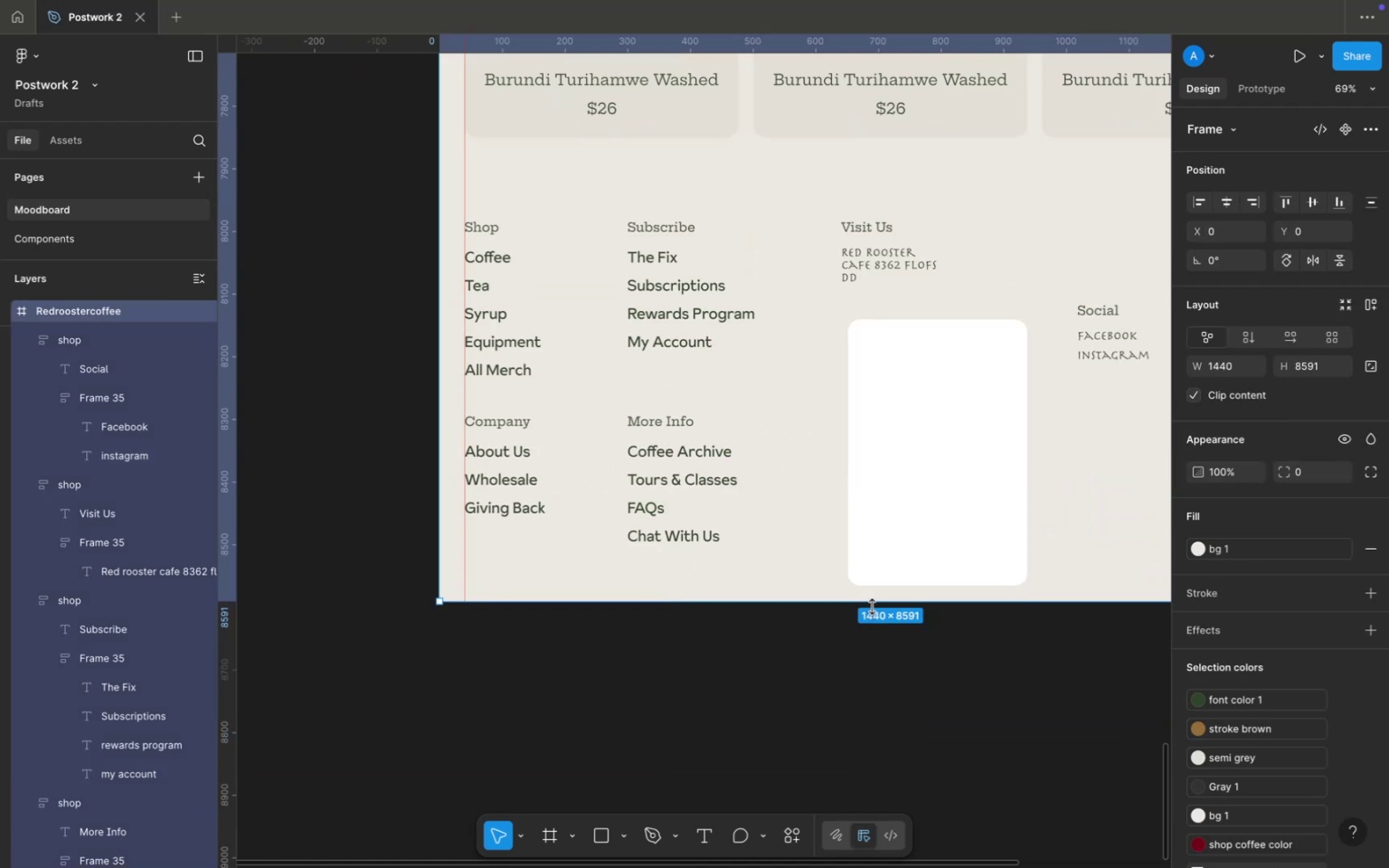 
hold_key(key=CommandLeft, duration=2.98)
left_click_drag(start_coordinate=[872, 607], to_coordinate=[911, 769])
 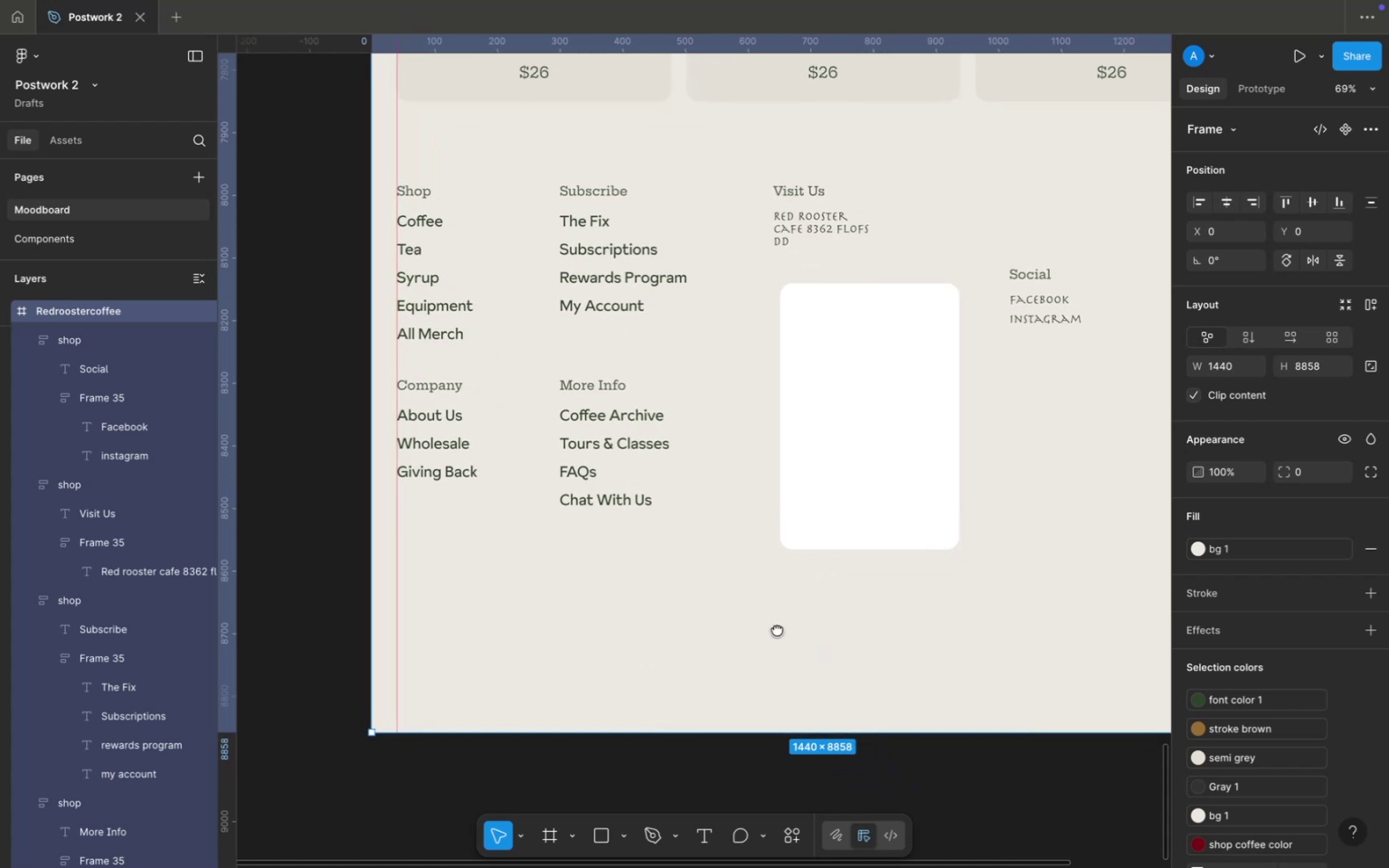 
wait(6.65)
 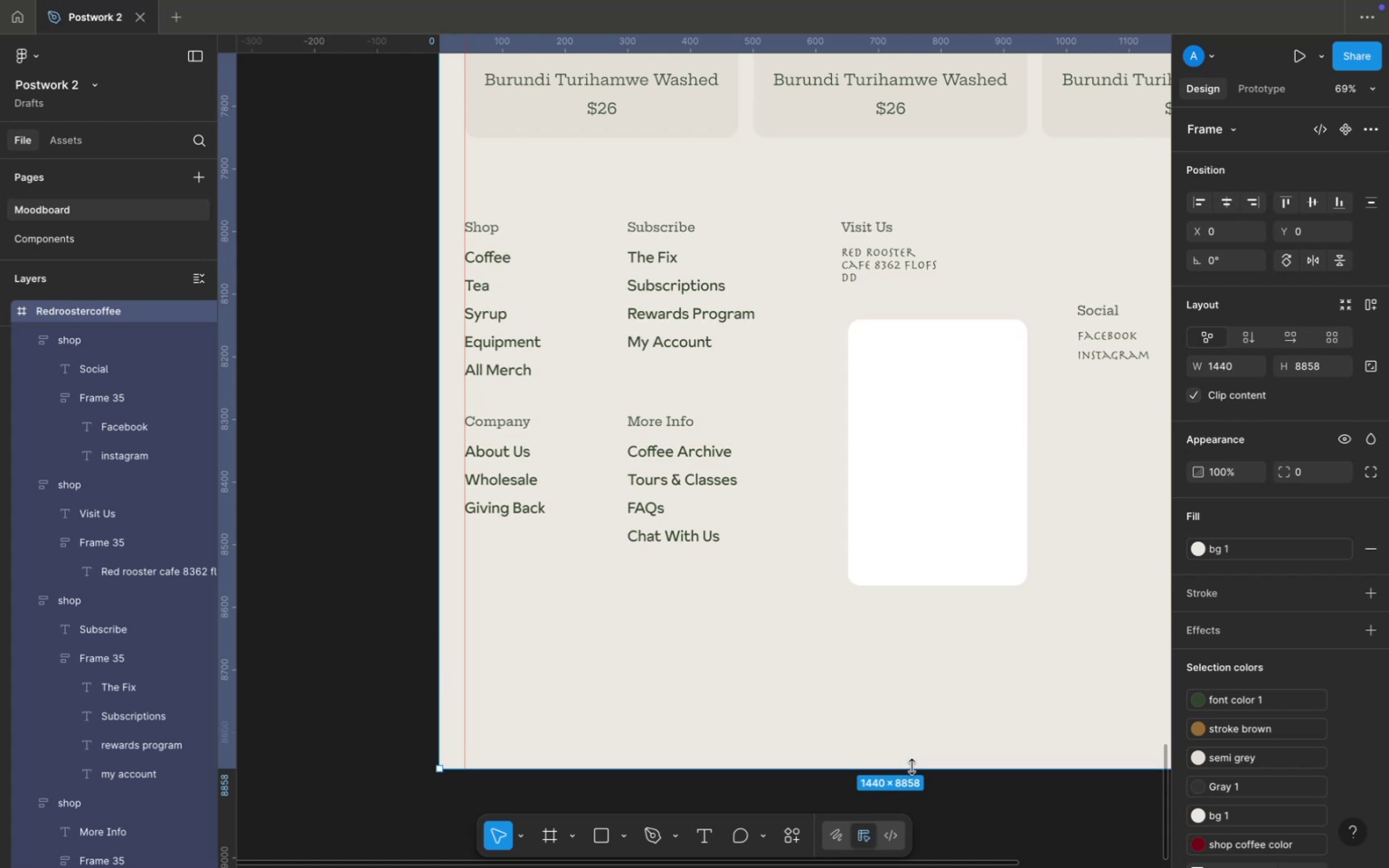 
left_click([777, 522])
 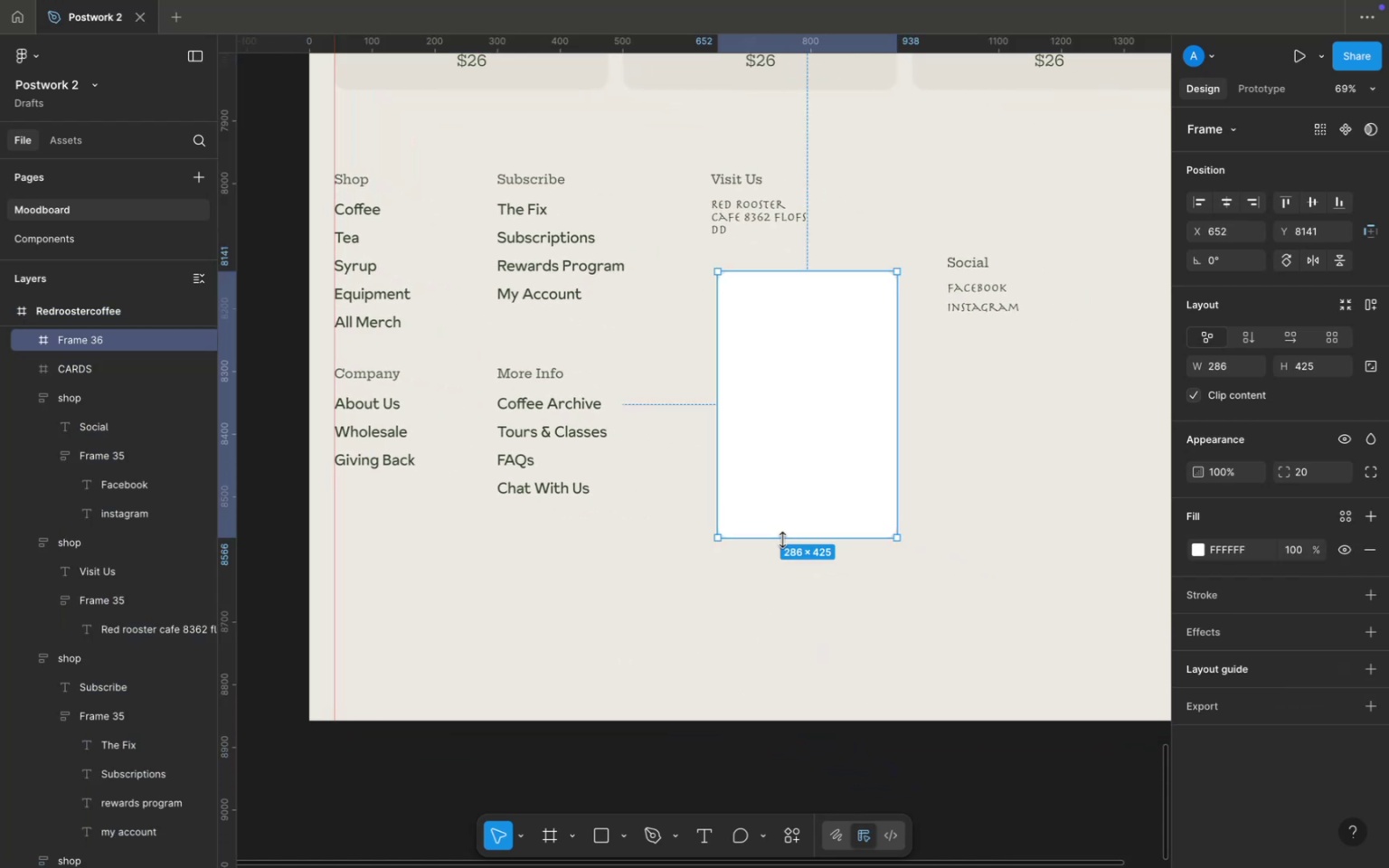 
left_click_drag(start_coordinate=[782, 540], to_coordinate=[787, 603])
 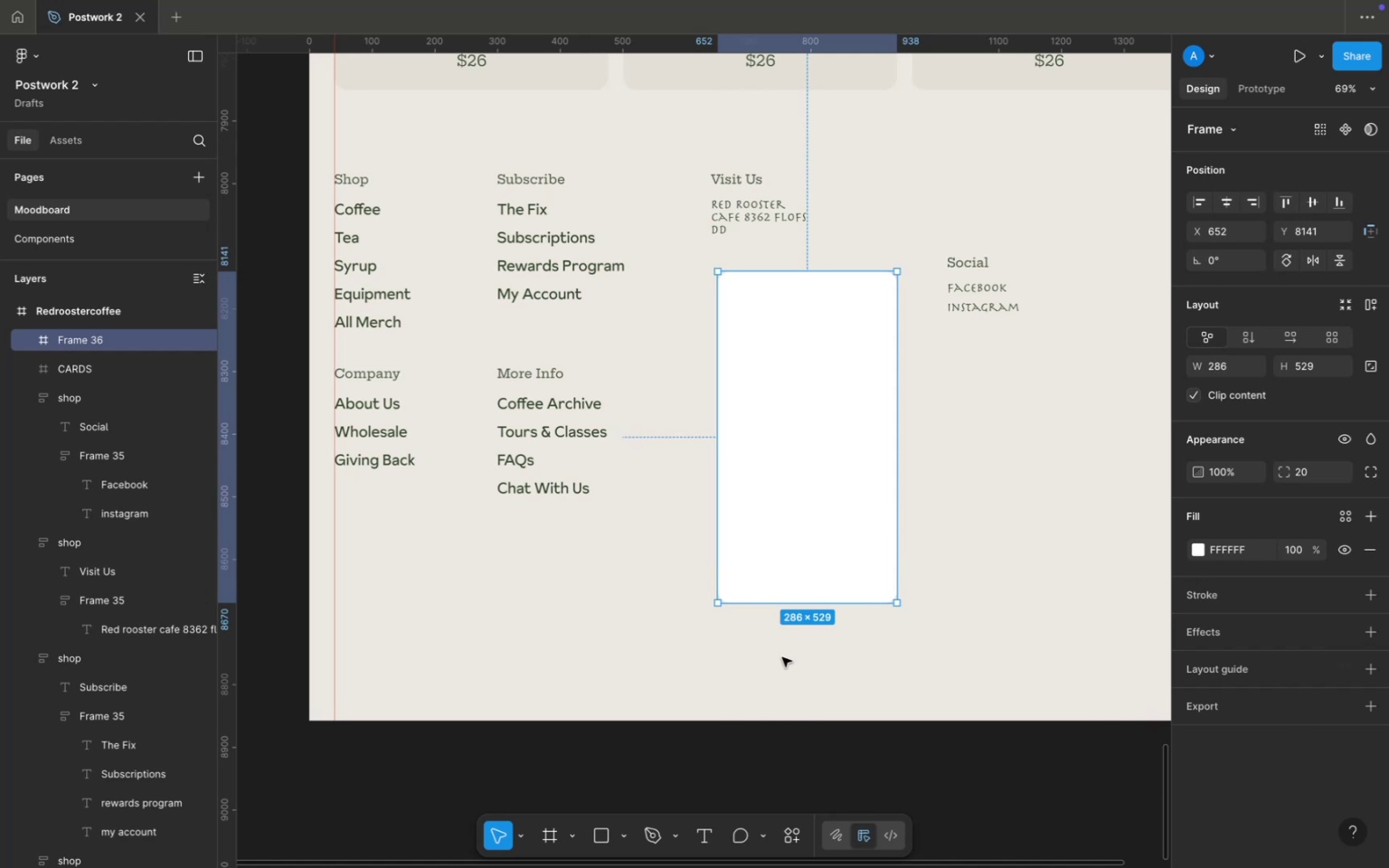 
left_click([782, 657])
 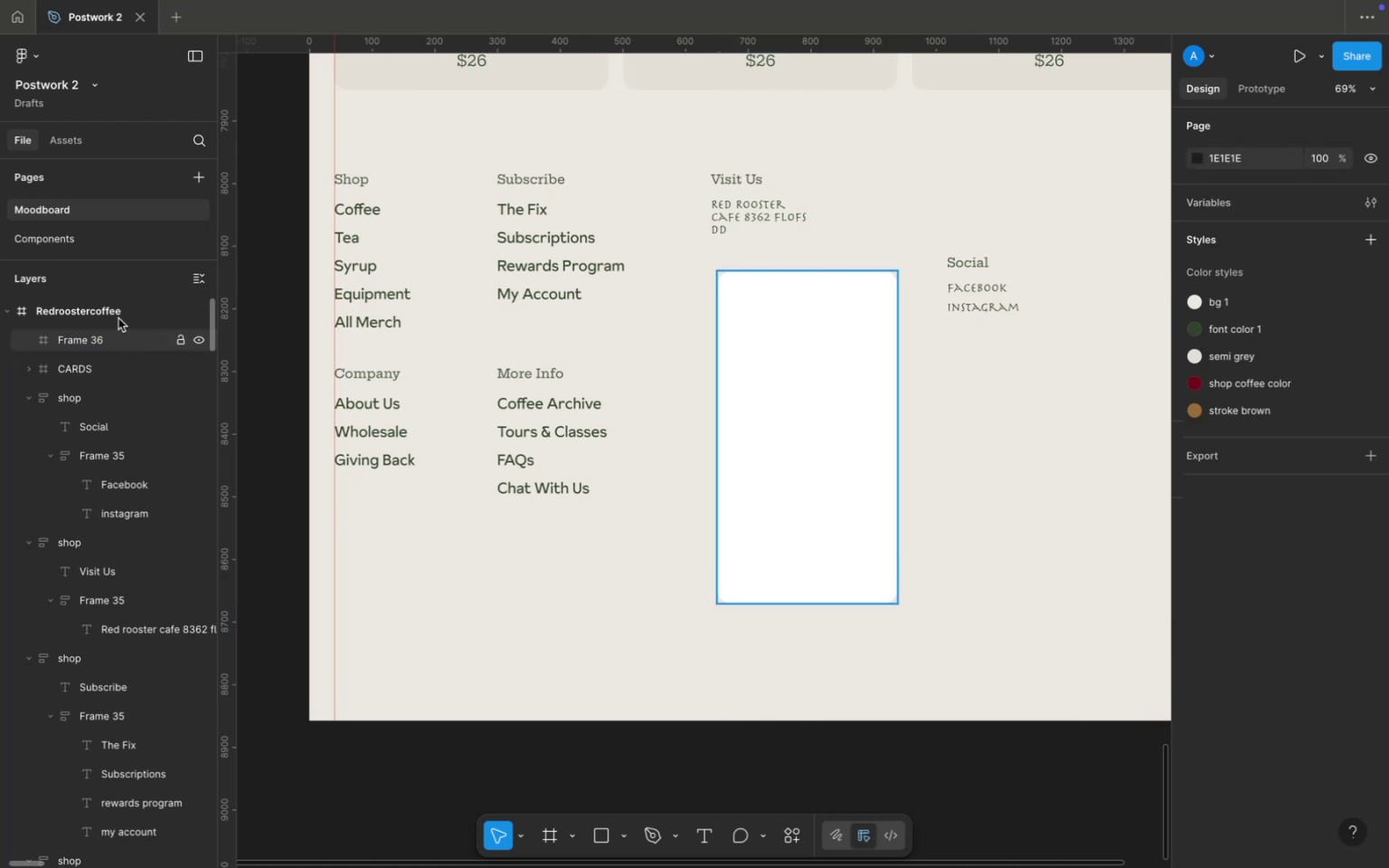 
left_click([114, 315])
 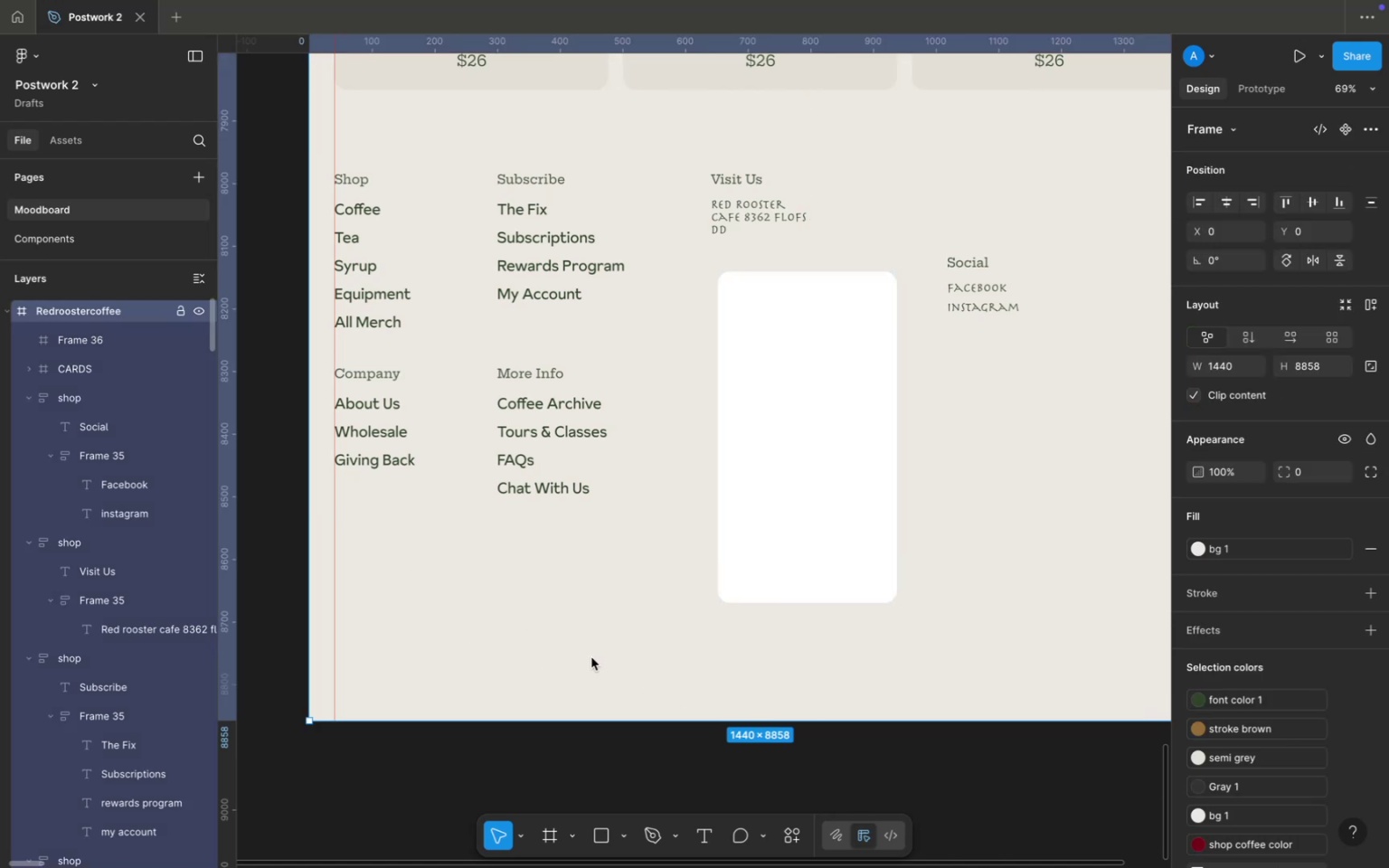 
hold_key(key=CommandLeft, duration=3.46)
left_click_drag(start_coordinate=[737, 722], to_coordinate=[727, 648])
 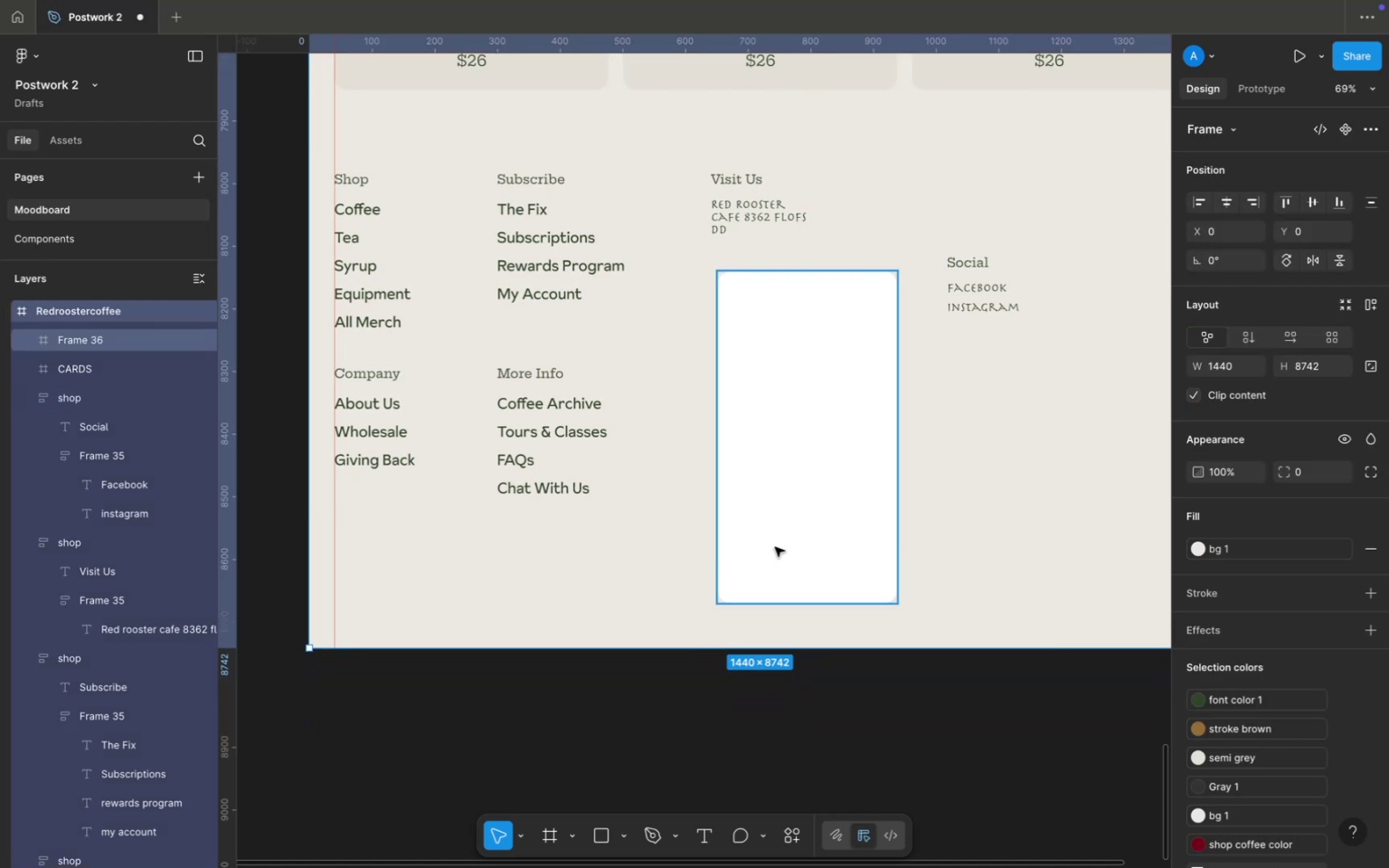 
left_click([775, 547])
 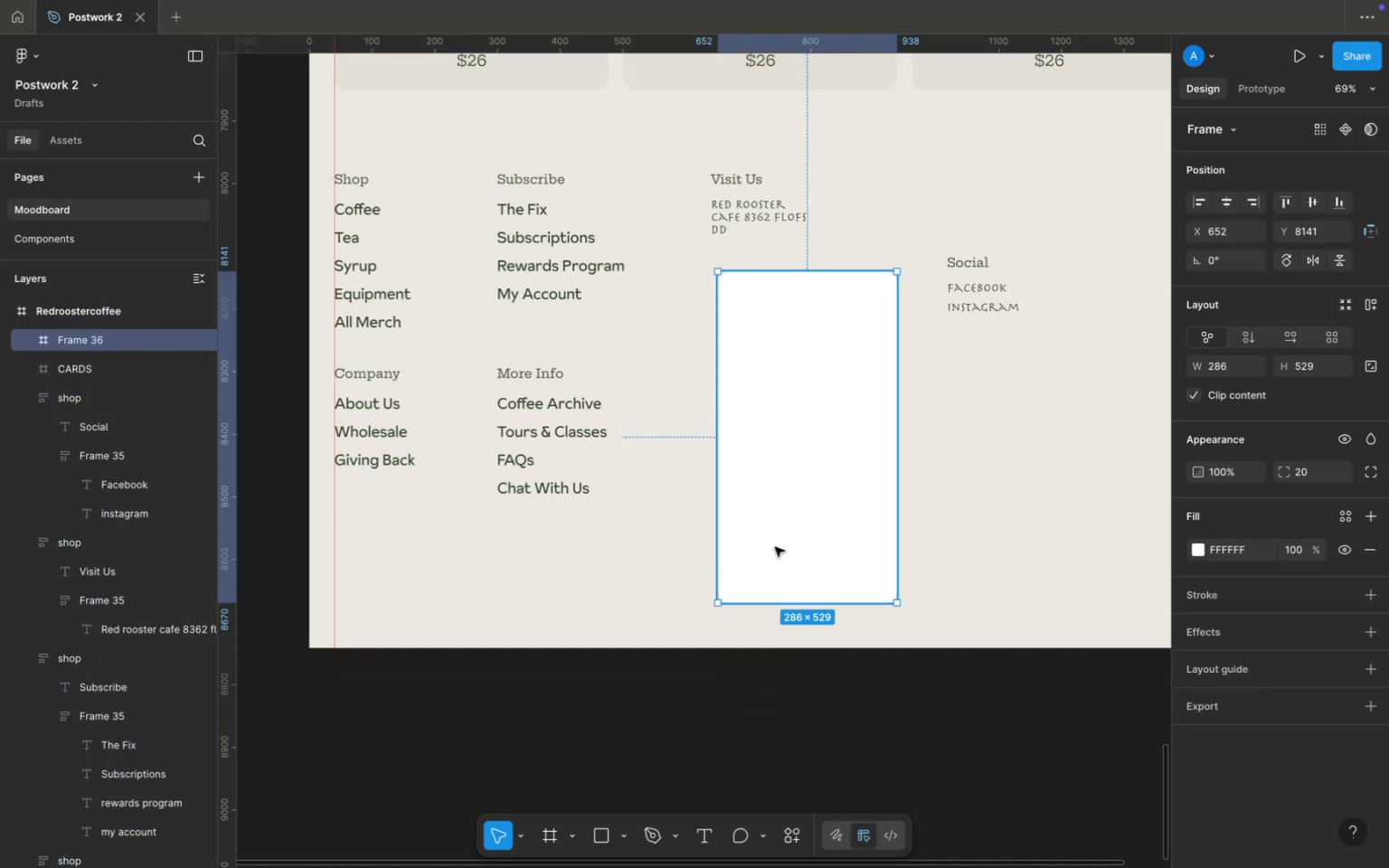 
right_click([775, 547])
 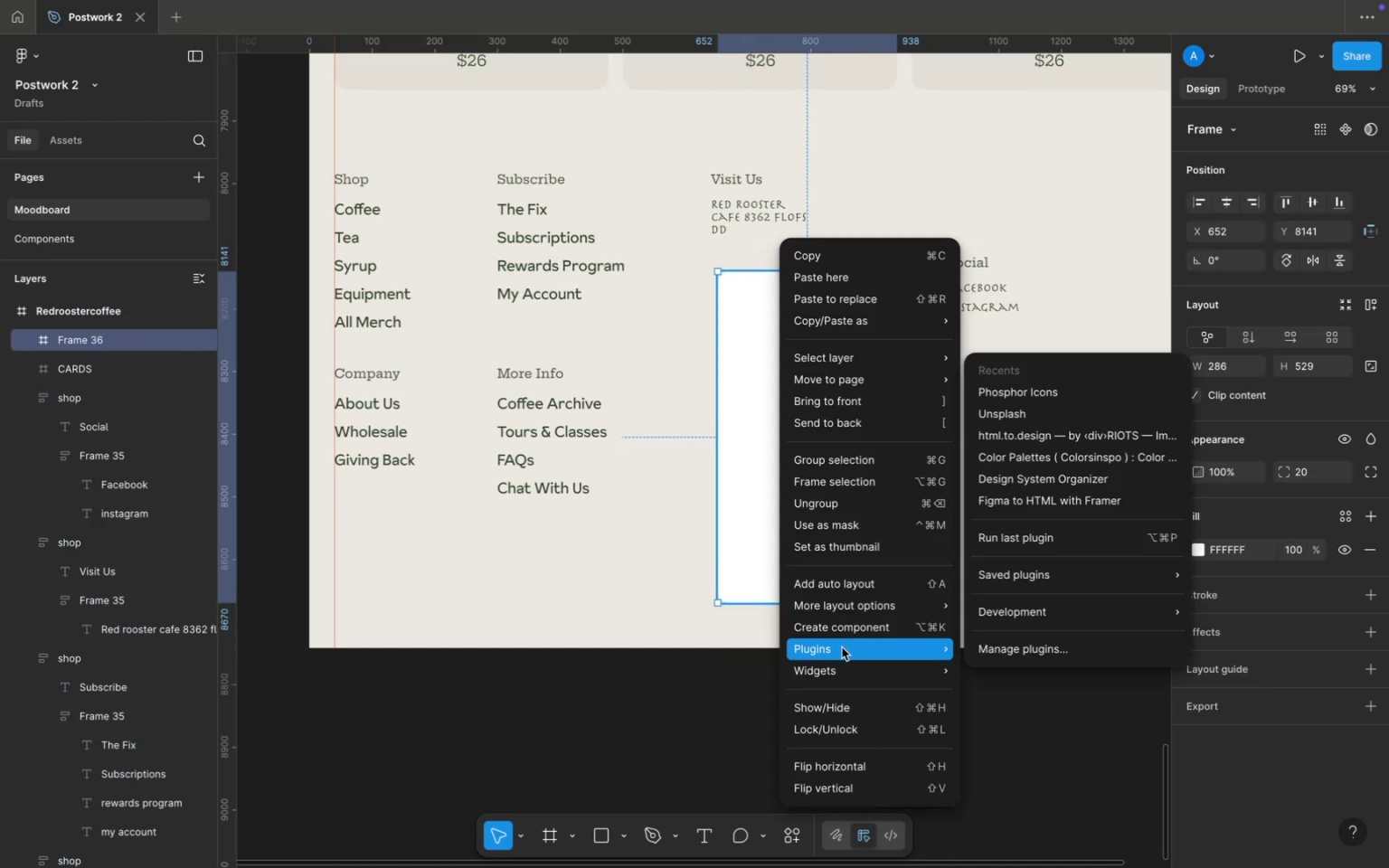 
left_click([842, 647])
 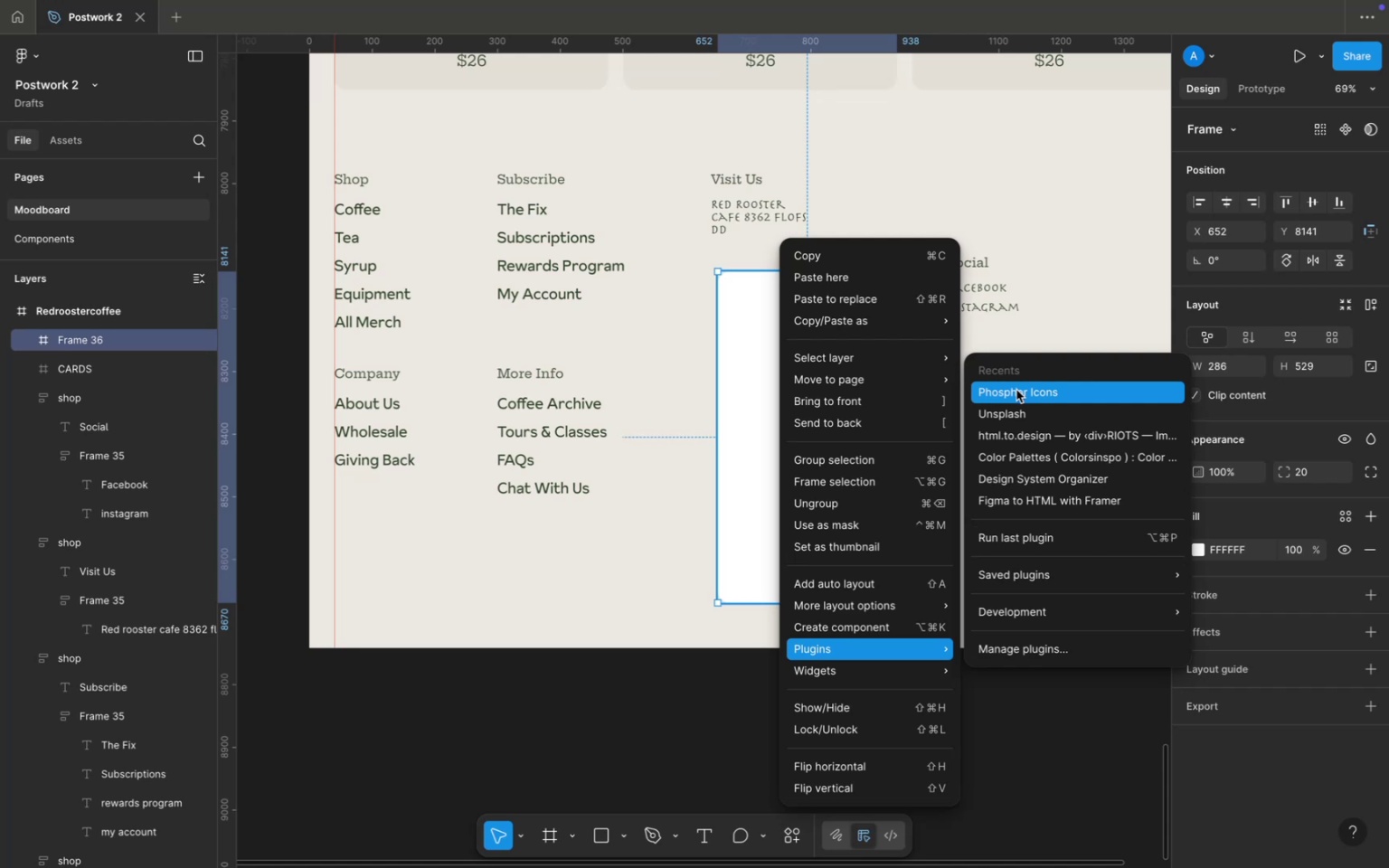 
left_click([1016, 414])
 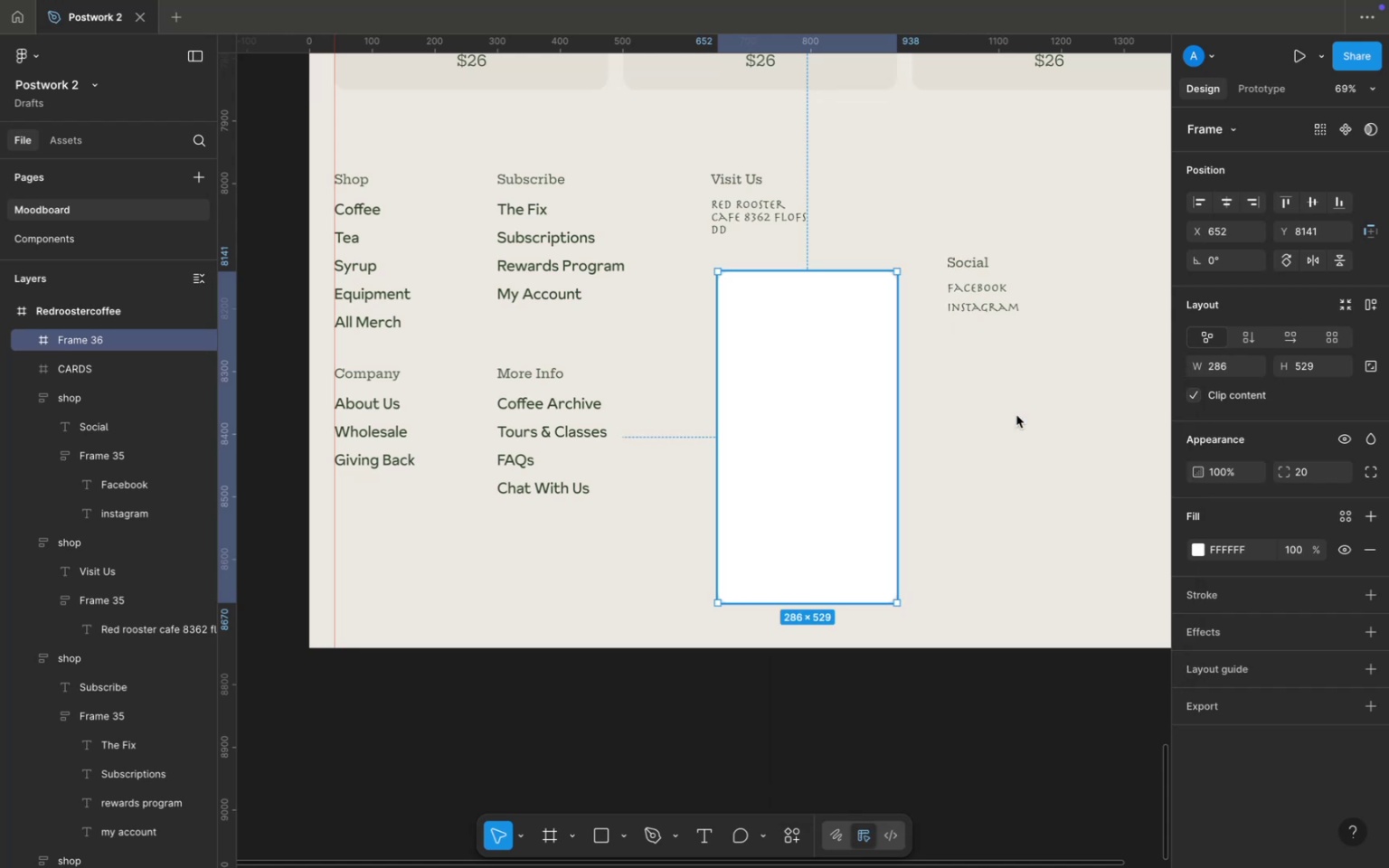 
mouse_move([1021, 396])
 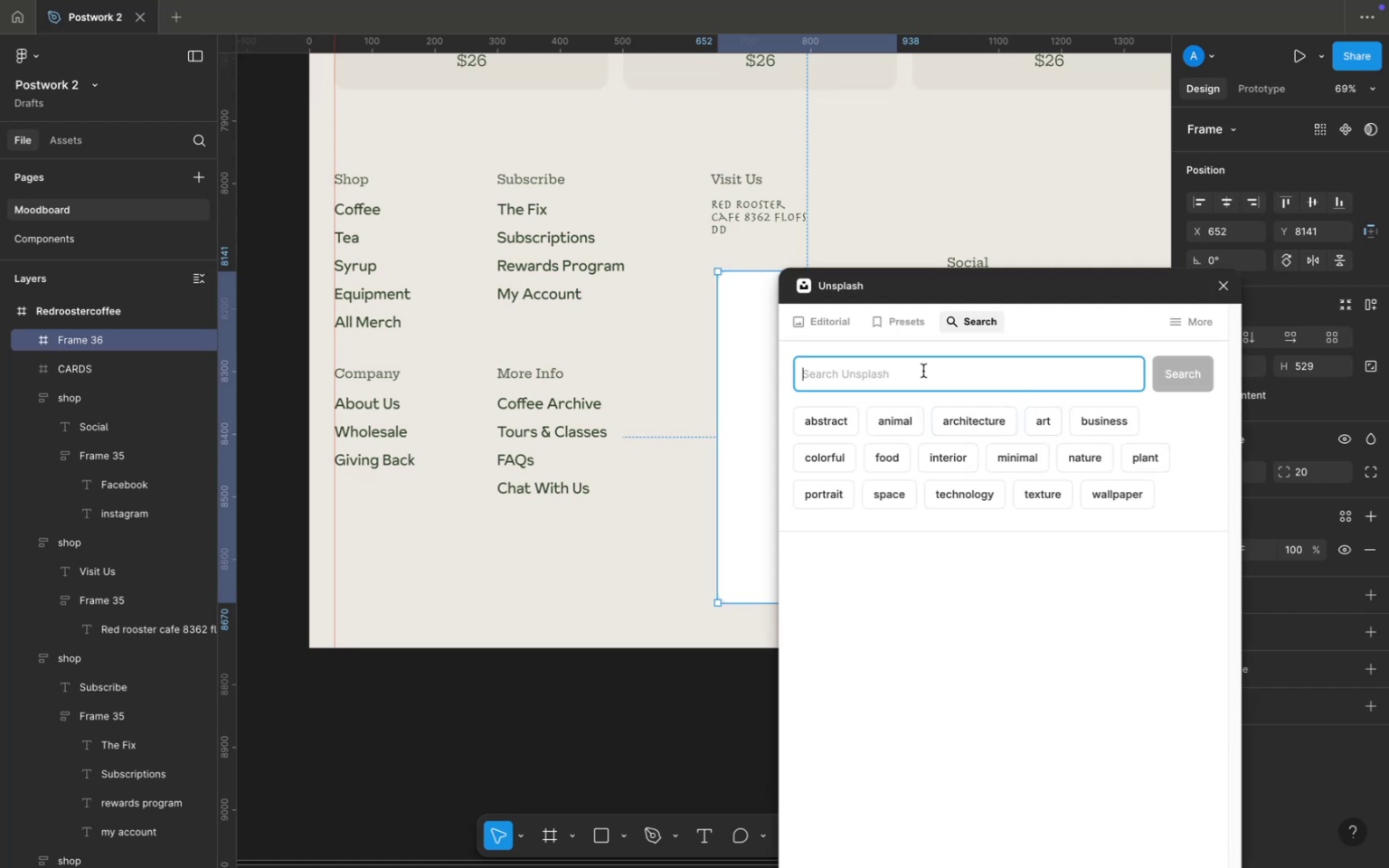 
left_click([923, 371])
 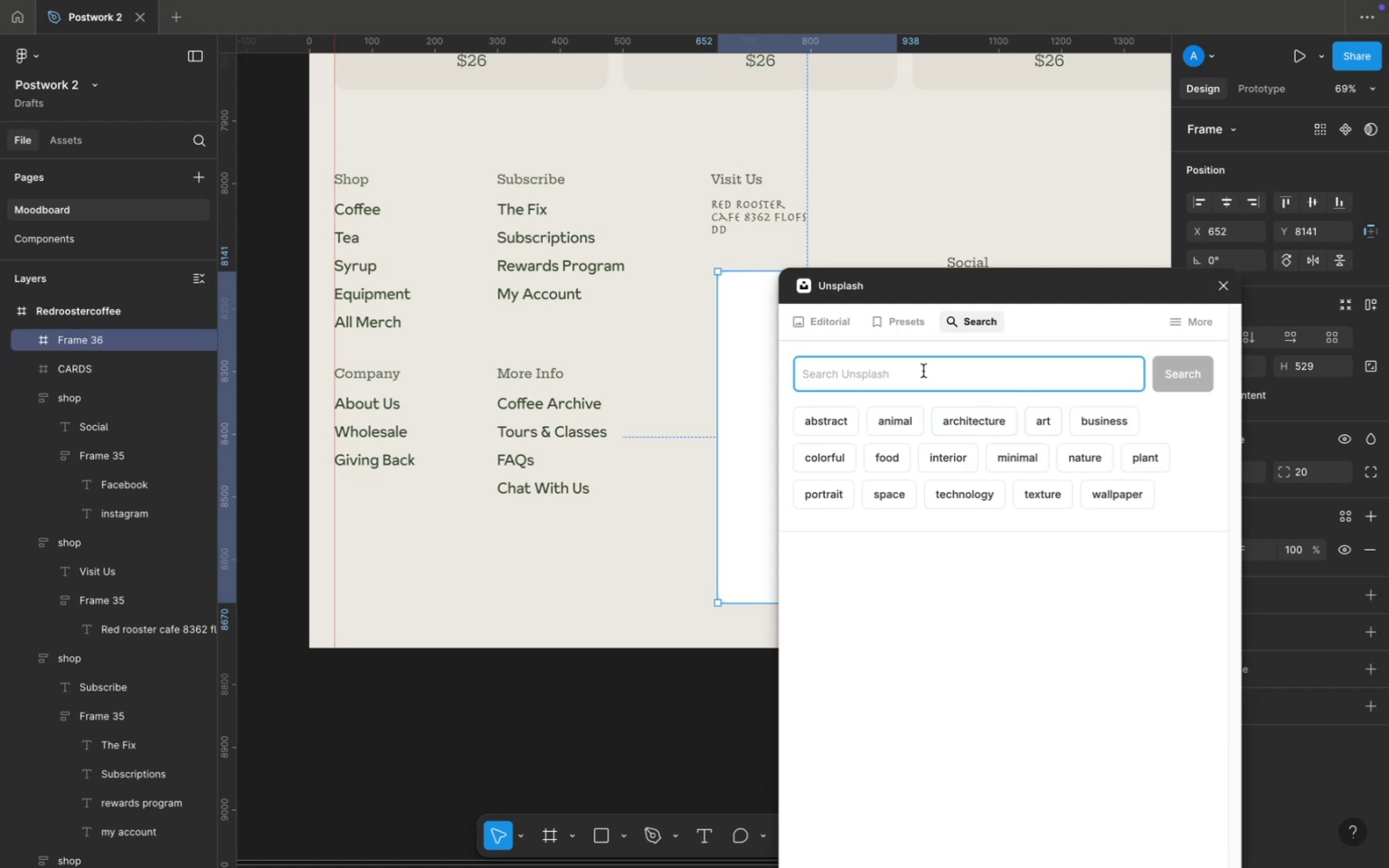 
type(ds)
key(Backspace)
key(Backspace)
type(street)
 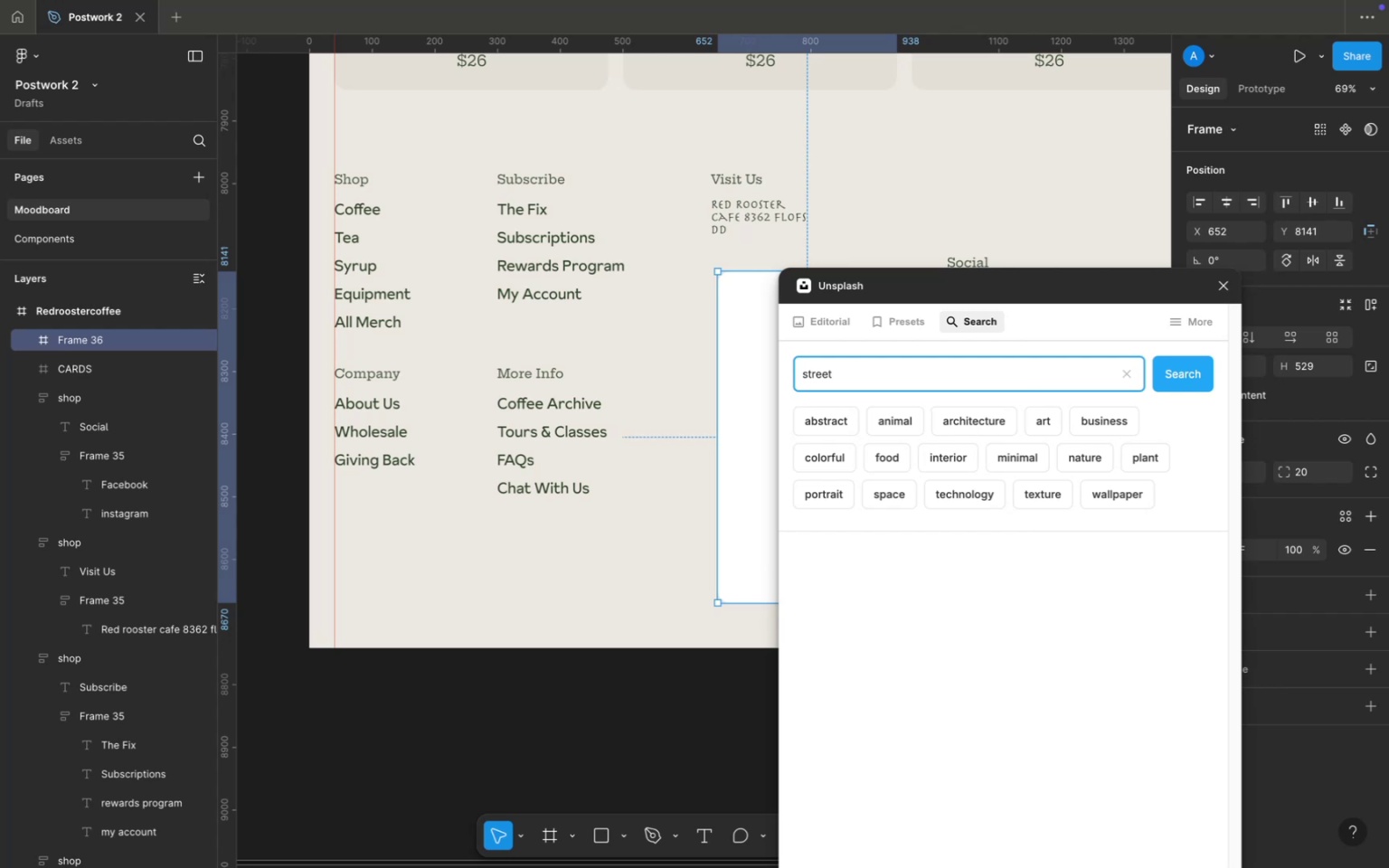 
key(Enter)
 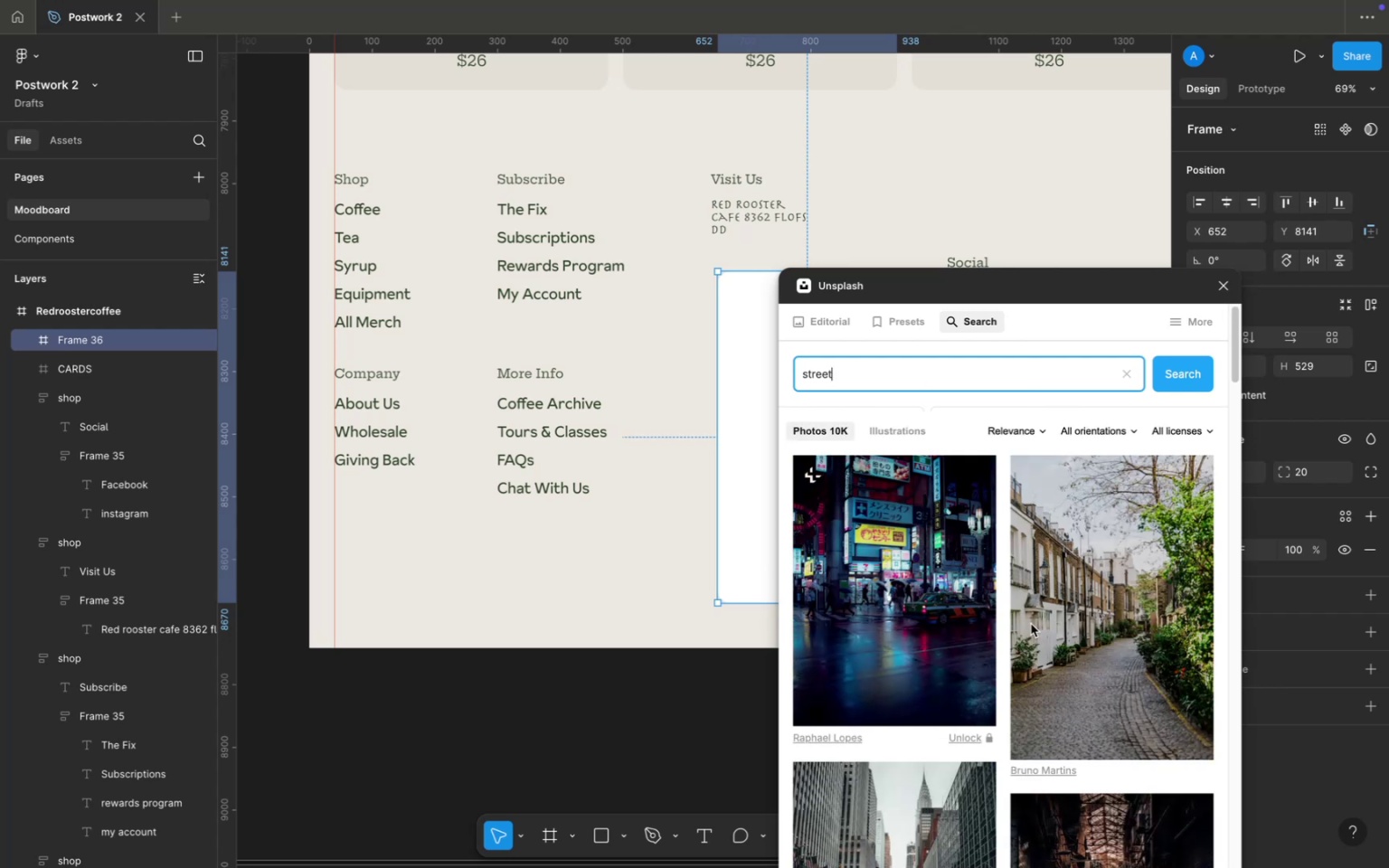 
scroll: coordinate [1048, 627], scroll_direction: down, amount: 4.0
 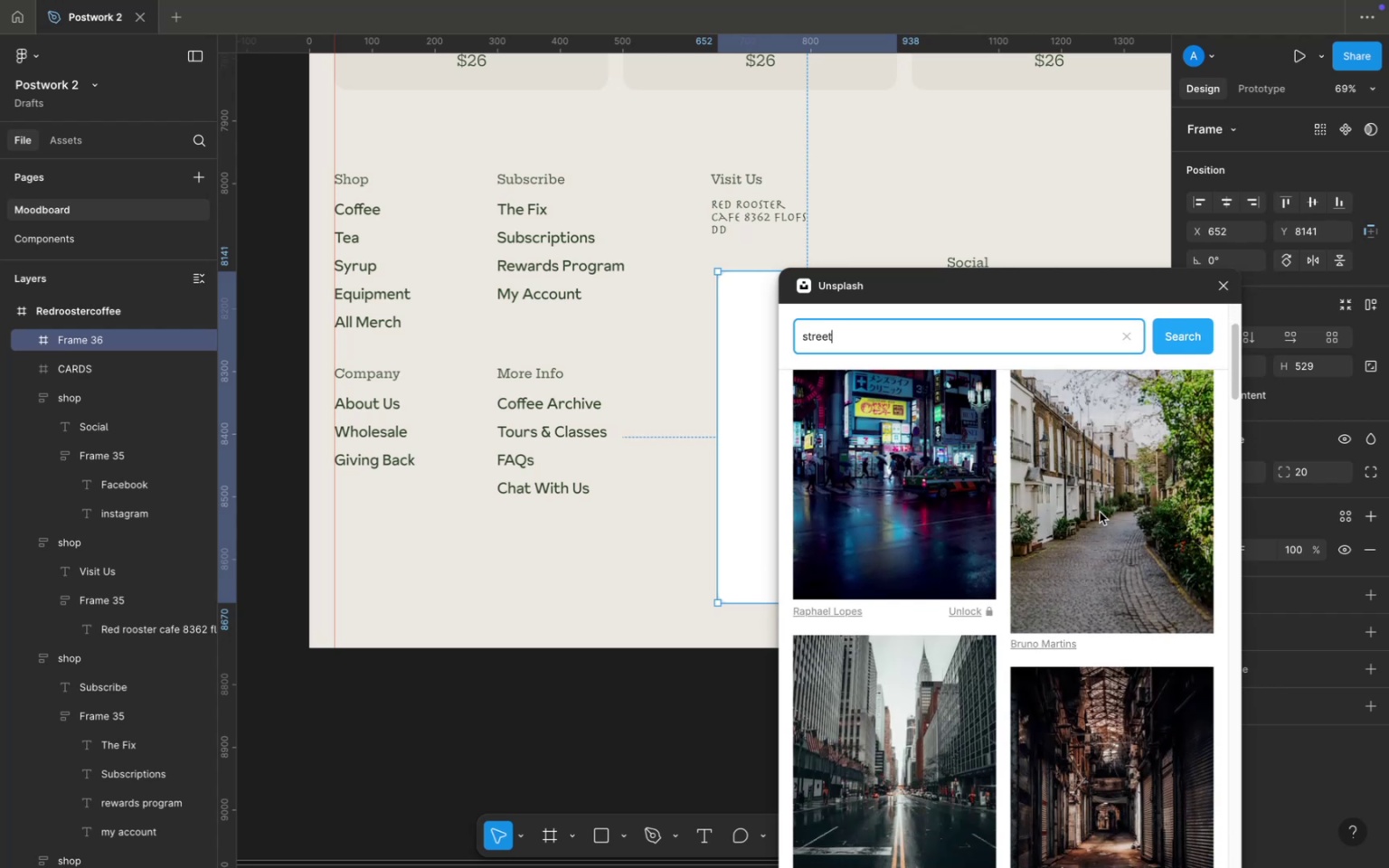 
left_click([1100, 511])
 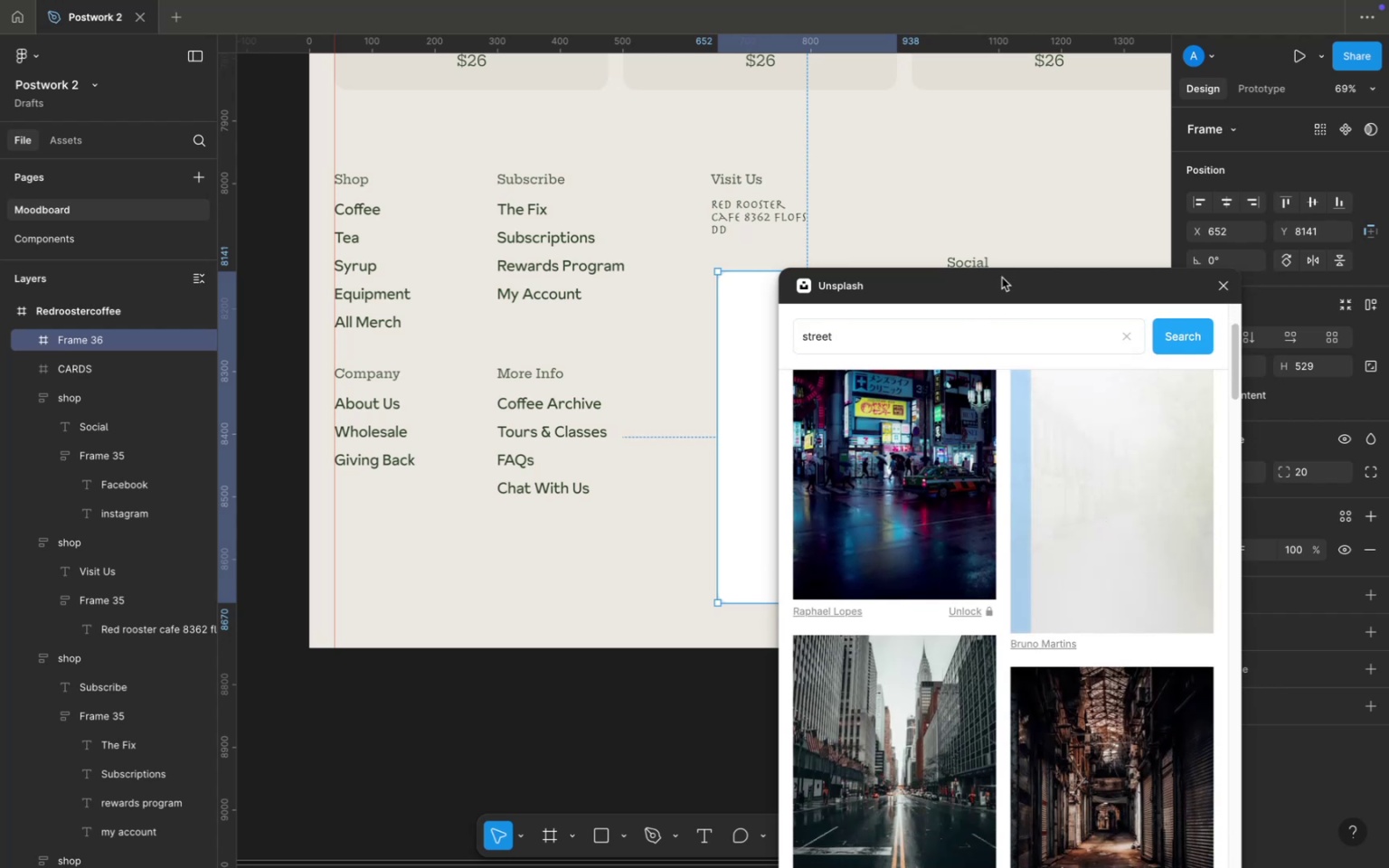 
left_click_drag(start_coordinate=[1006, 284], to_coordinate=[215, 217])
 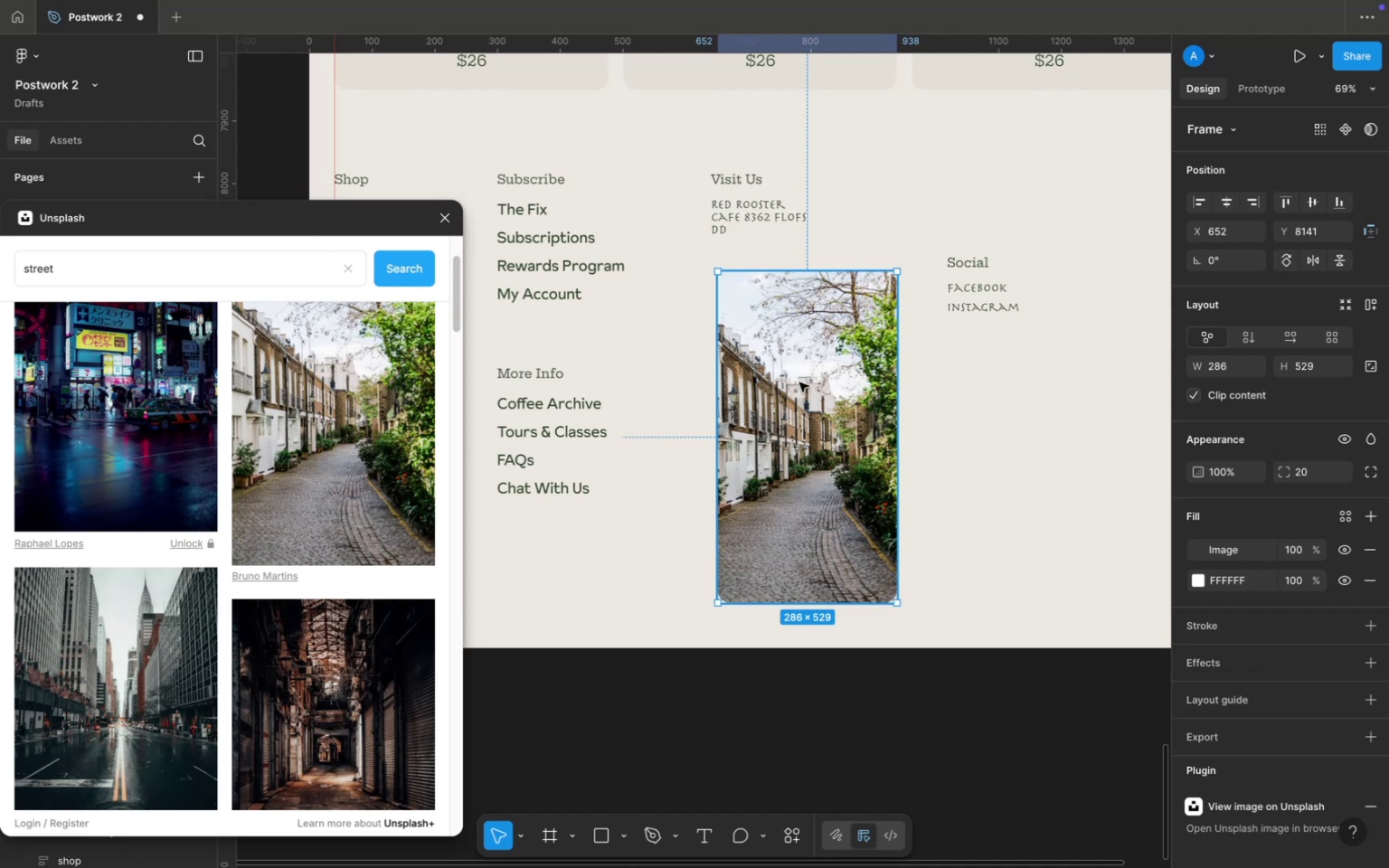 
scroll: coordinate [734, 420], scroll_direction: down, amount: 1.0
 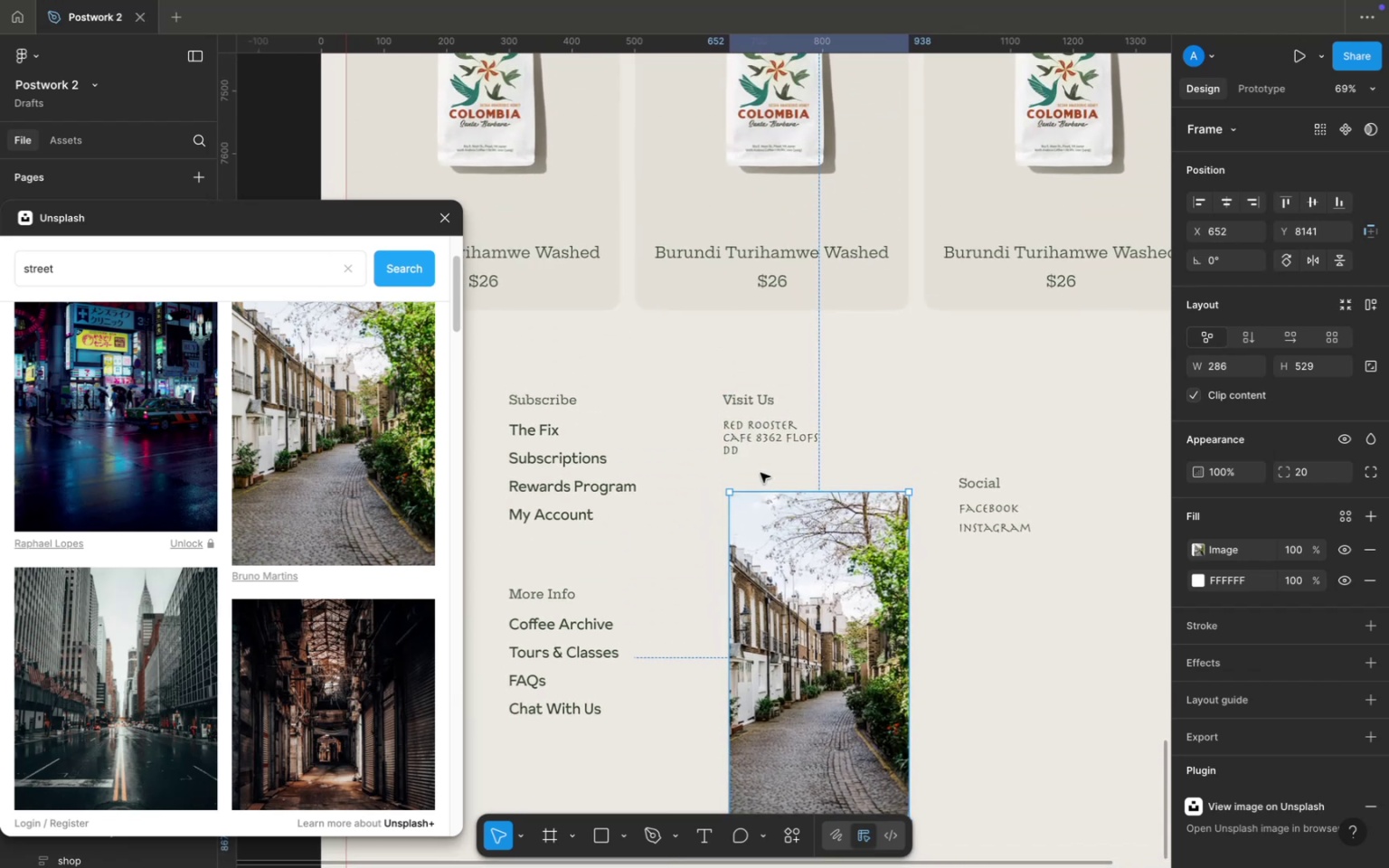 
scroll: coordinate [694, 538], scroll_direction: up, amount: 39.0
 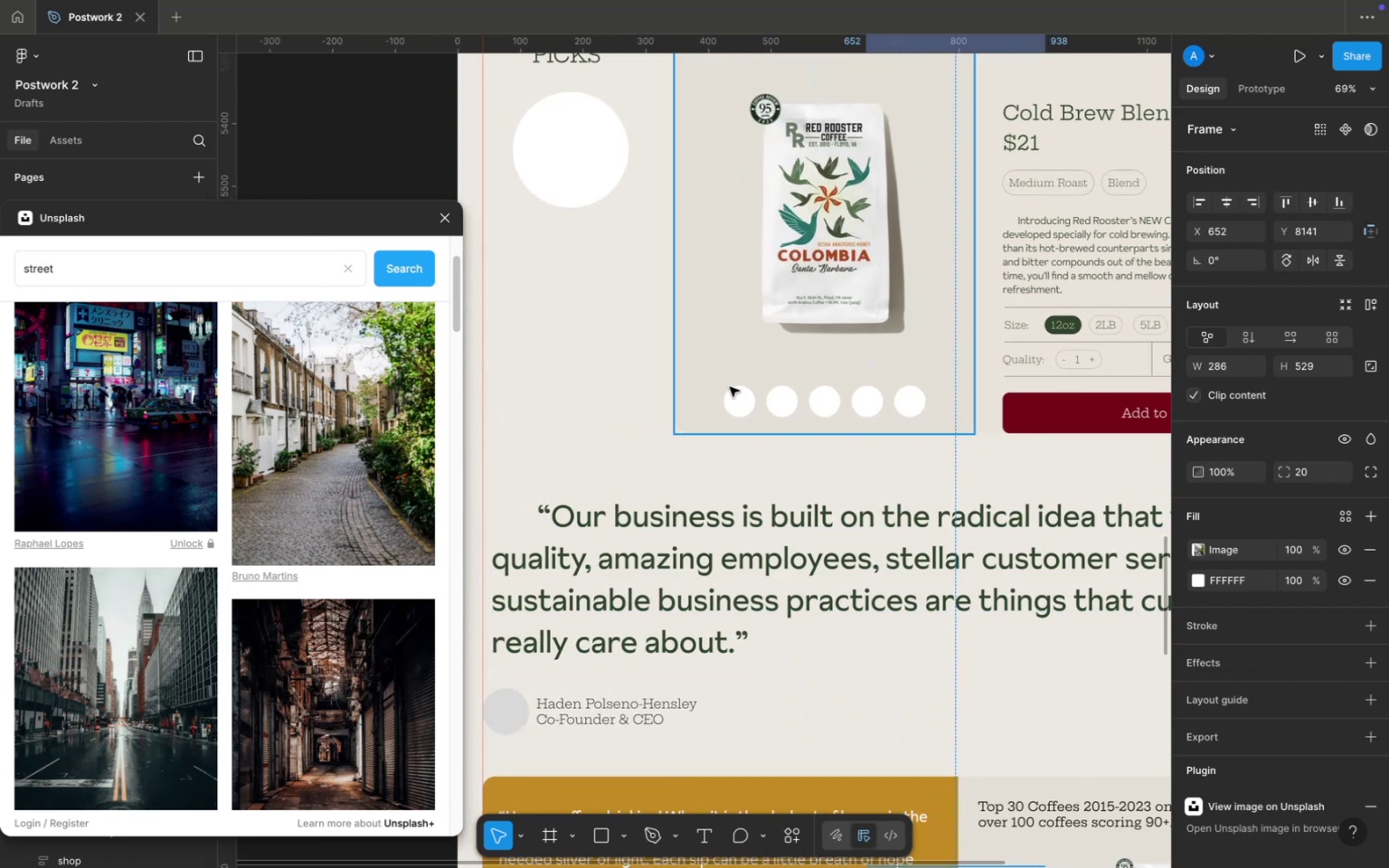 
double_click([739, 402])
 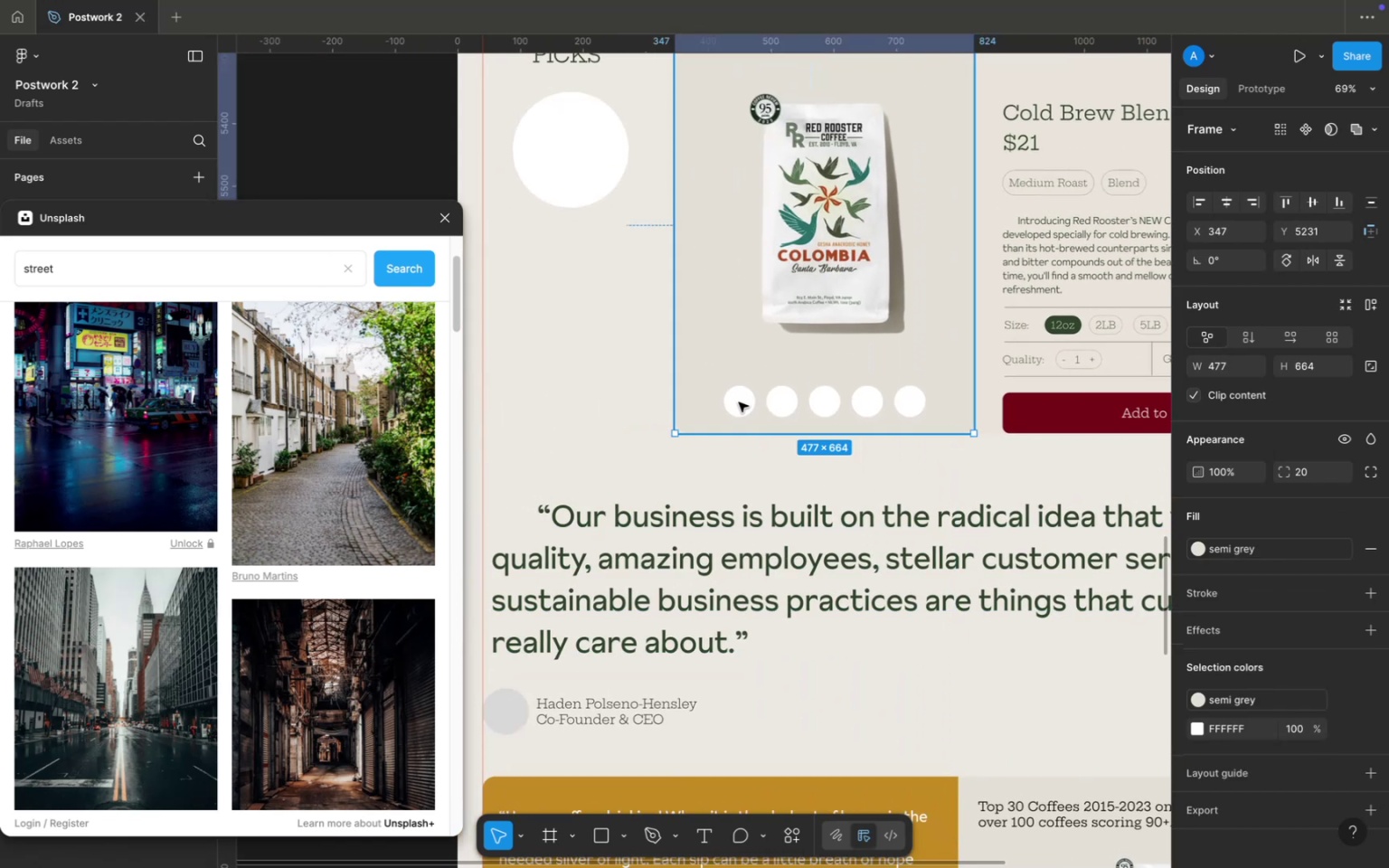 
triple_click([739, 402])
 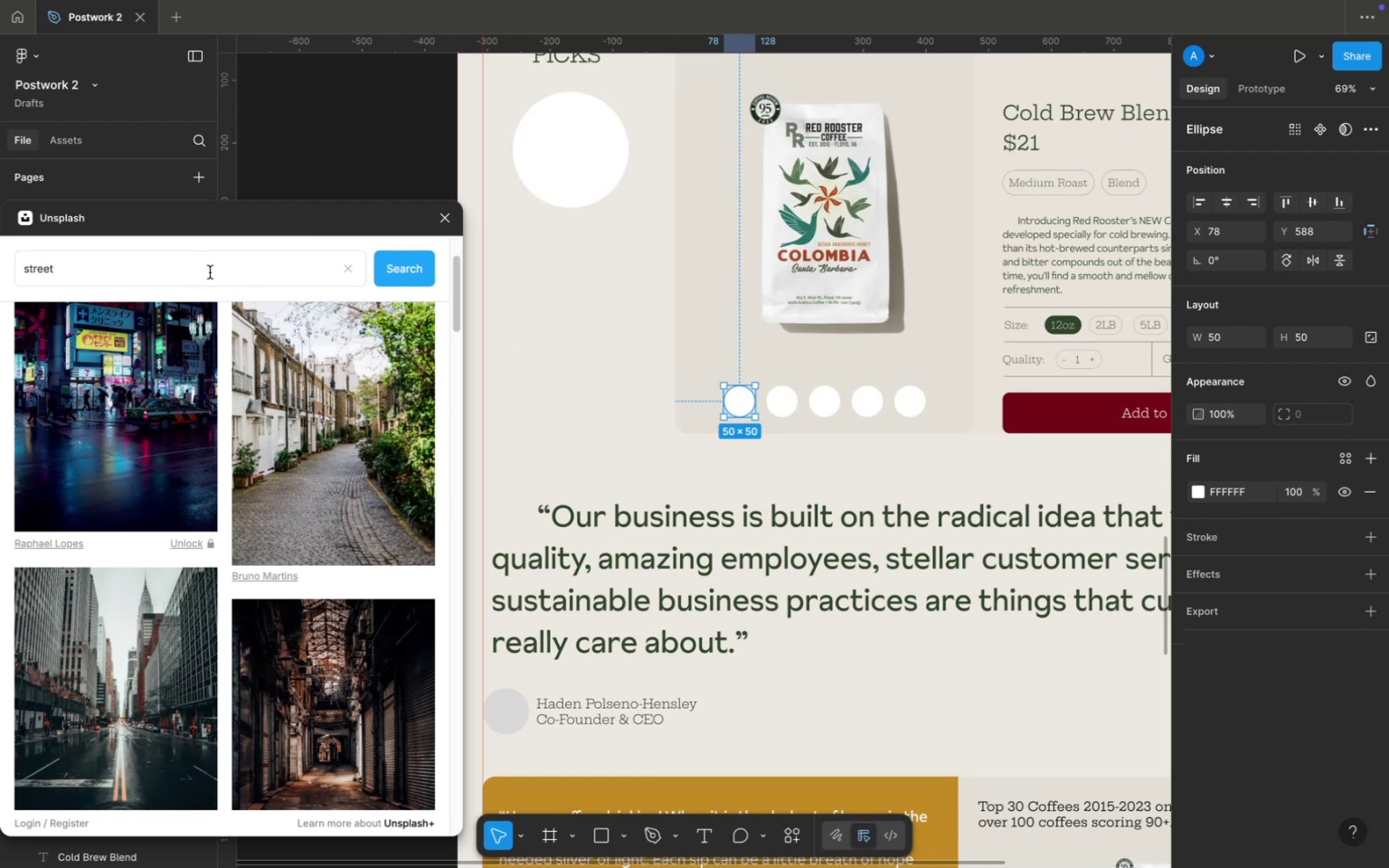 
double_click([210, 272])
 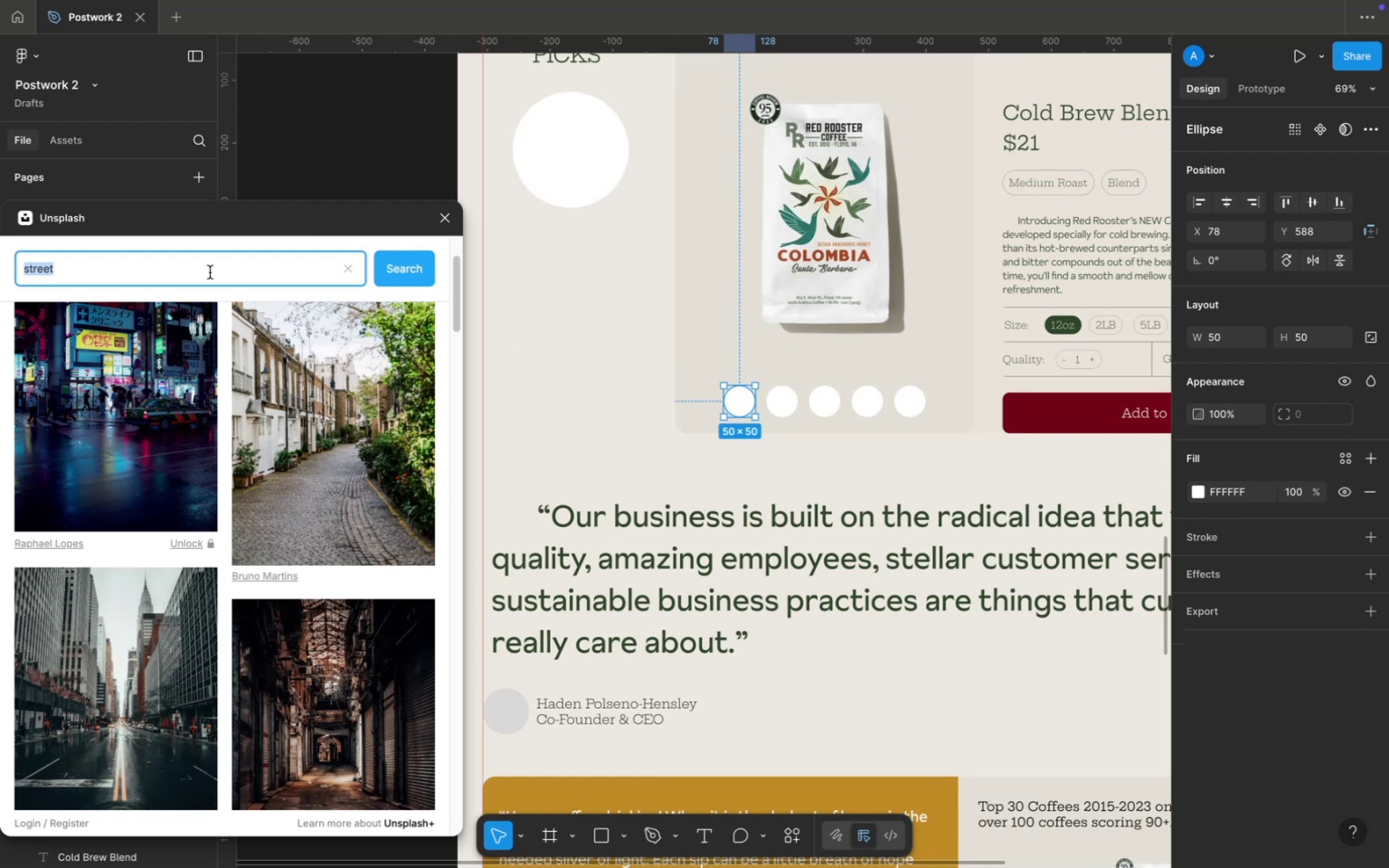 
type(brands)
 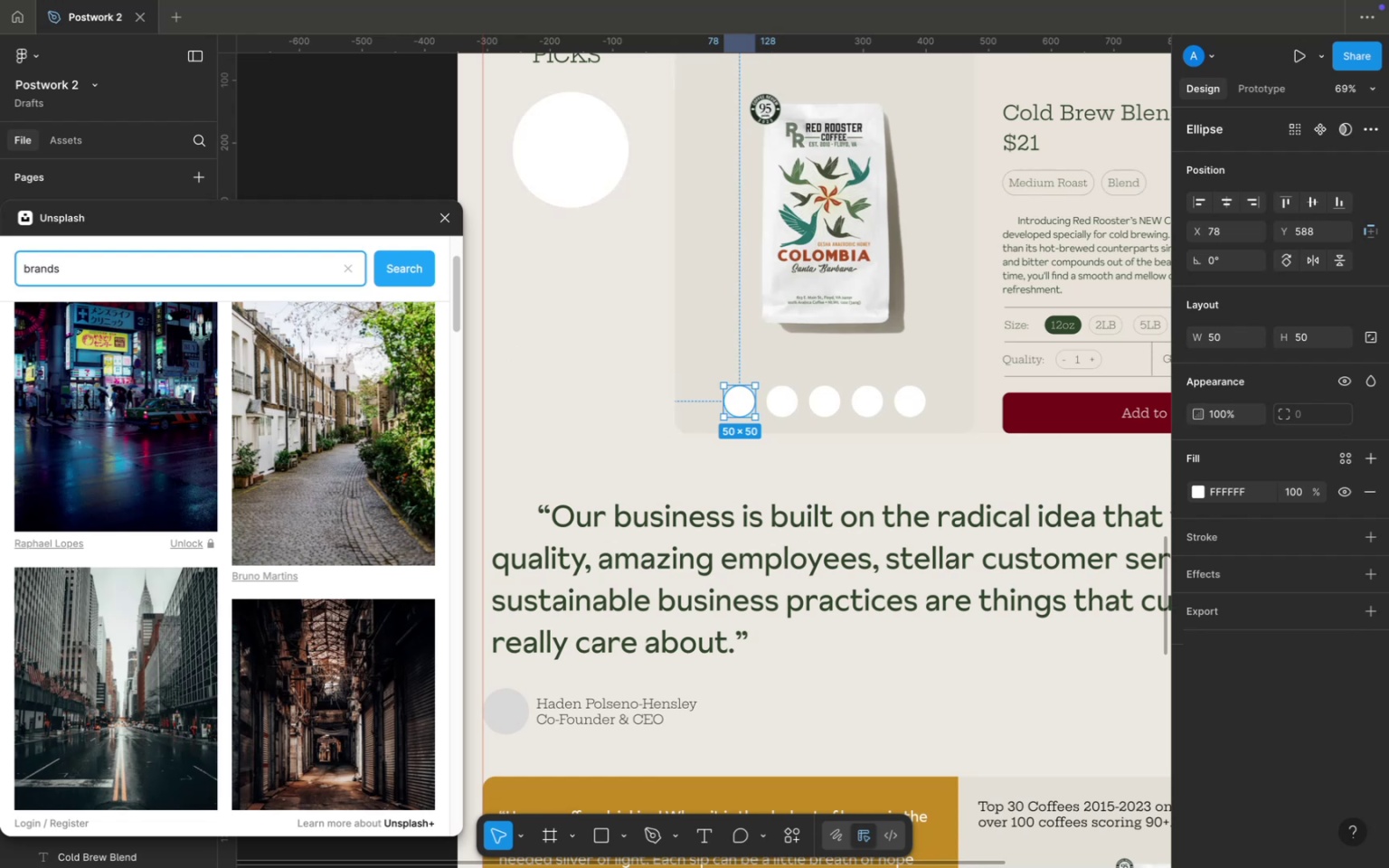 
key(Enter)
 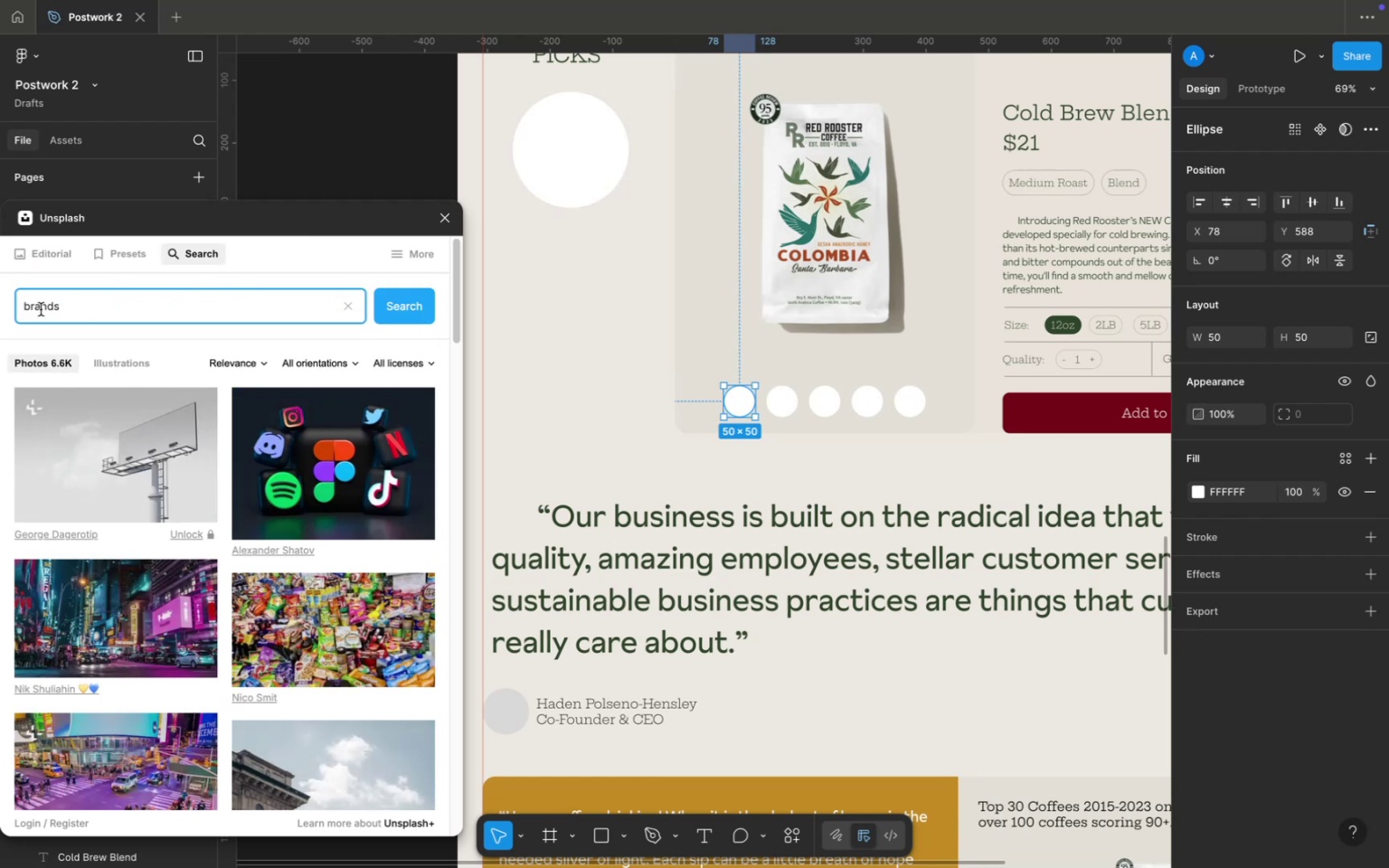 
left_click([23, 308])
 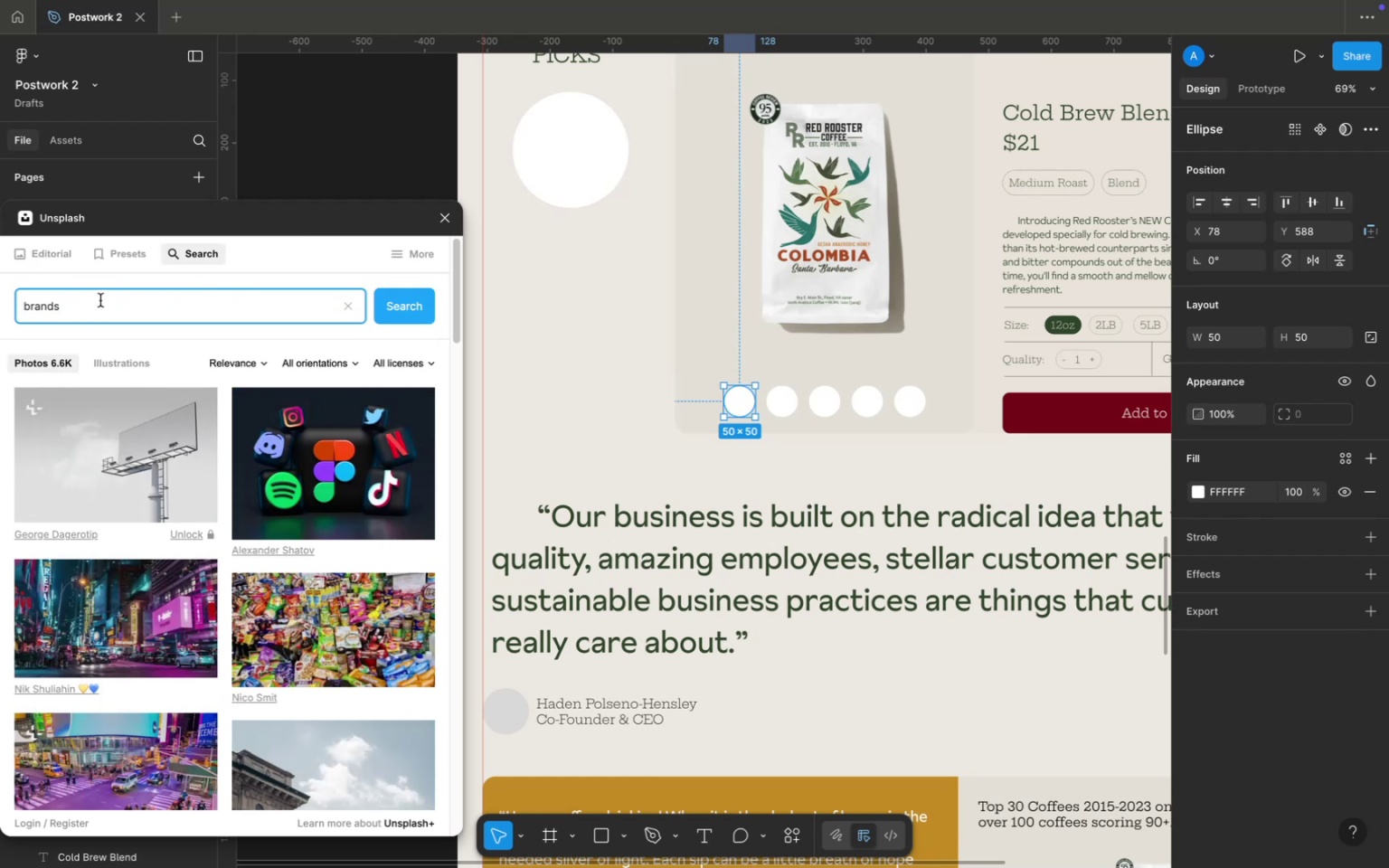 
type(coffee )
 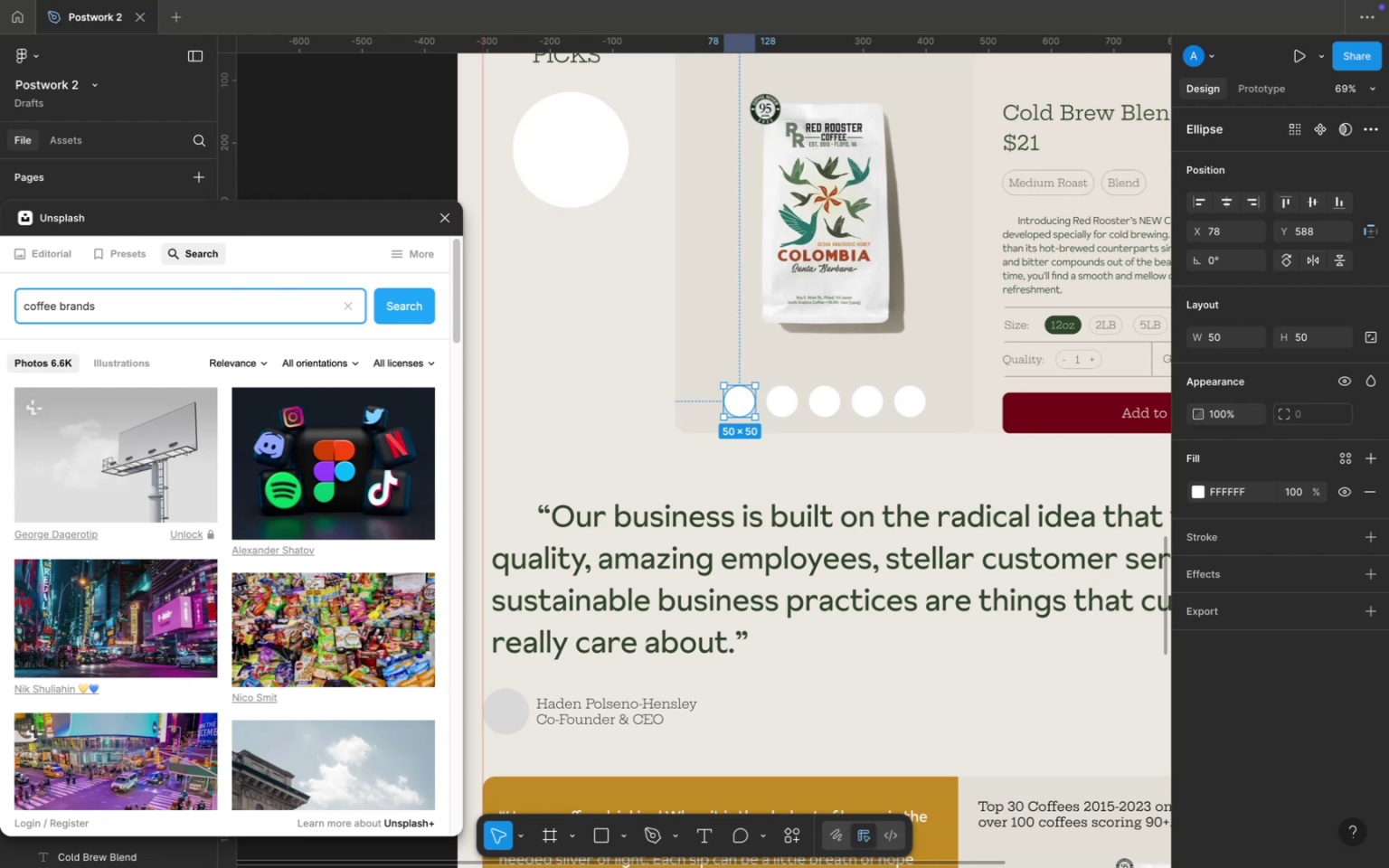 
key(Enter)
 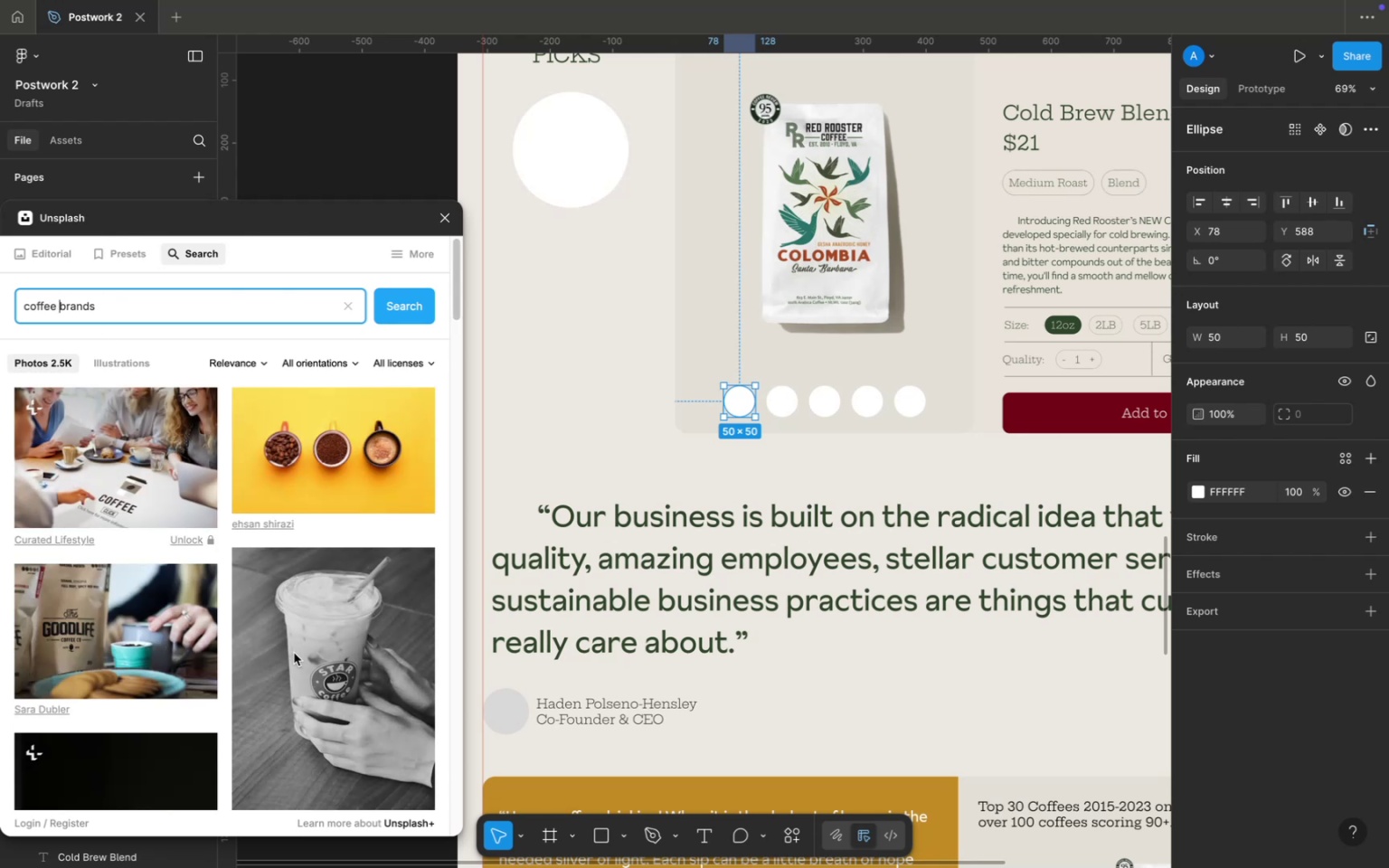 
left_click([79, 622])
 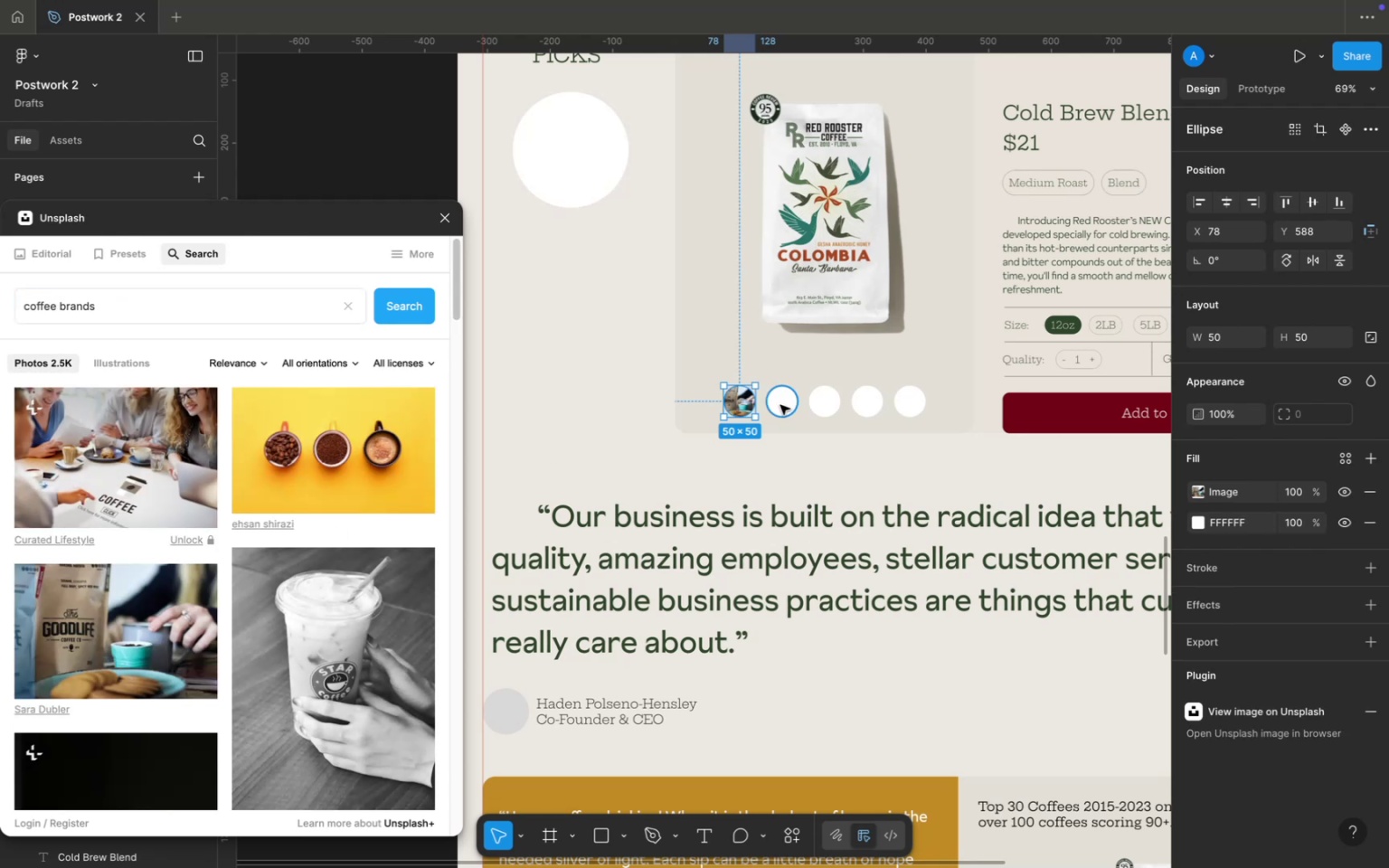 
left_click([780, 405])
 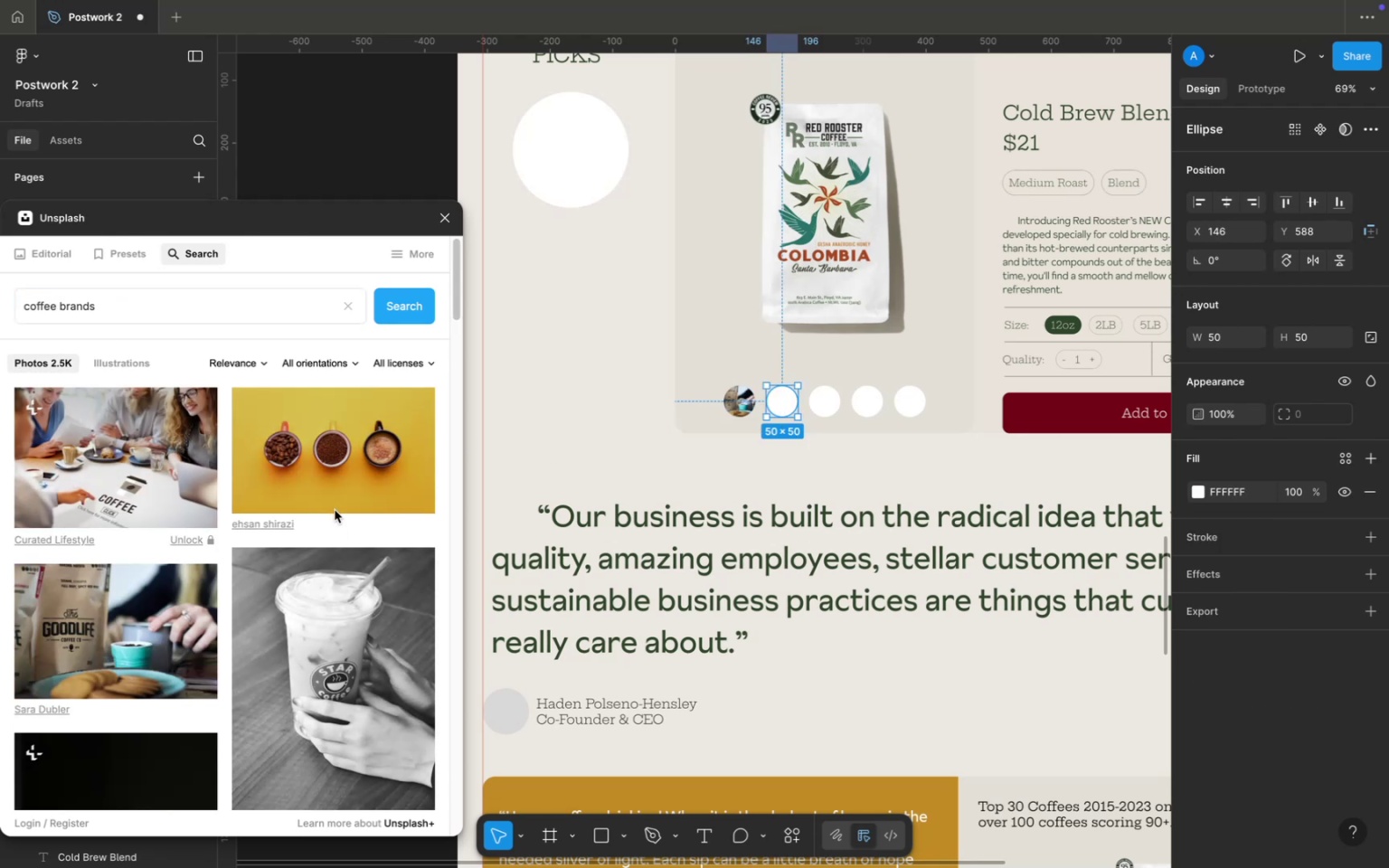 
scroll: coordinate [299, 544], scroll_direction: down, amount: 7.0
 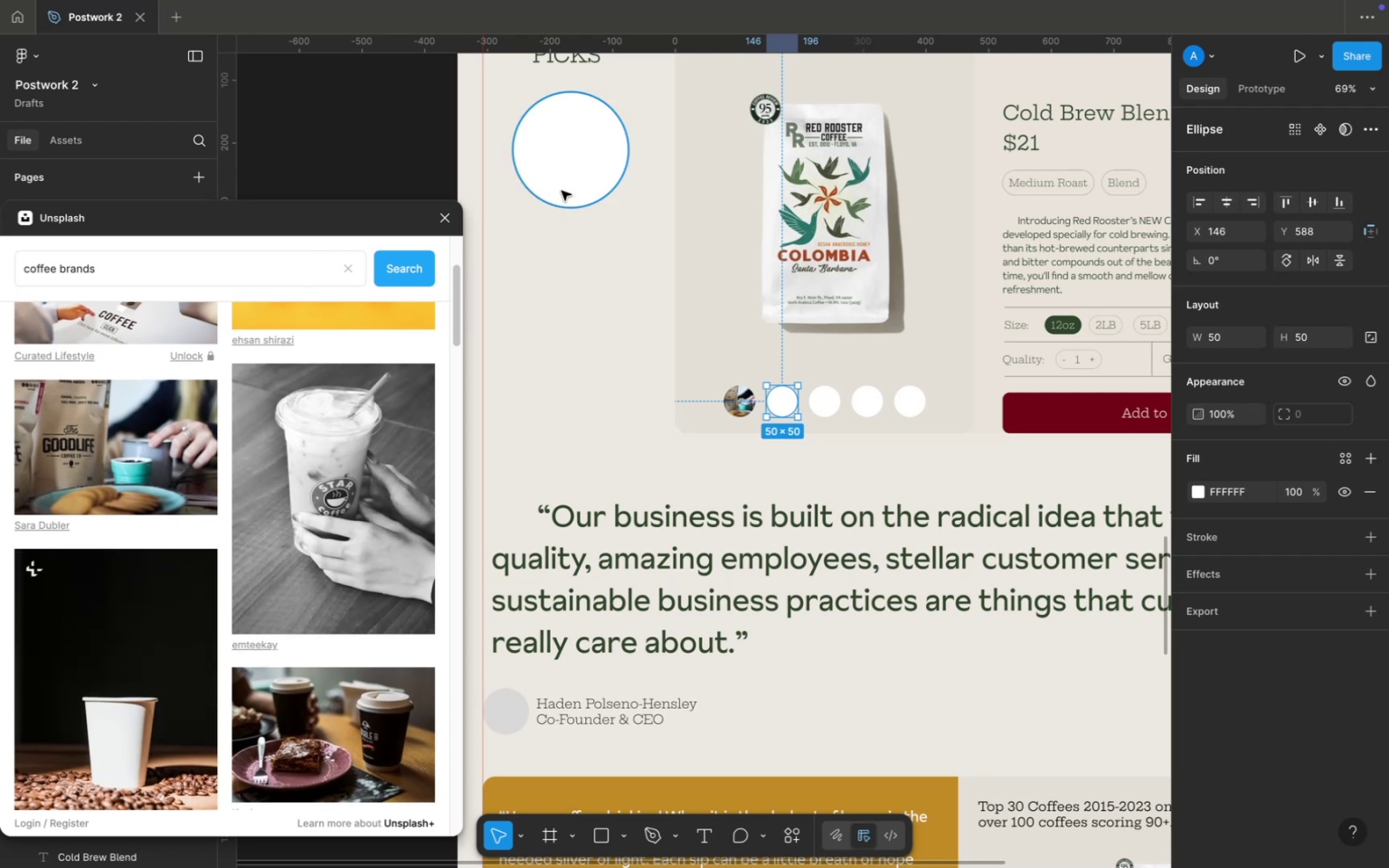 
left_click([562, 191])
 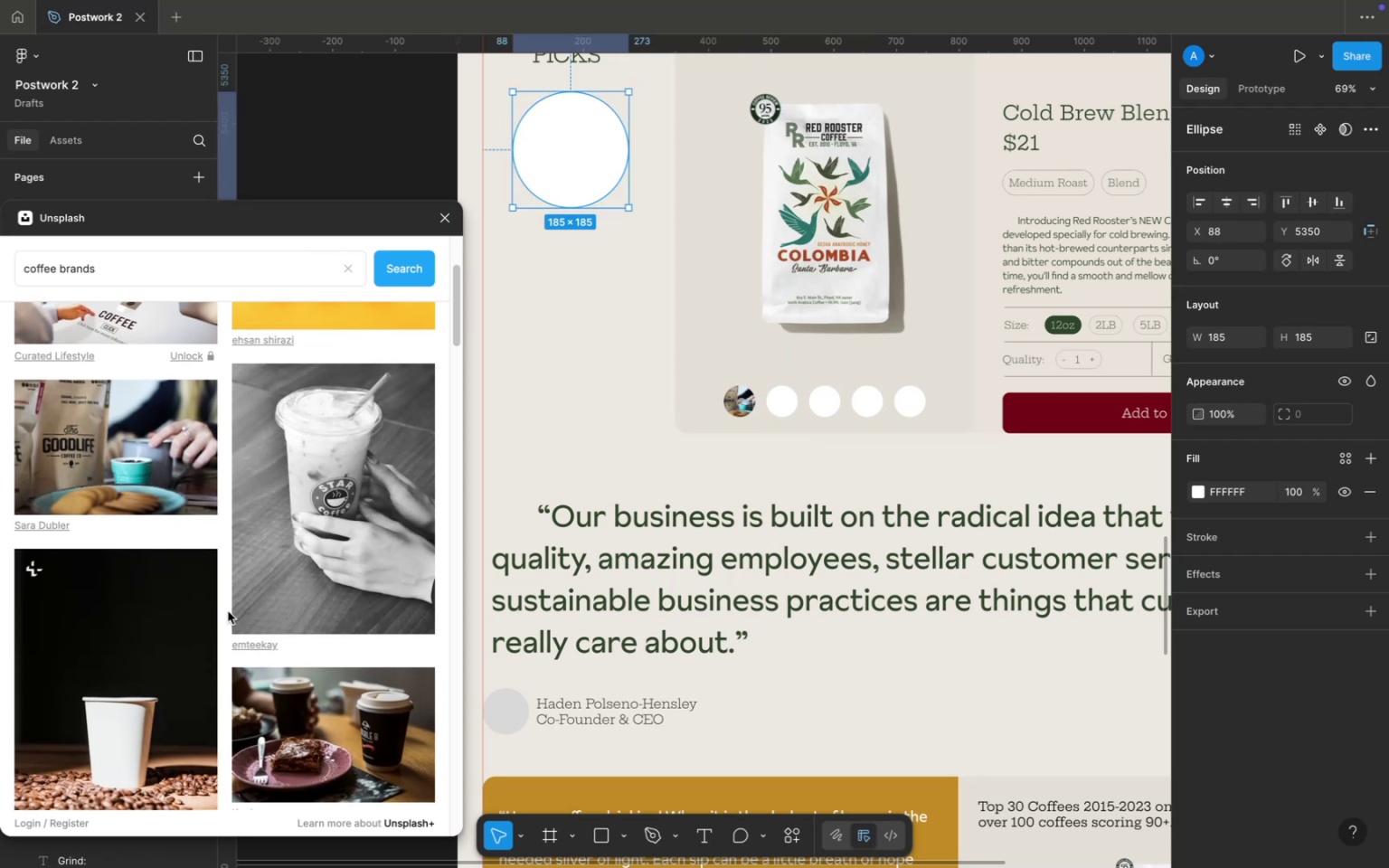 
scroll: coordinate [290, 599], scroll_direction: down, amount: 10.0
 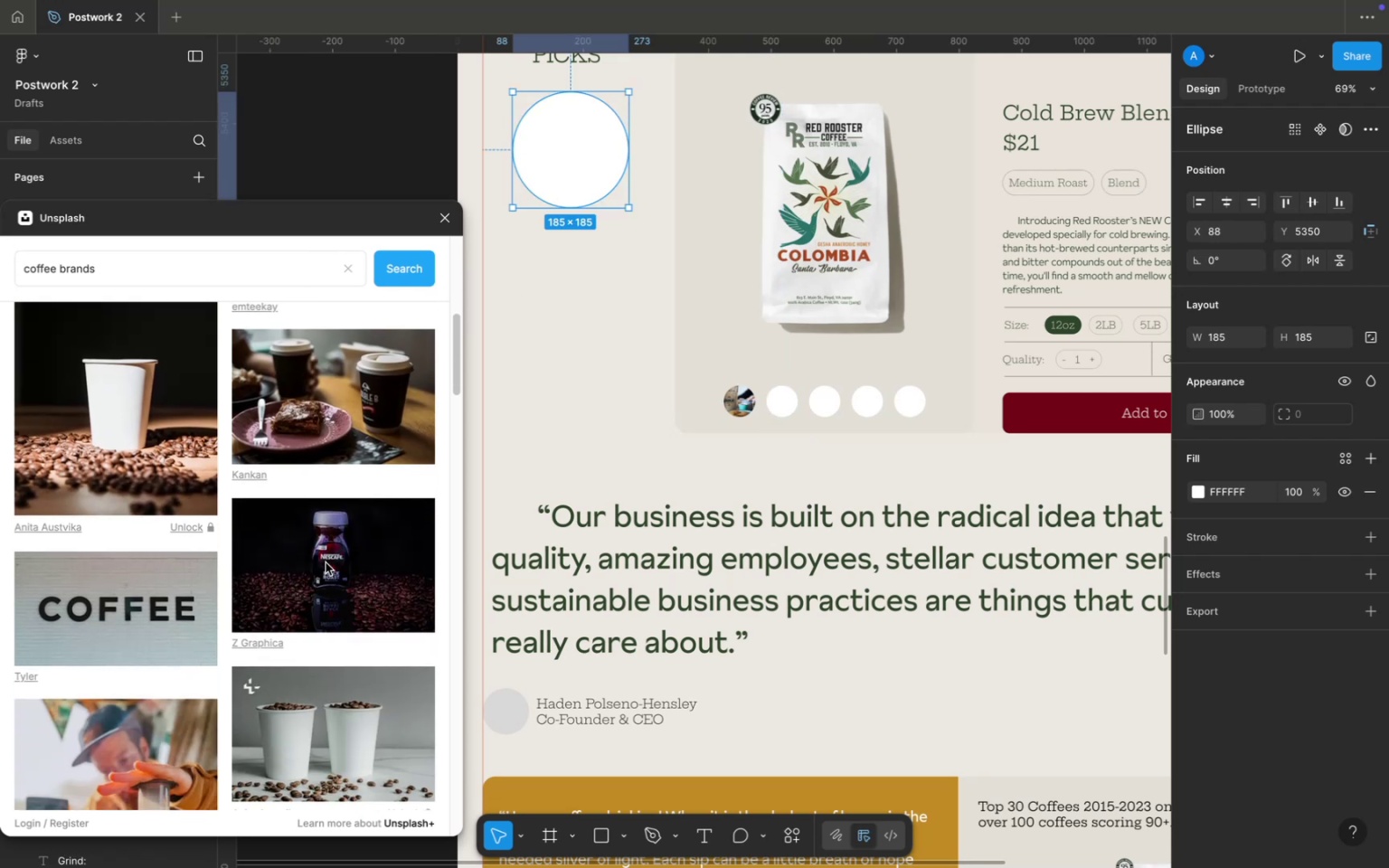 
left_click([326, 562])
 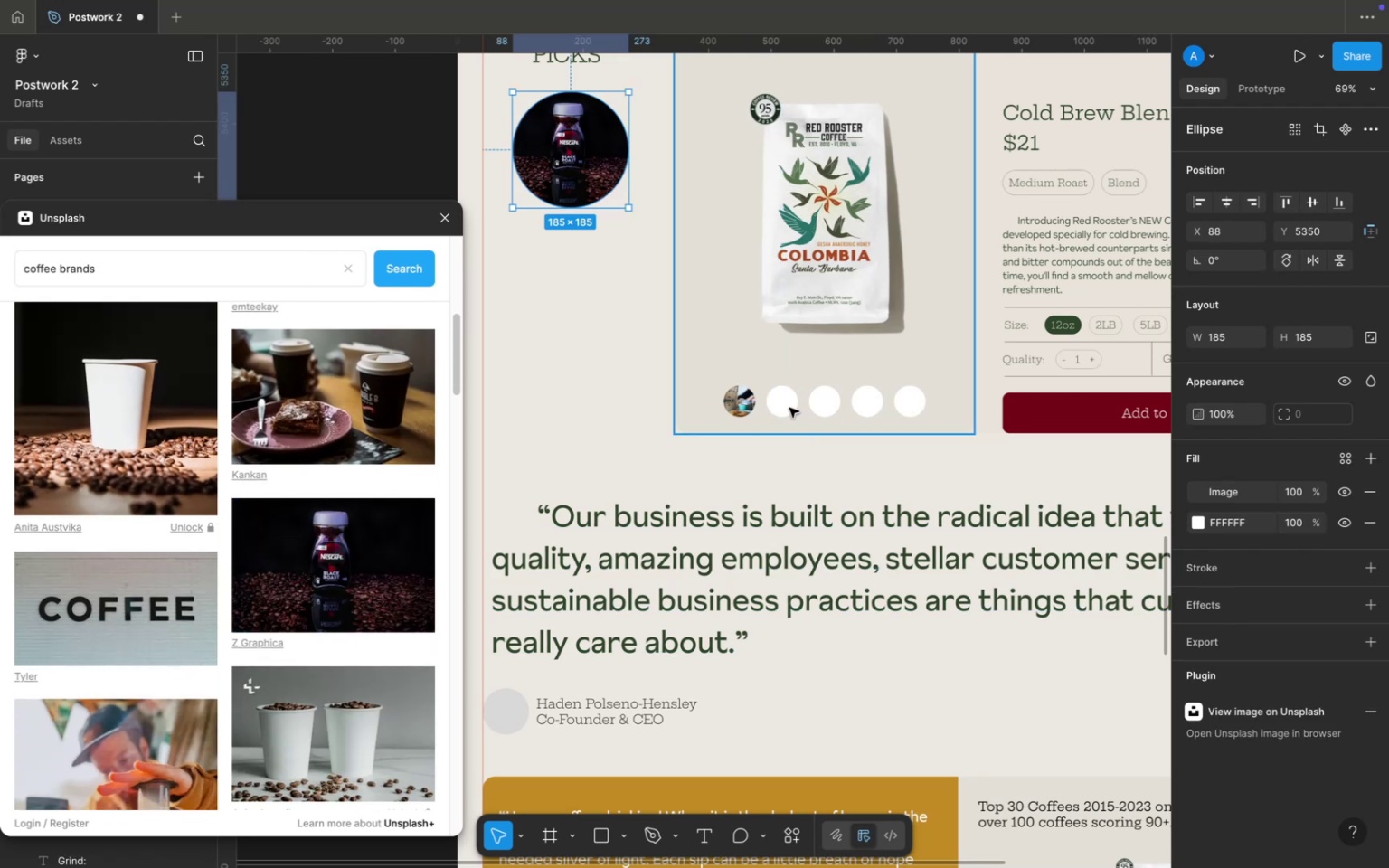 
double_click([788, 406])
 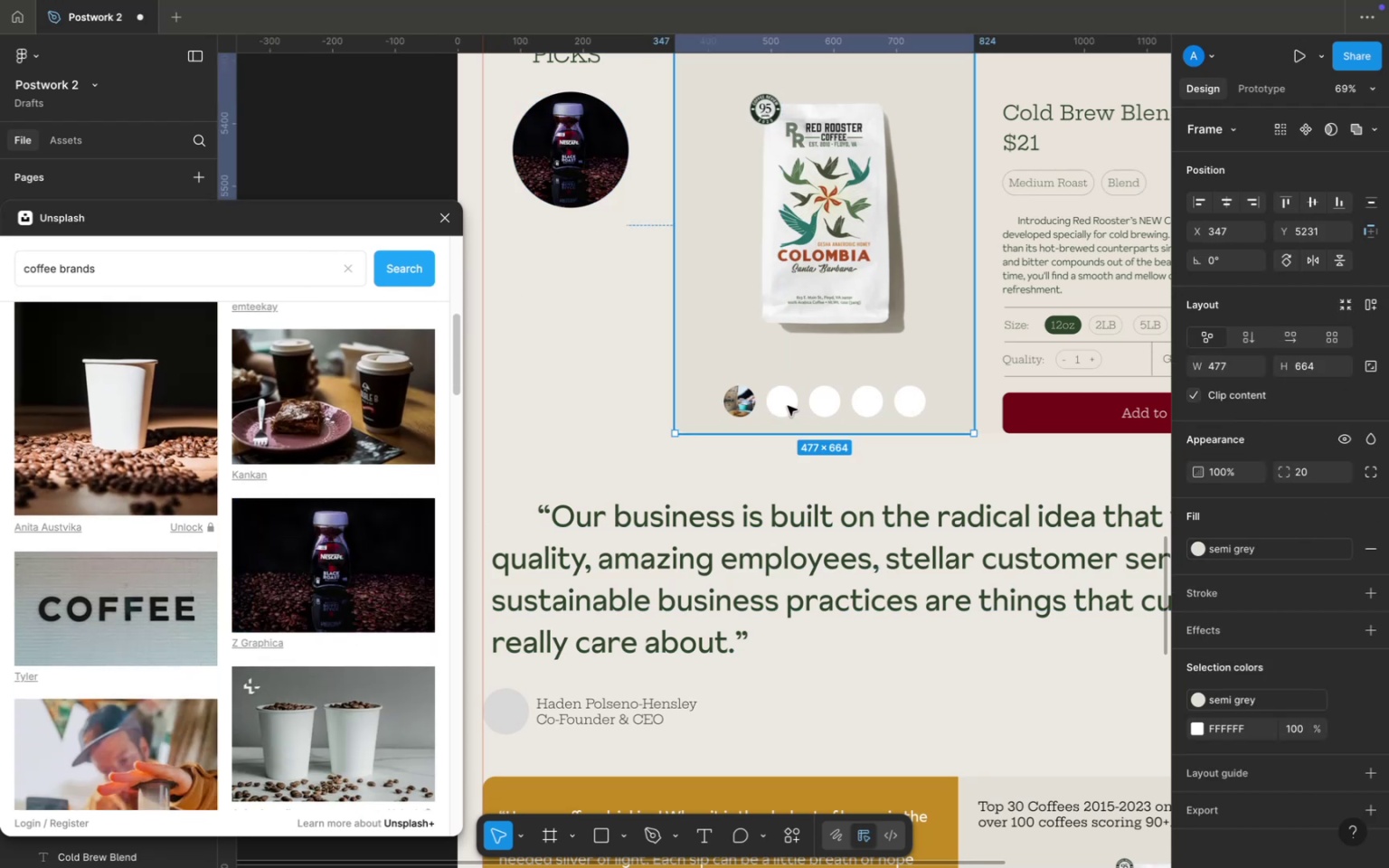 
triple_click([788, 406])
 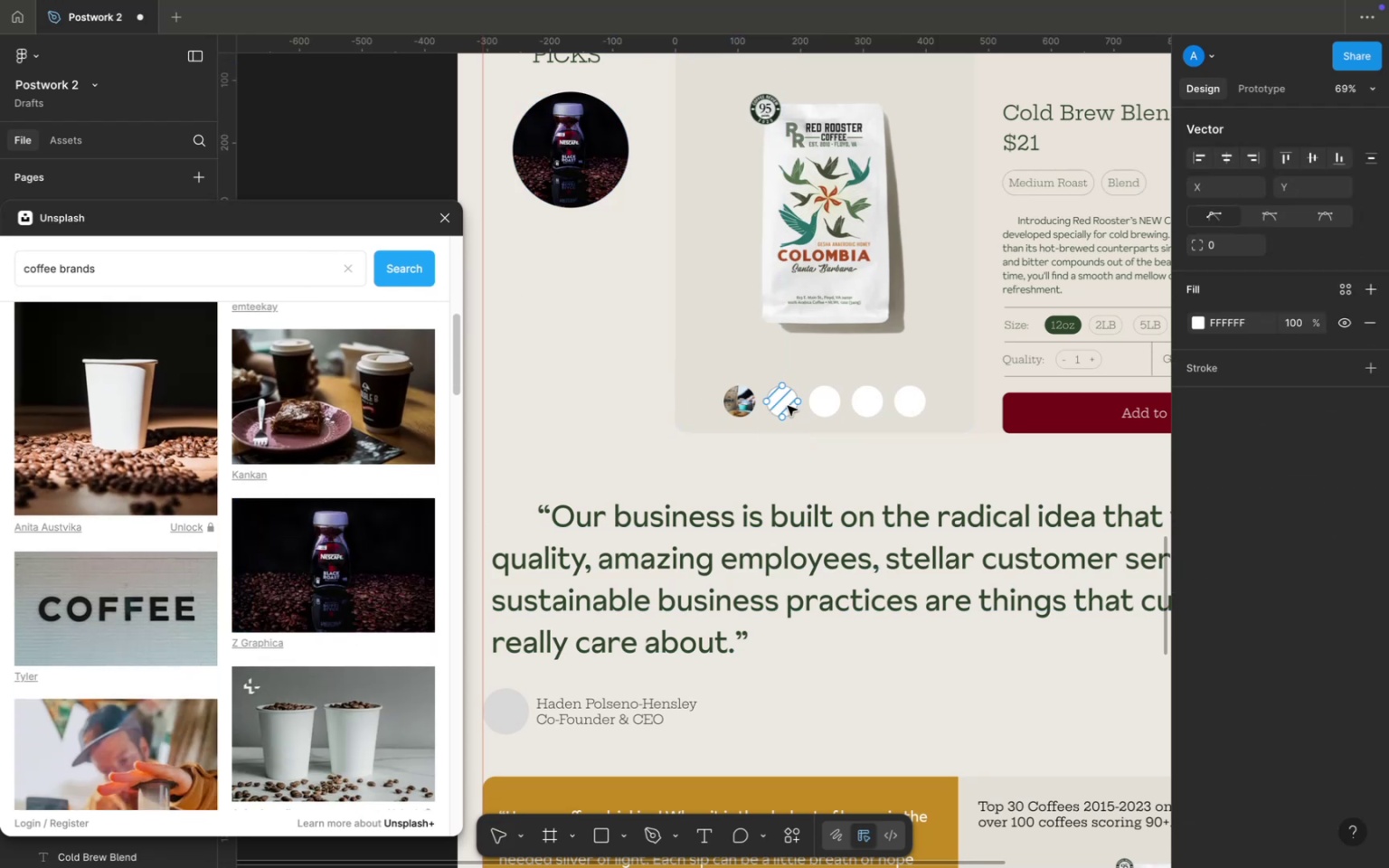 
triple_click([788, 406])
 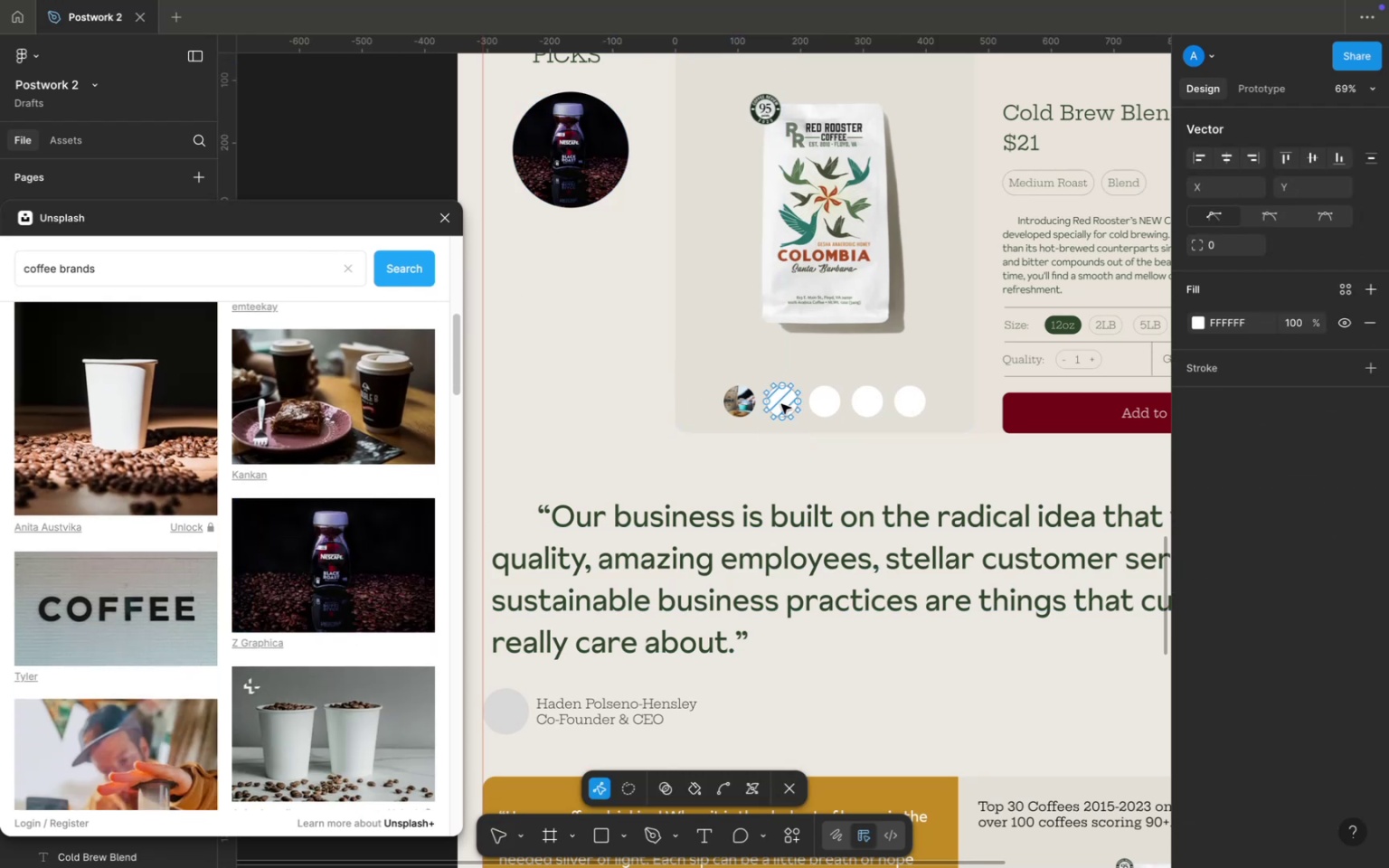 
double_click([781, 404])
 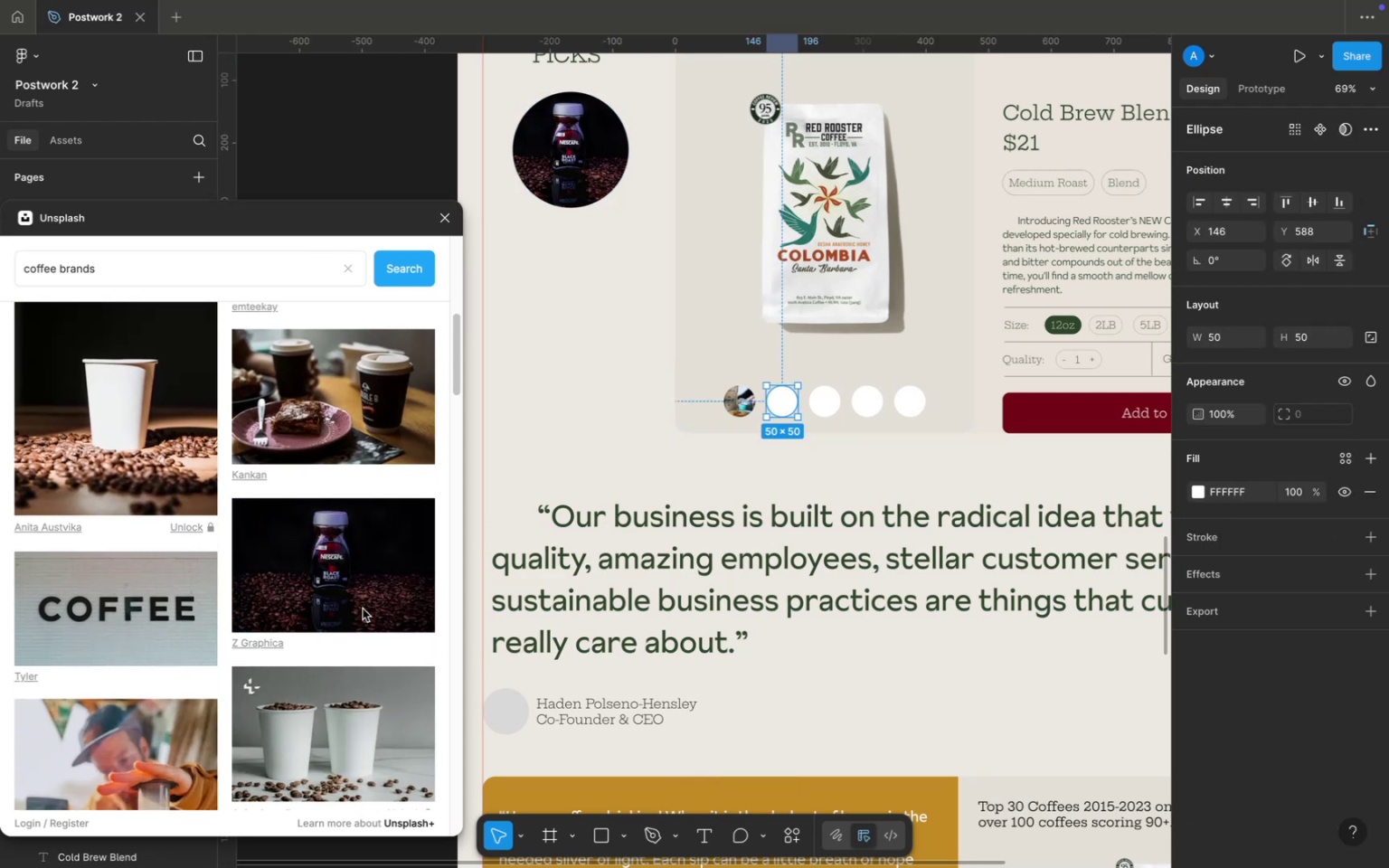 
scroll: coordinate [340, 576], scroll_direction: down, amount: 27.0
 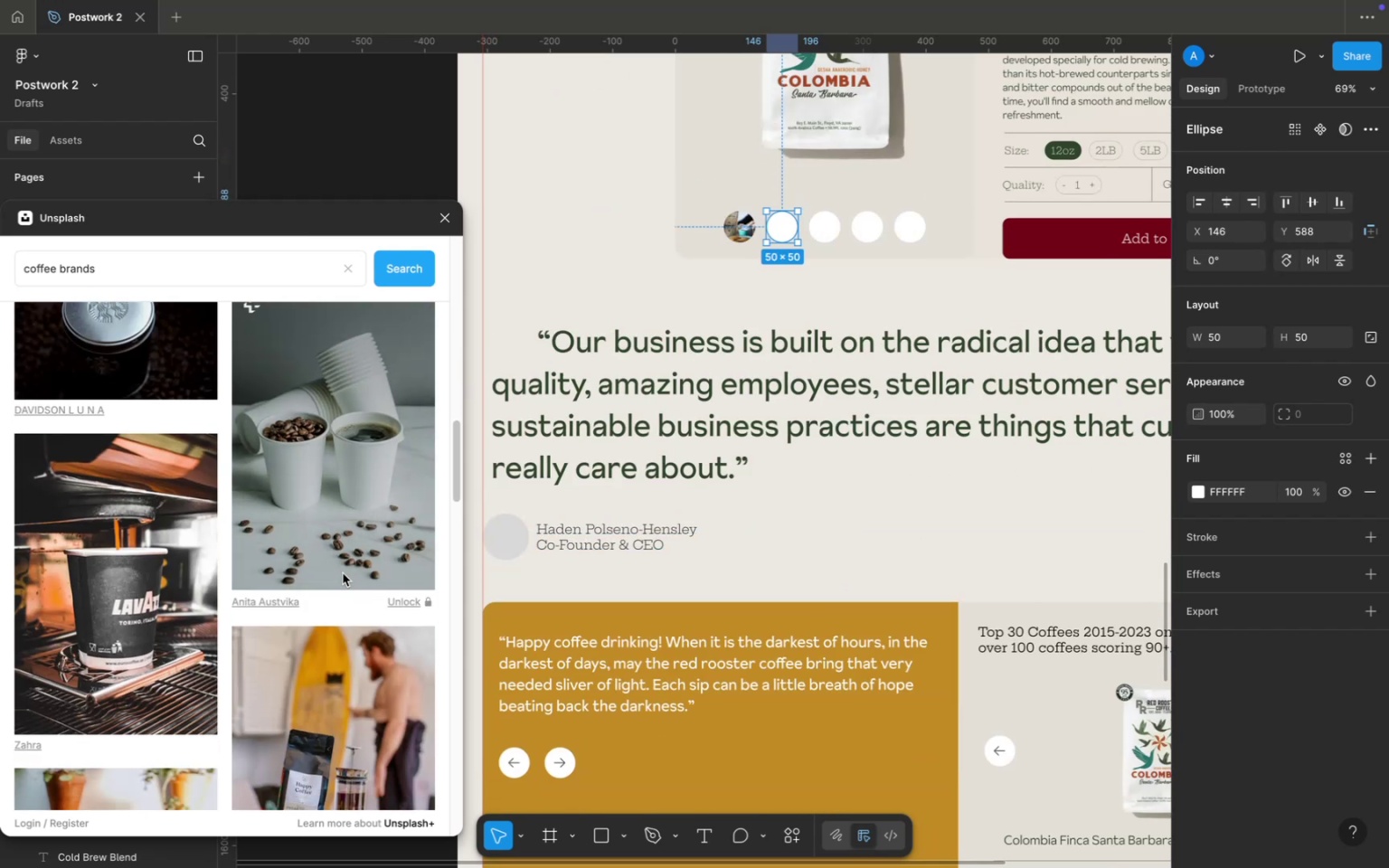 
scroll: coordinate [343, 573], scroll_direction: up, amount: 4.0
 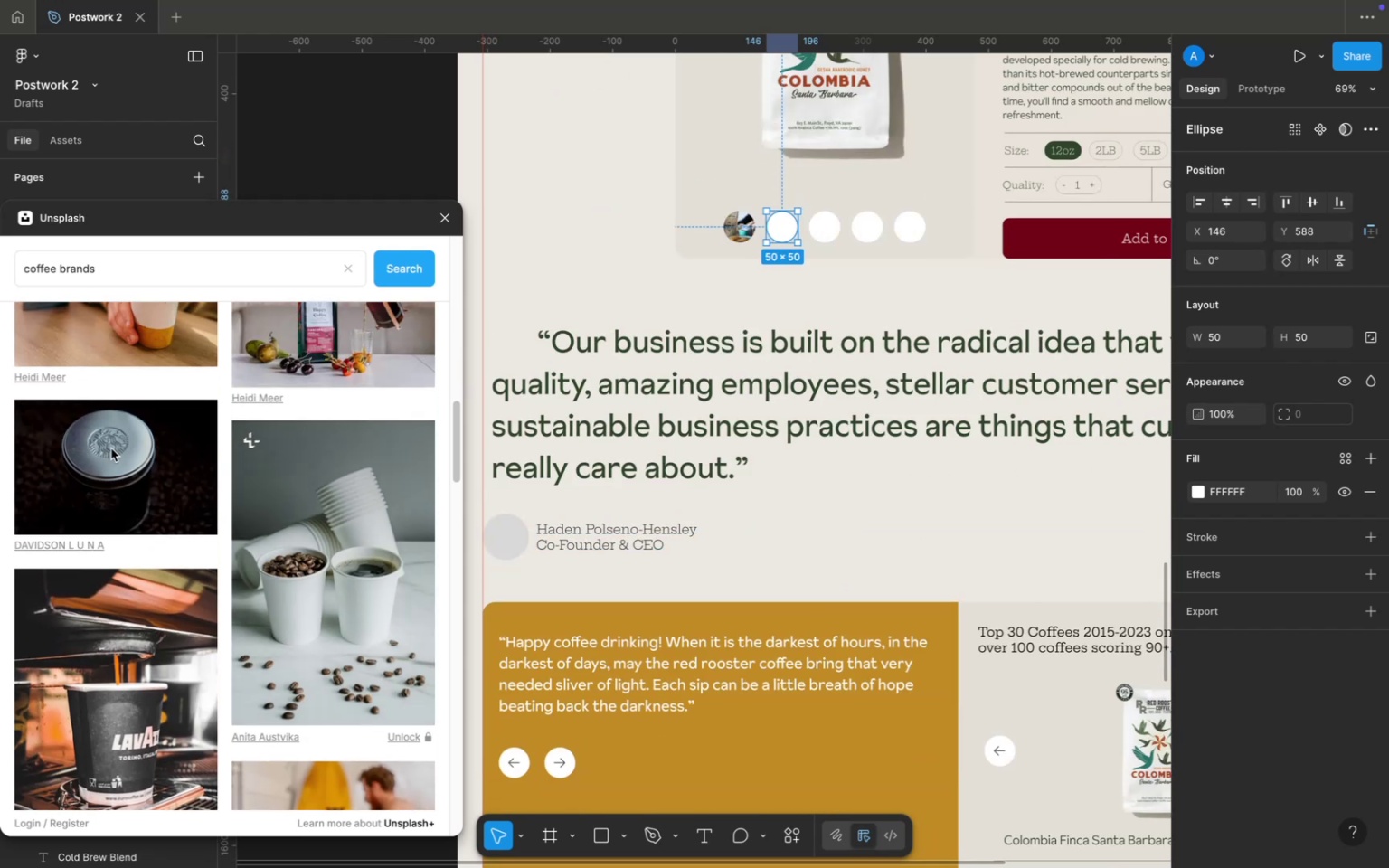 
left_click([111, 448])
 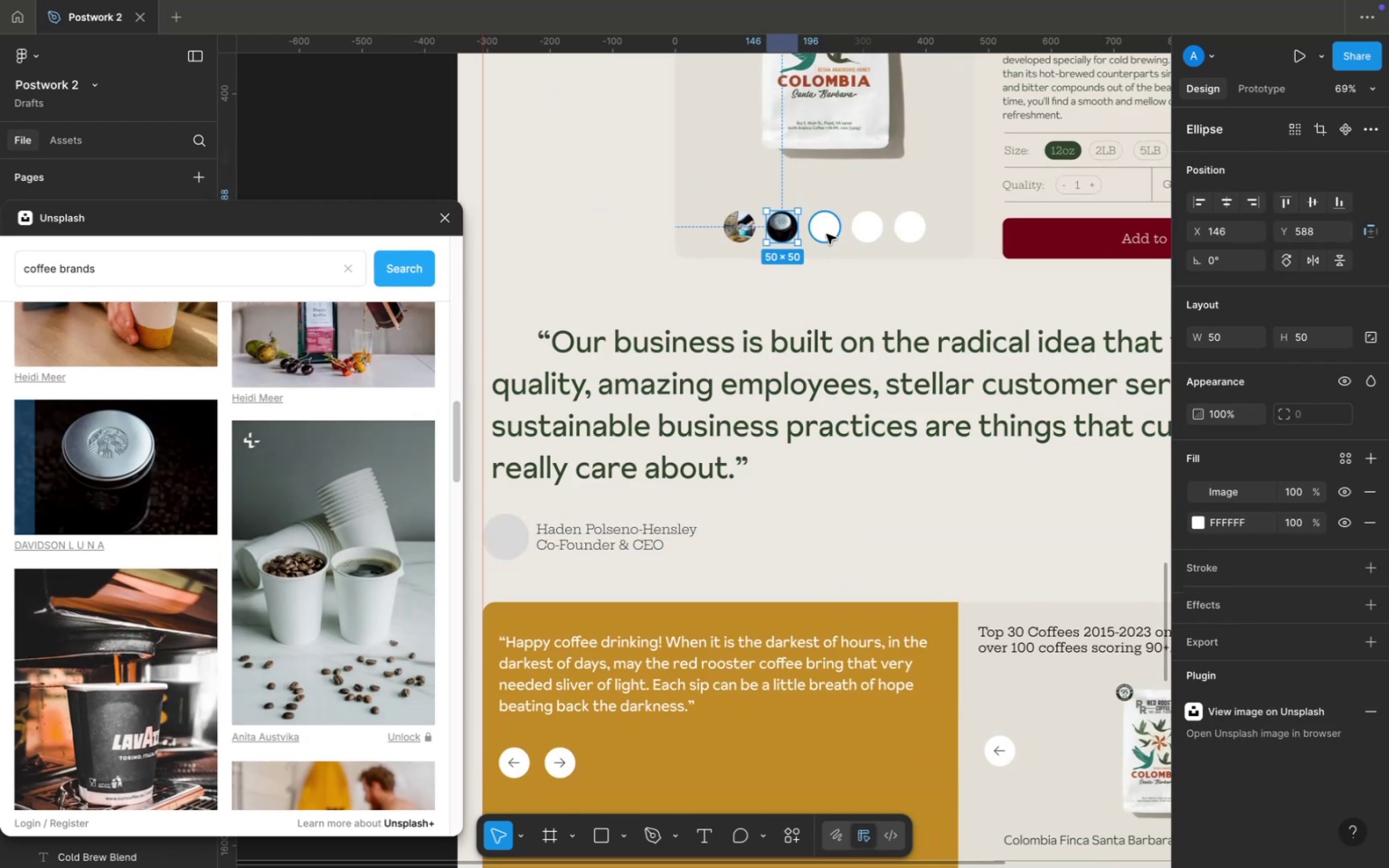 
left_click([827, 234])
 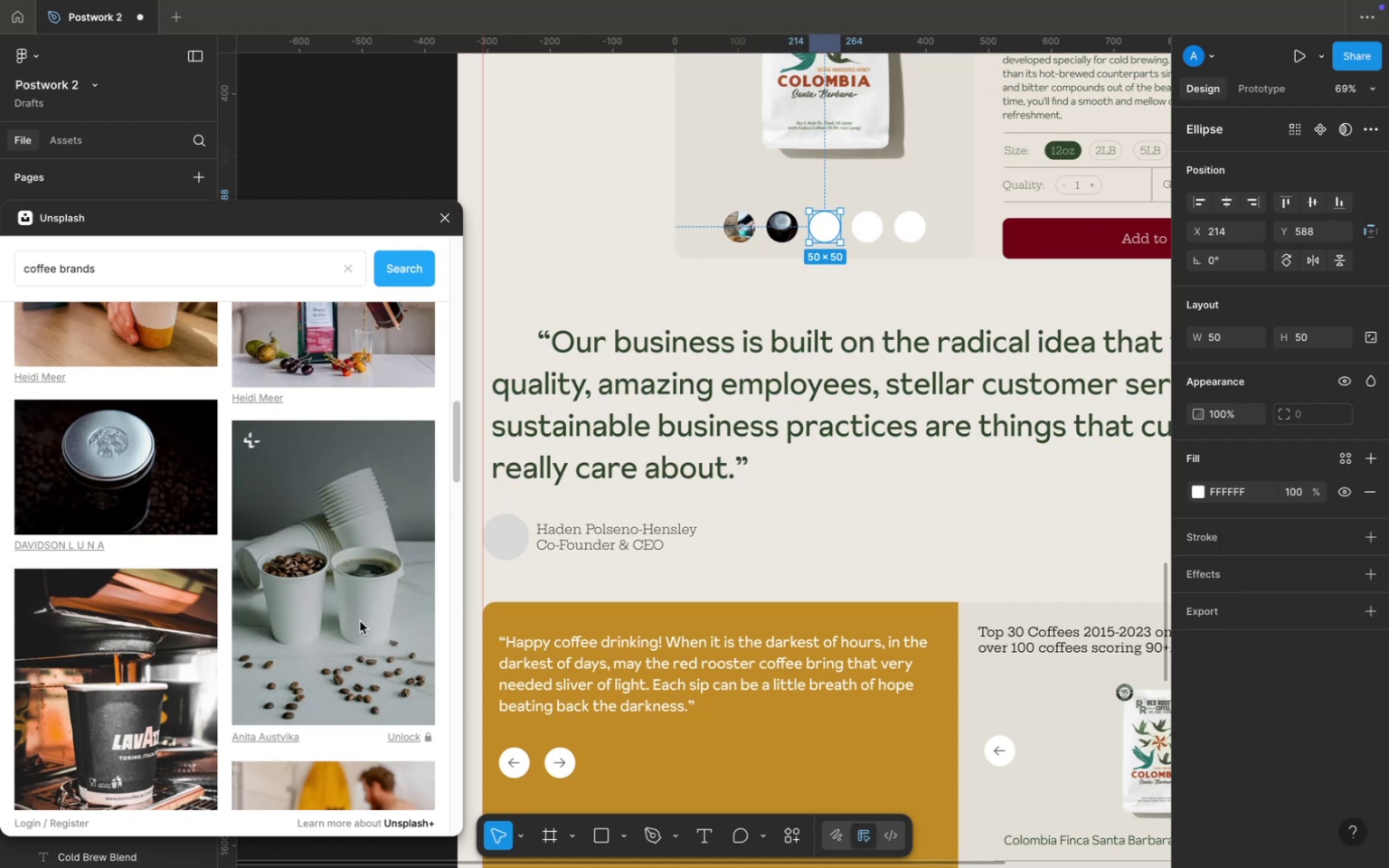 
scroll: coordinate [294, 580], scroll_direction: down, amount: 58.0
 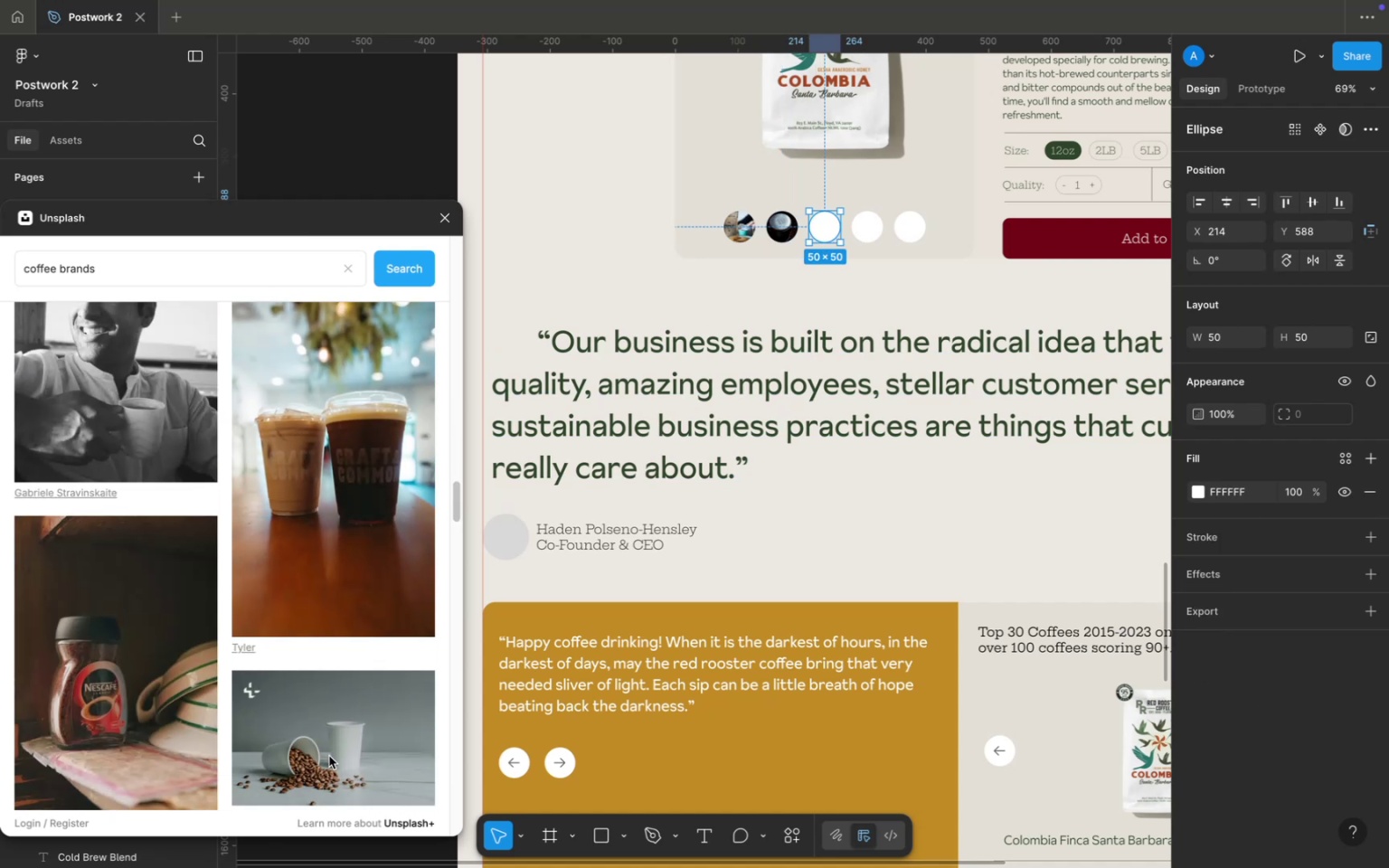 
left_click([329, 756])
 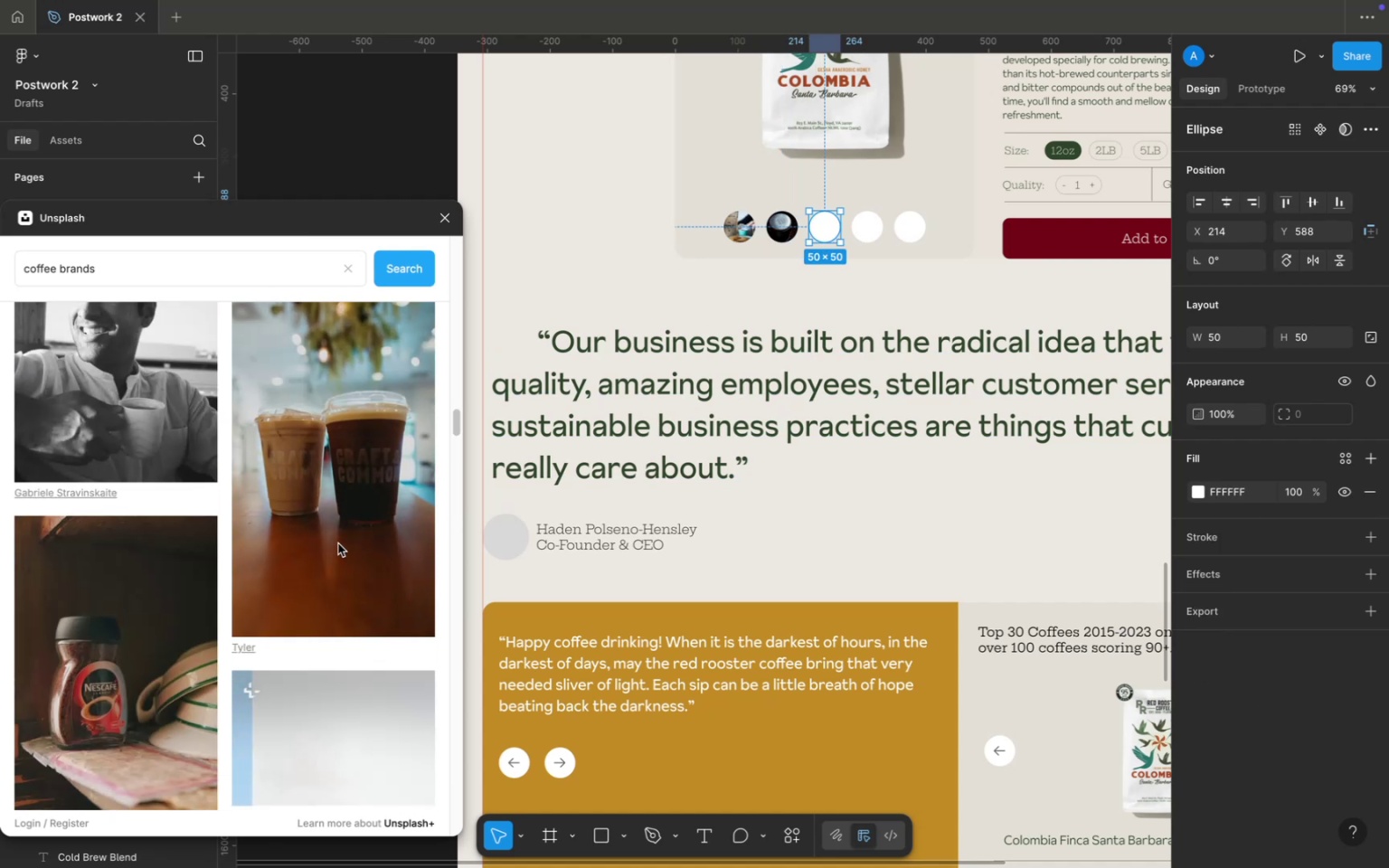 
left_click([338, 542])
 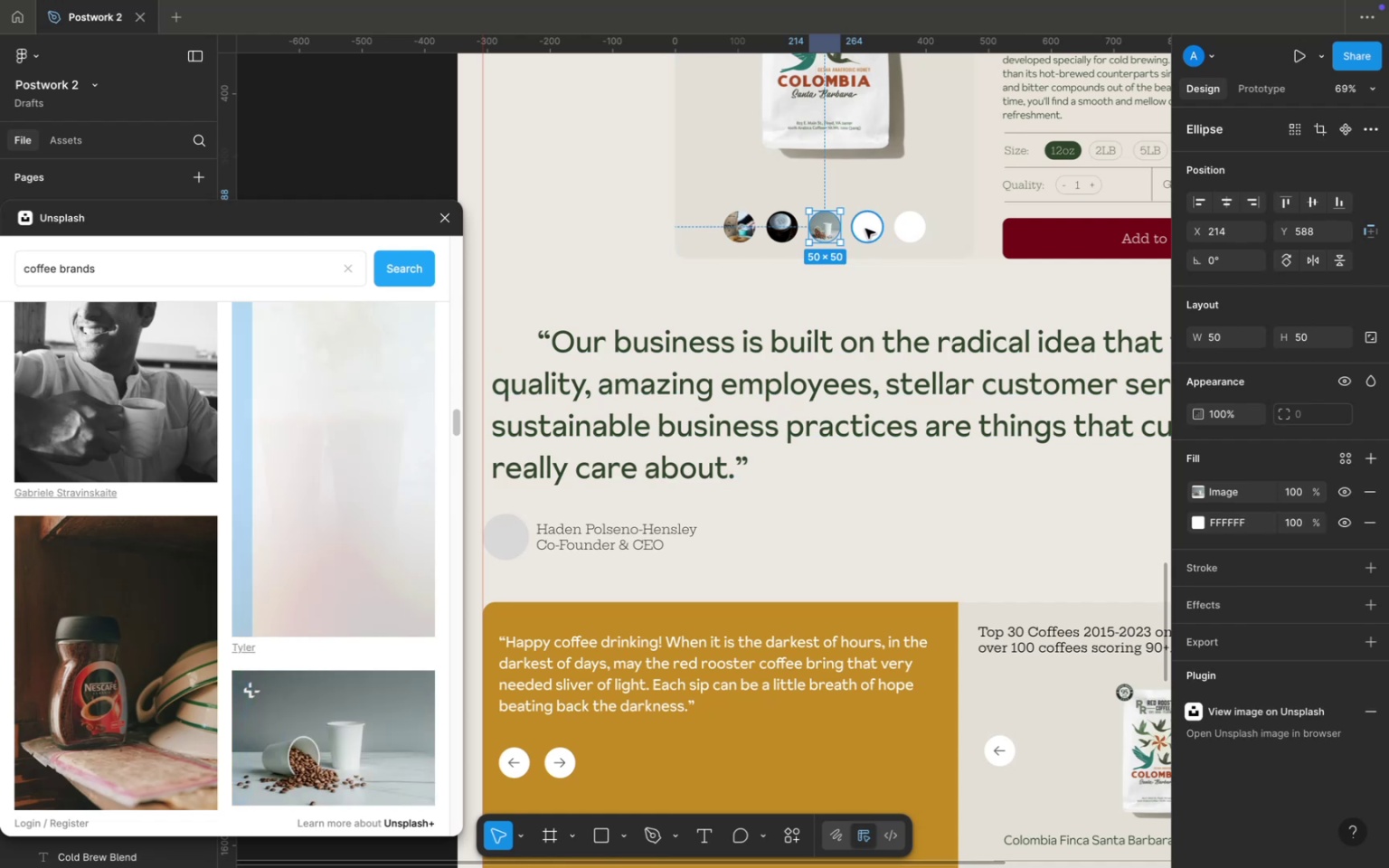 
left_click([865, 229])
 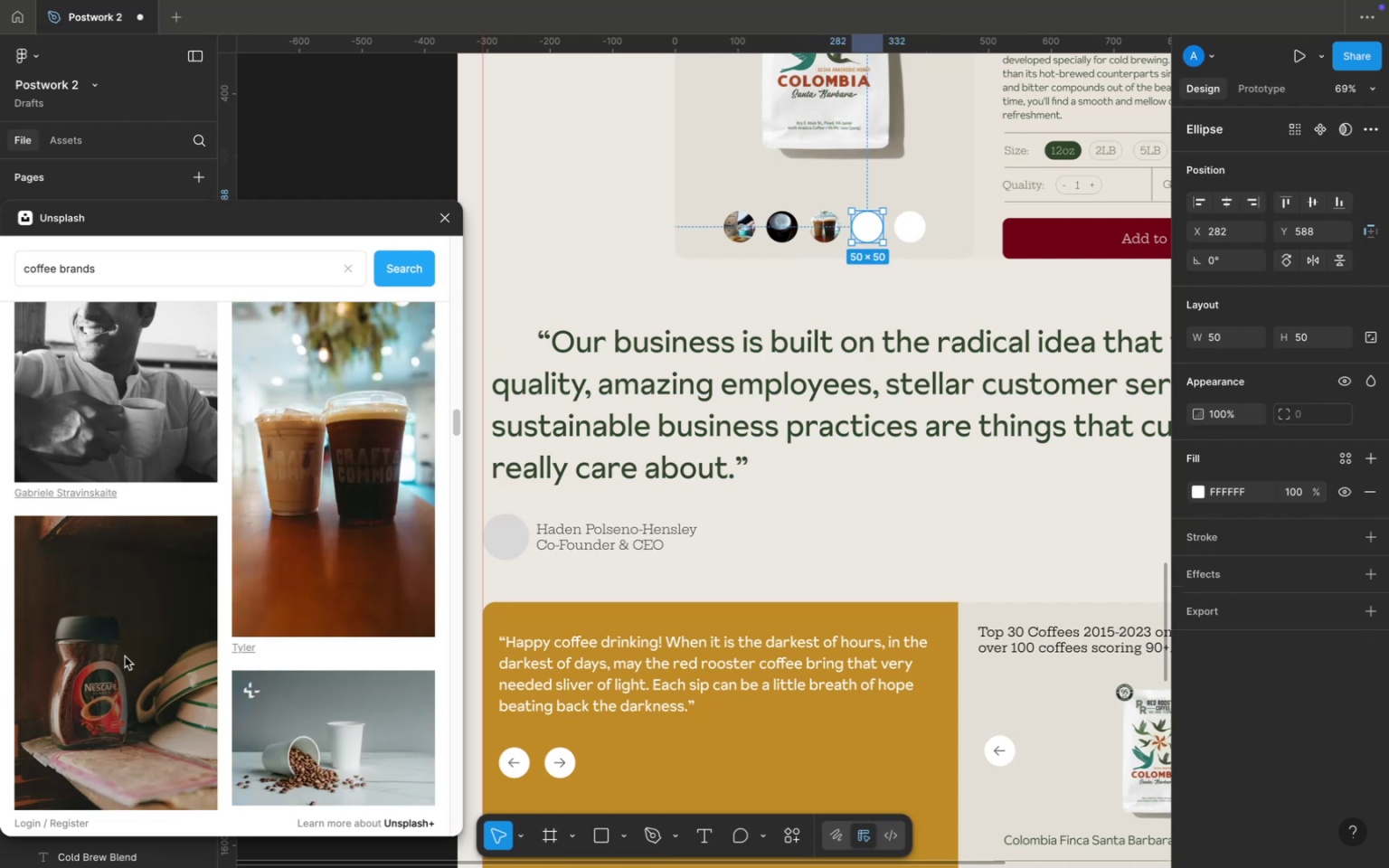 
scroll: coordinate [202, 673], scroll_direction: down, amount: 35.0
 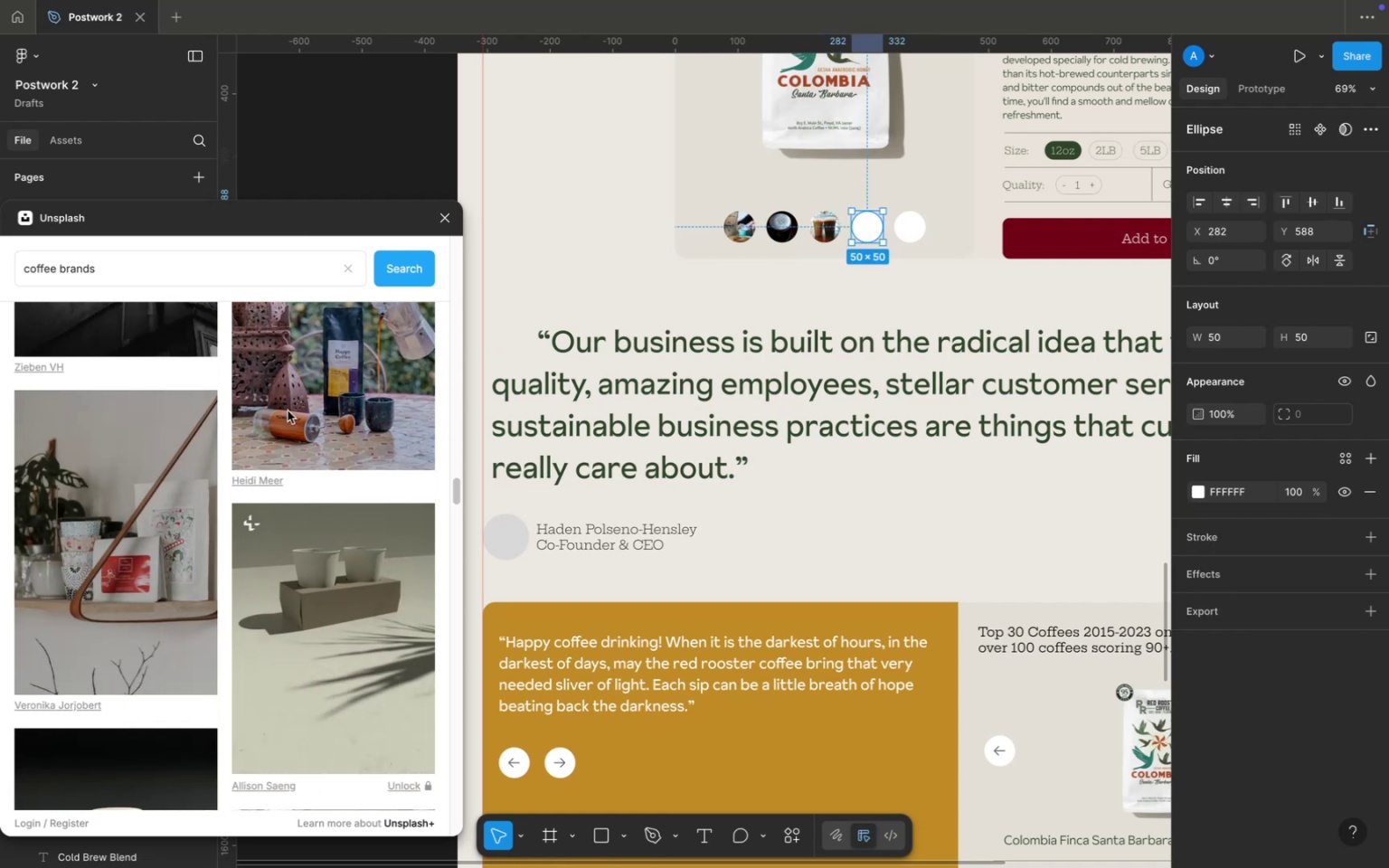 
left_click([288, 410])
 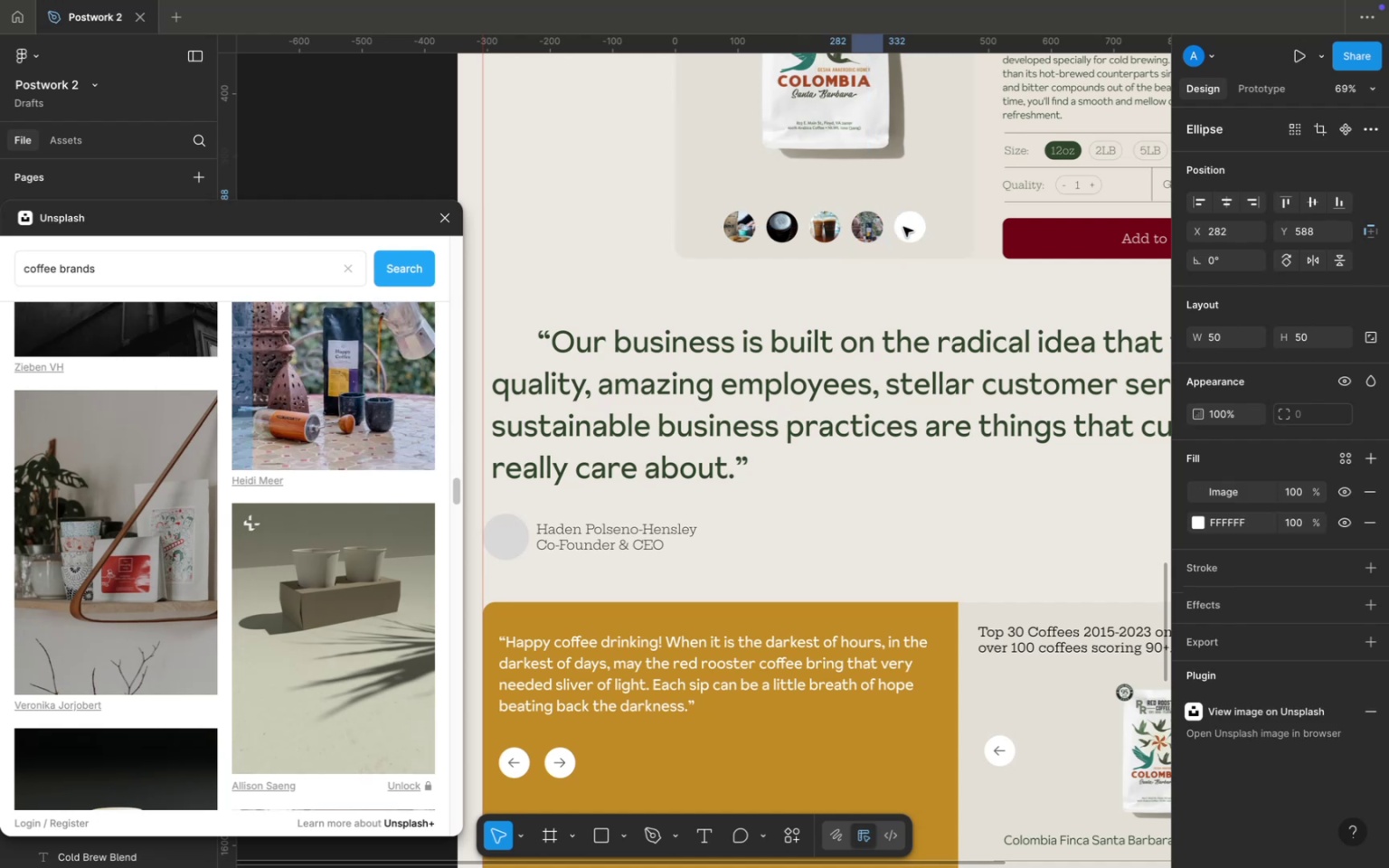 
left_click([903, 227])
 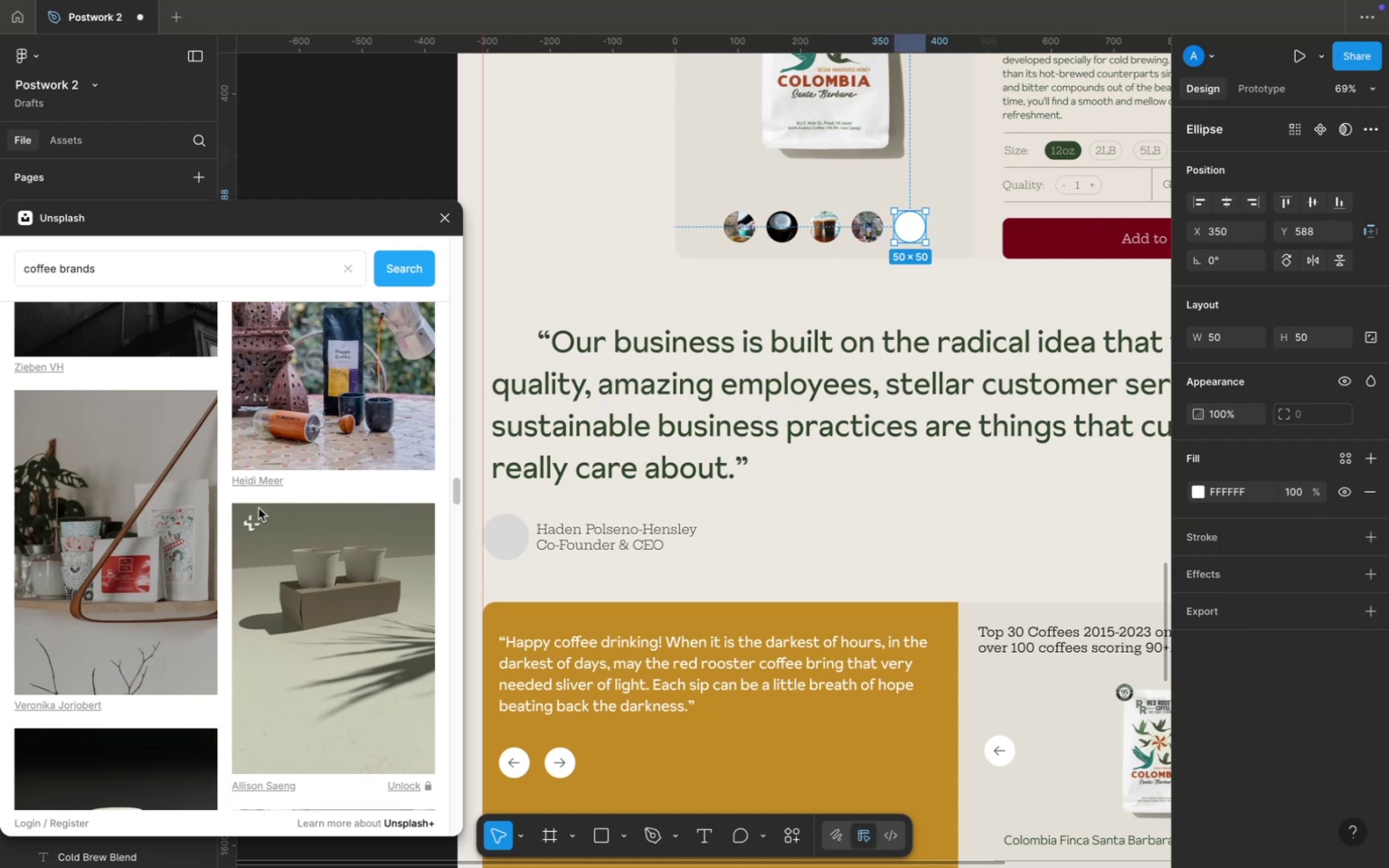 
scroll: coordinate [256, 521], scroll_direction: down, amount: 20.0
 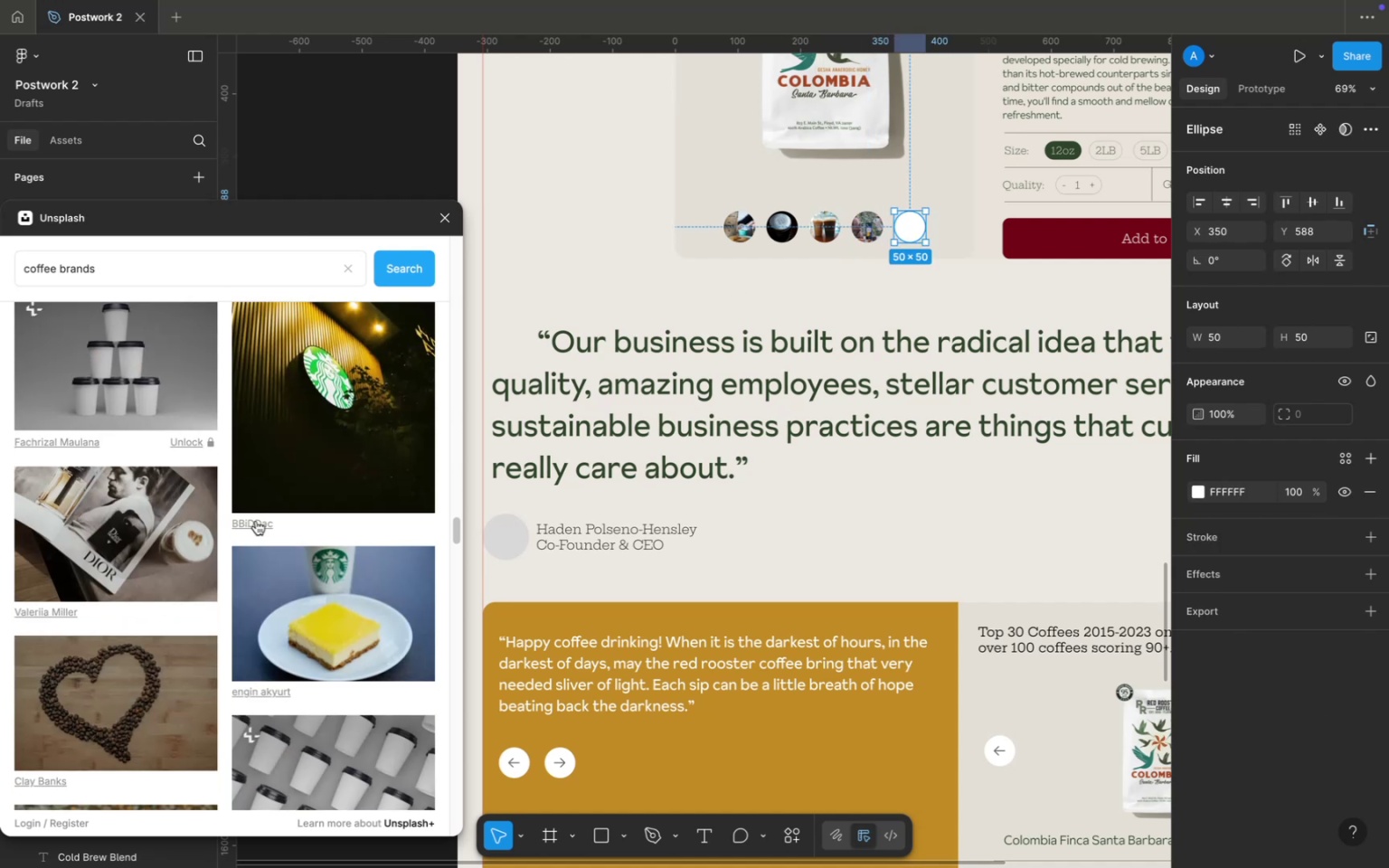 
scroll: coordinate [263, 520], scroll_direction: up, amount: 23.0
 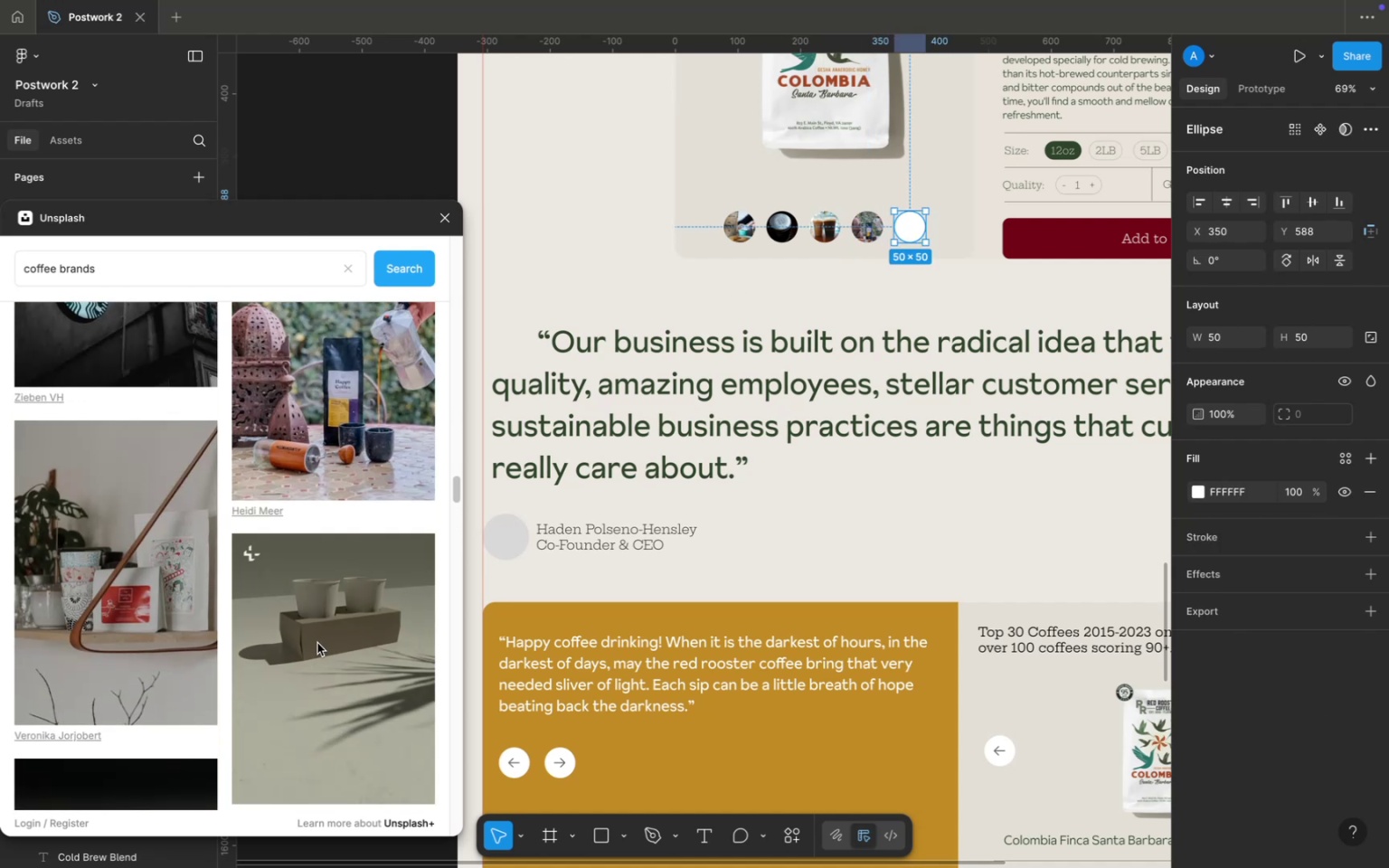 
scroll: coordinate [252, 582], scroll_direction: down, amount: 33.0
 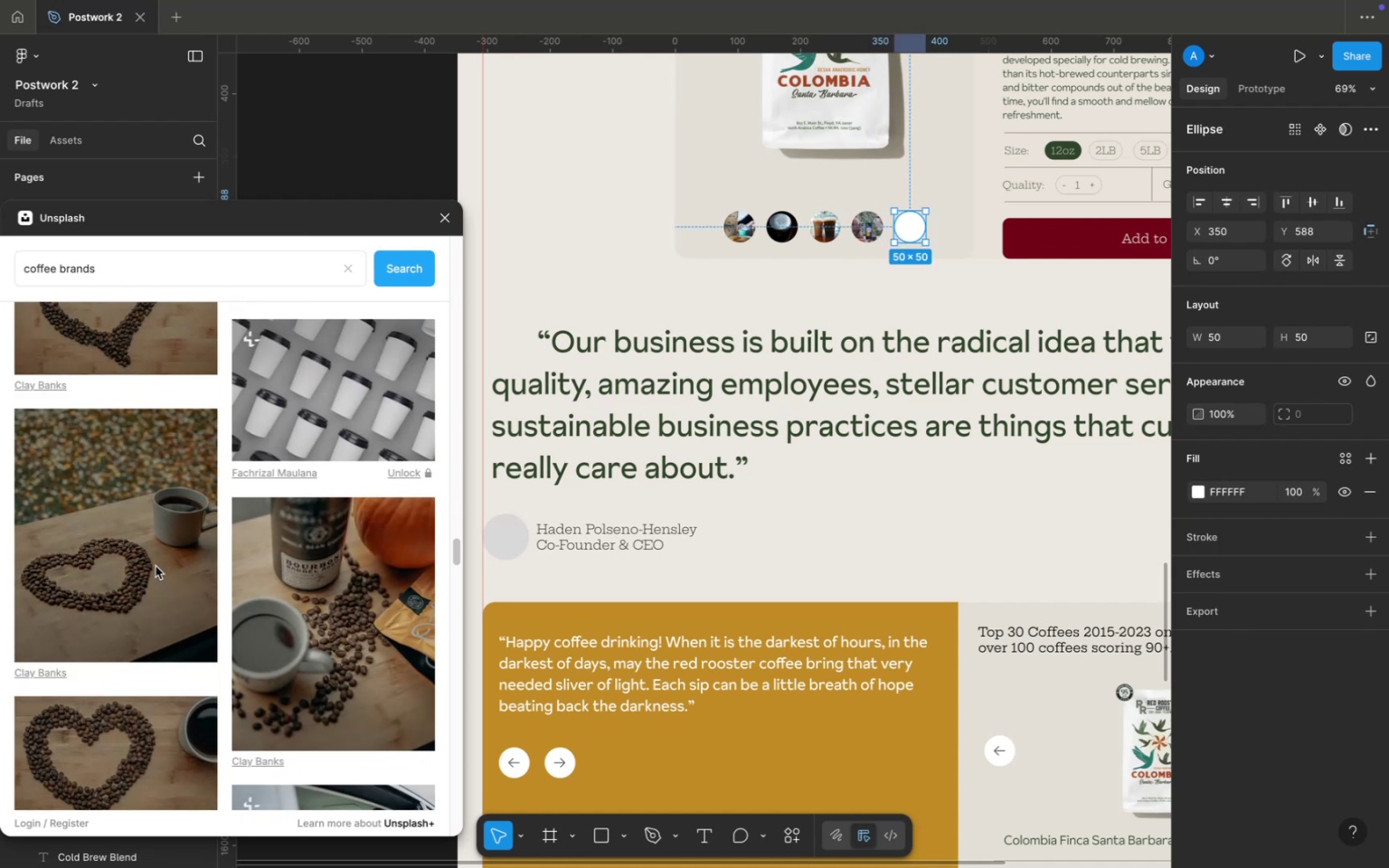 
left_click([156, 566])
 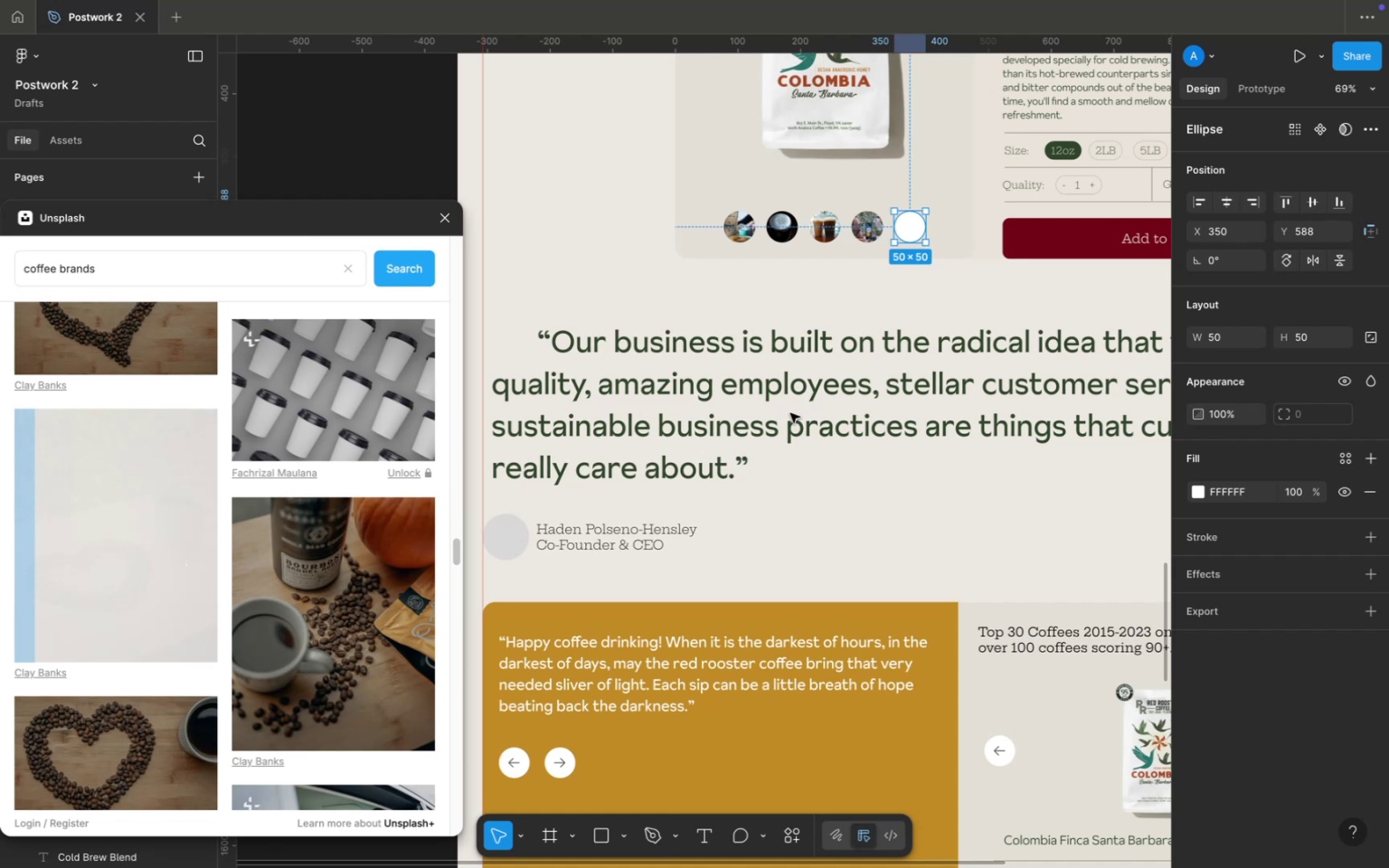 
scroll: coordinate [787, 423], scroll_direction: up, amount: 43.0
 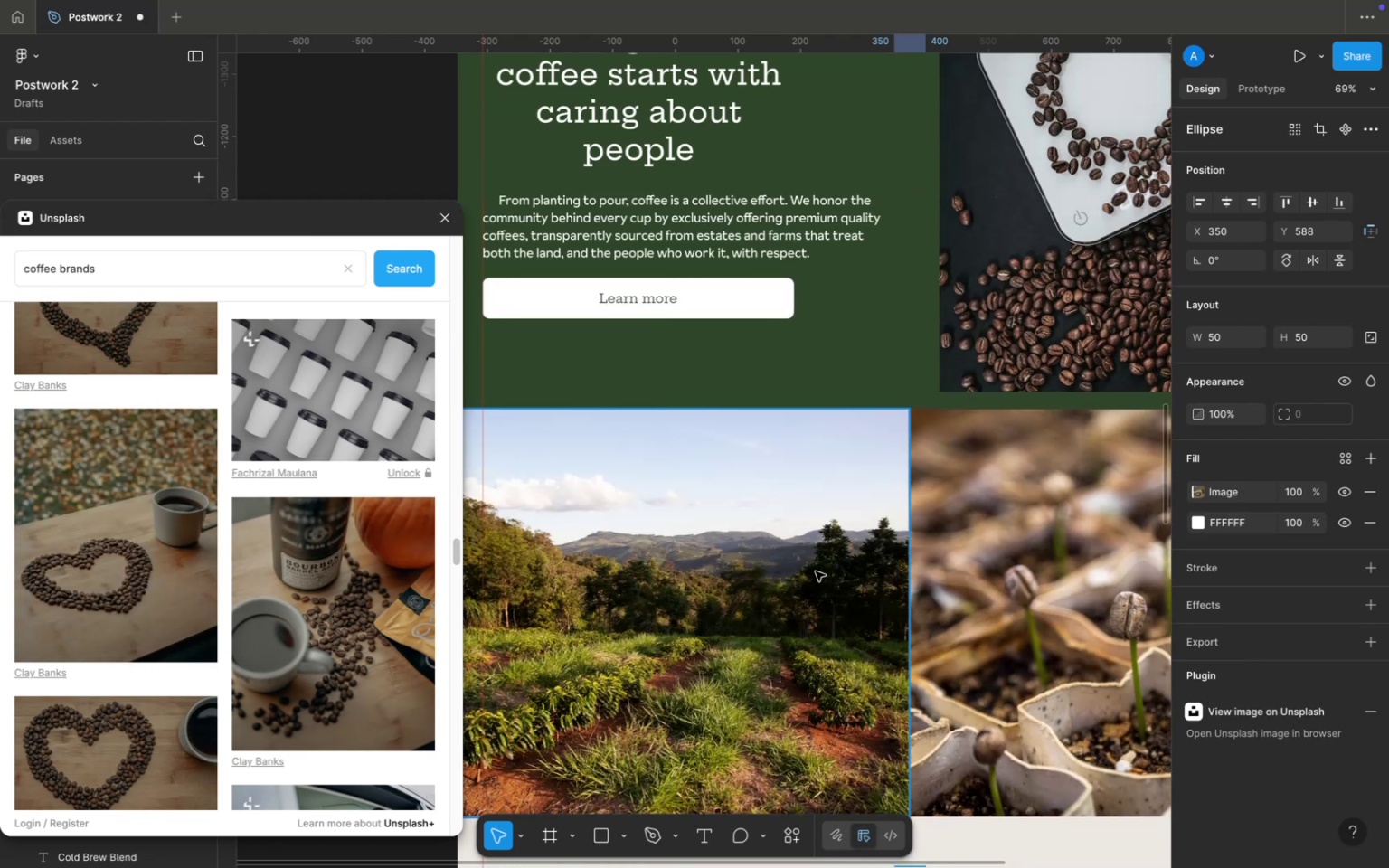 
scroll: coordinate [822, 567], scroll_direction: down, amount: 118.0
 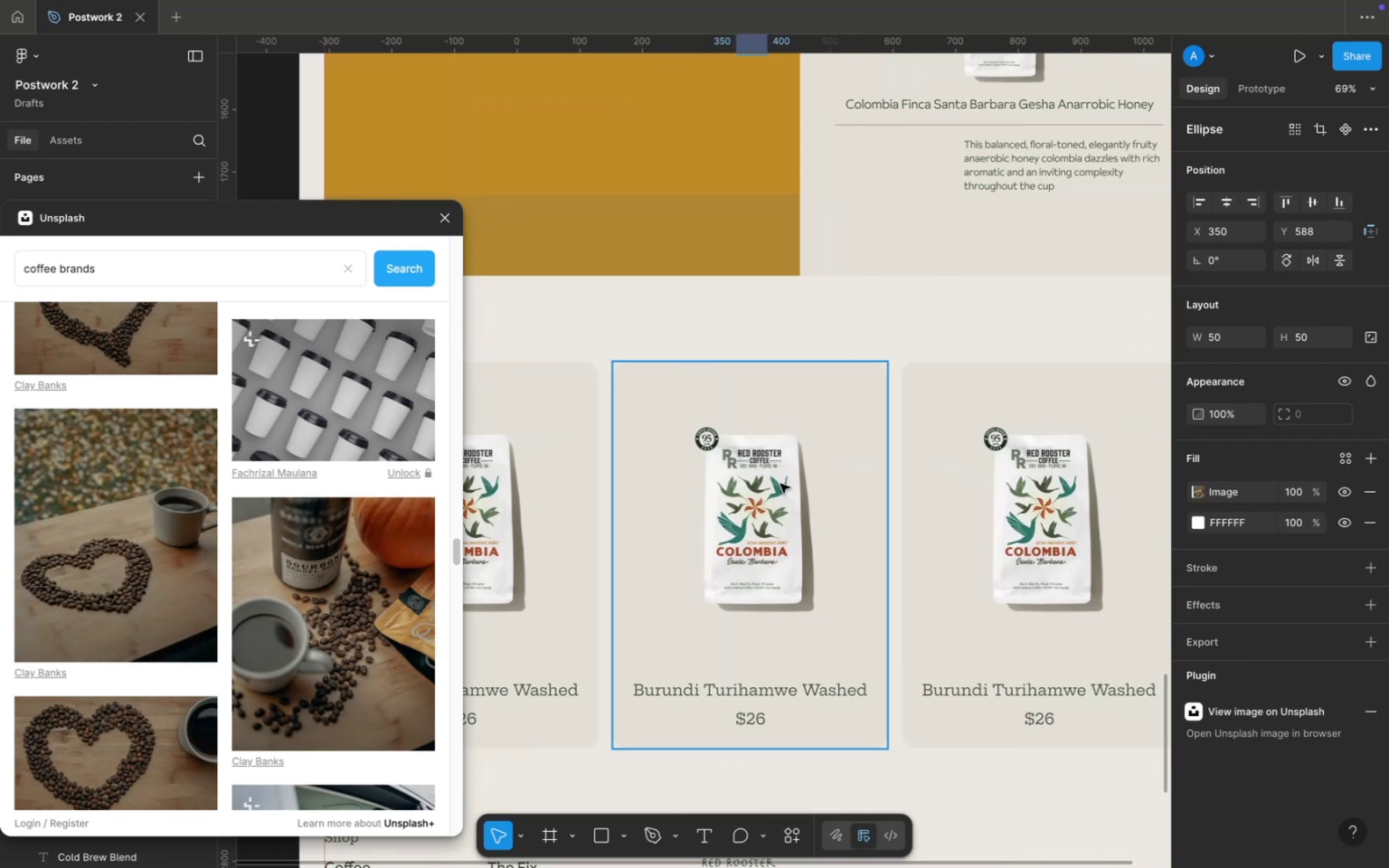 
scroll: coordinate [780, 485], scroll_direction: up, amount: 17.0
 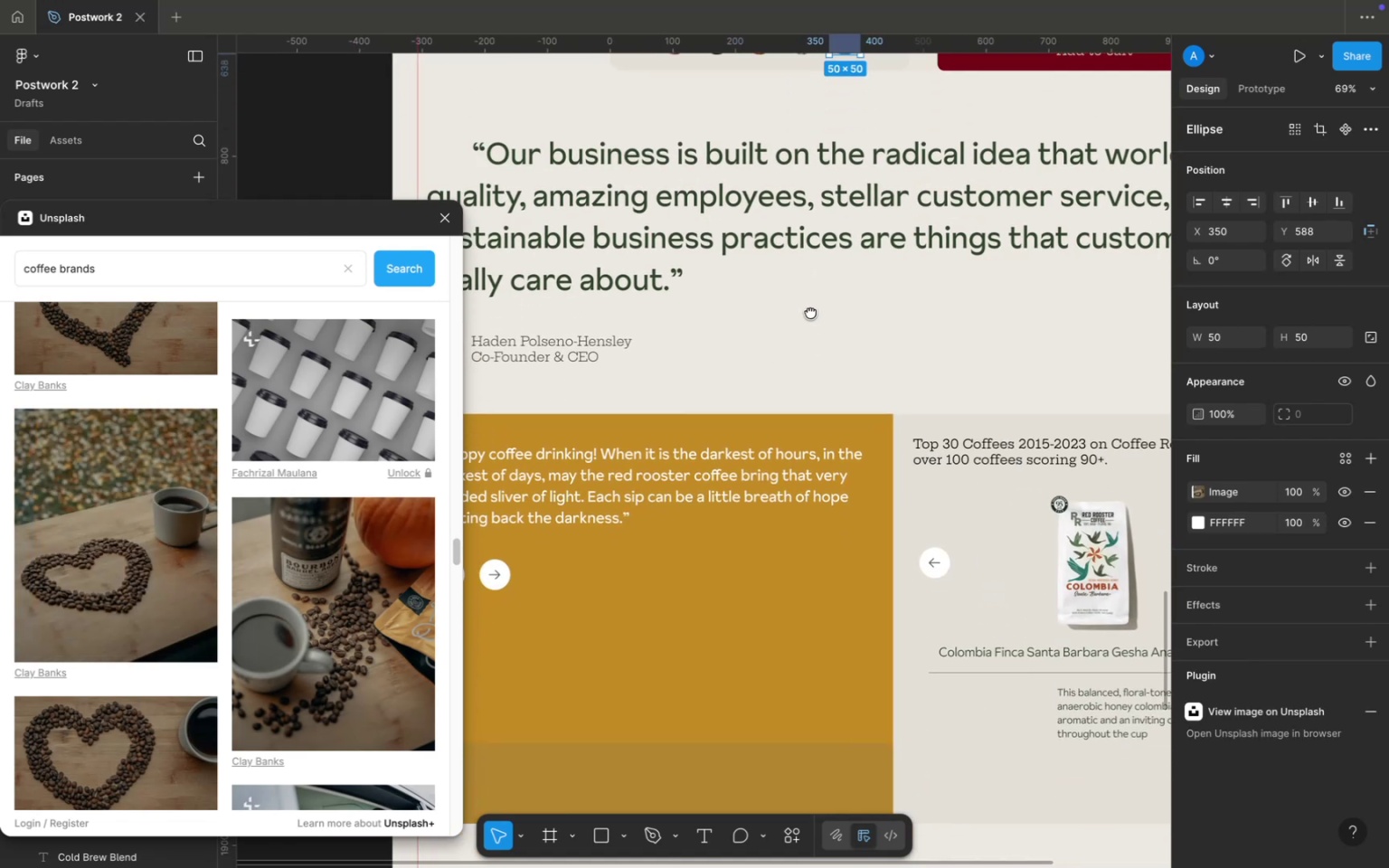 
scroll: coordinate [813, 495], scroll_direction: down, amount: 26.0
 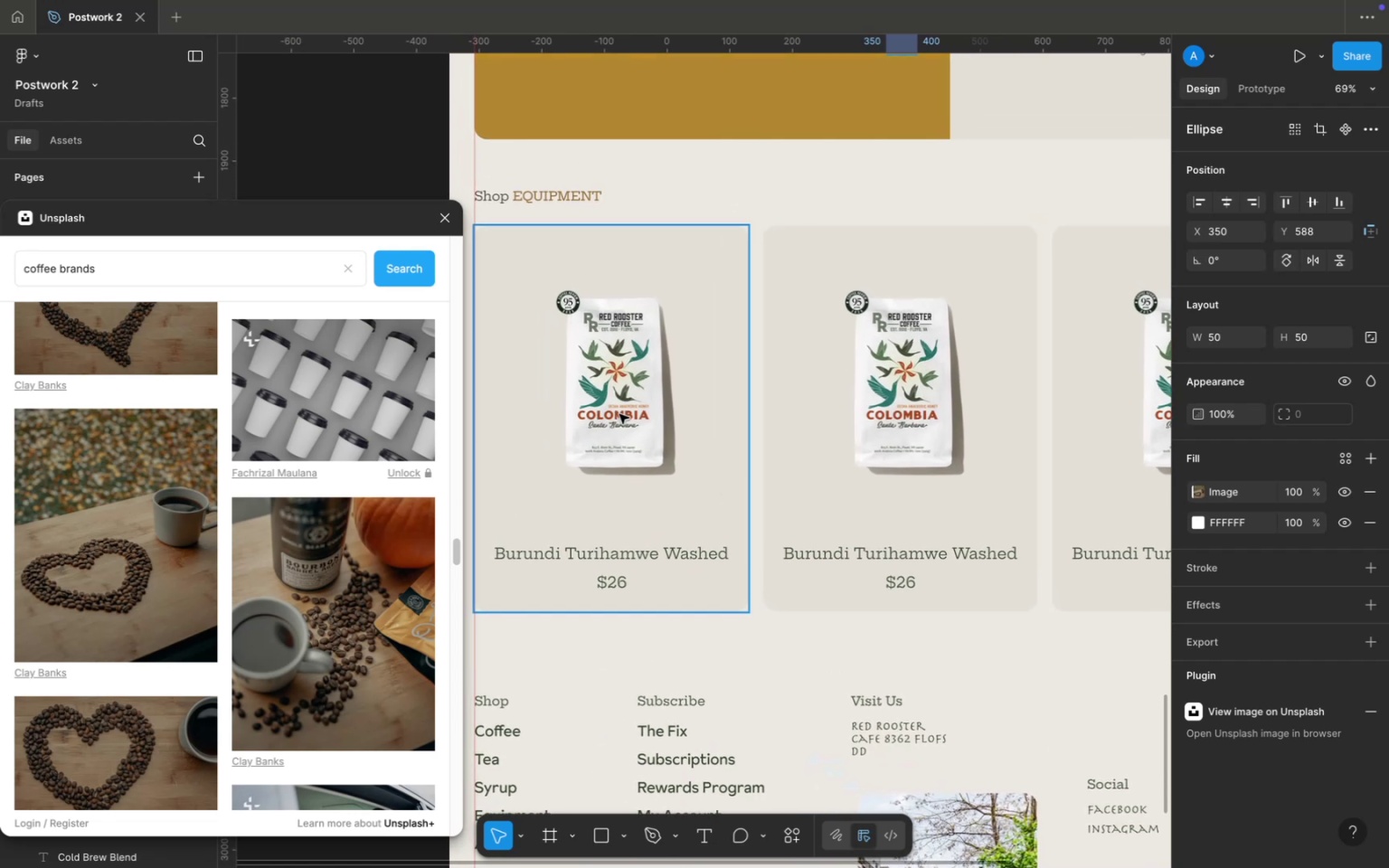 
wait(5.3)
 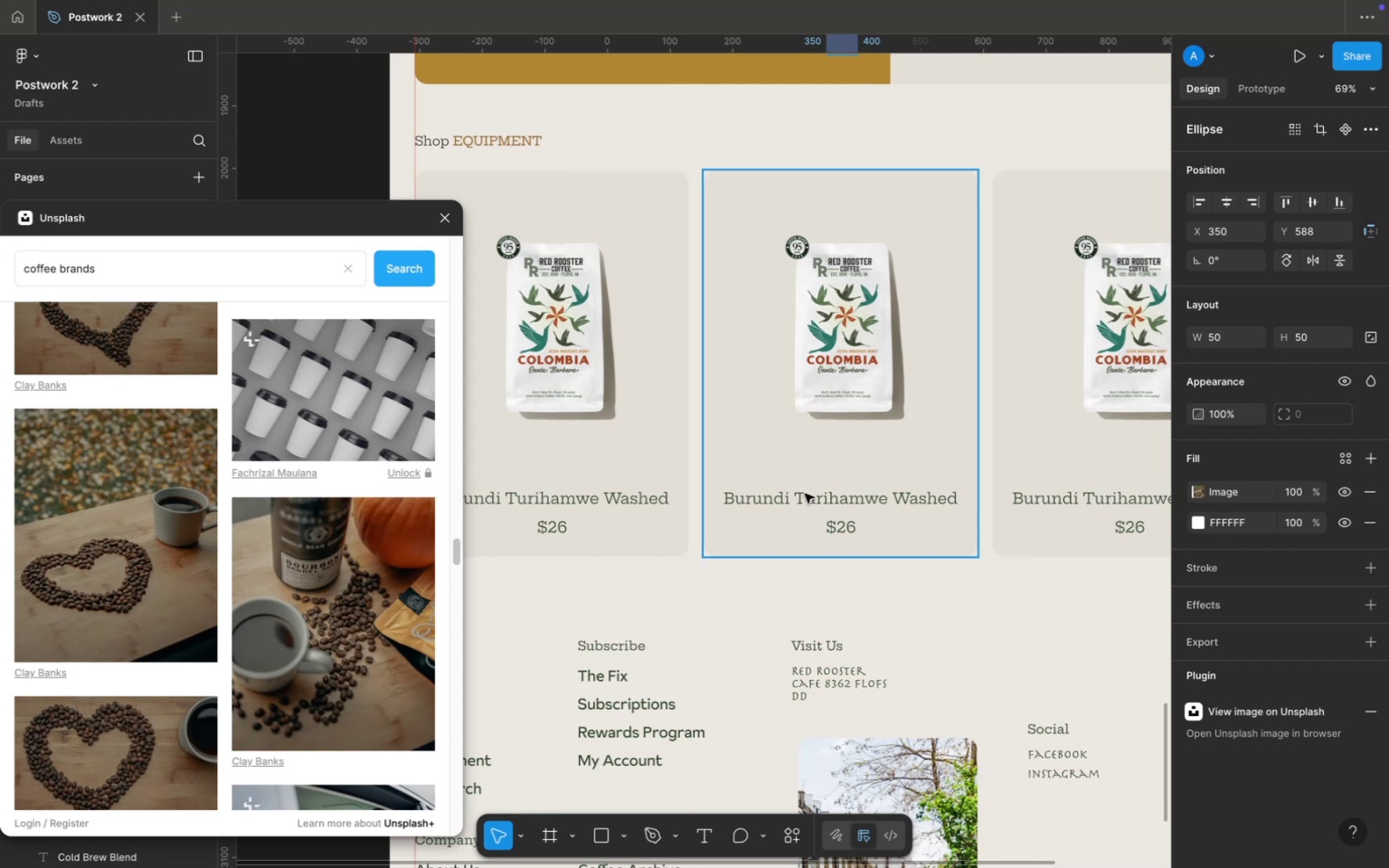 
scroll: coordinate [292, 510], scroll_direction: down, amount: 4.0
 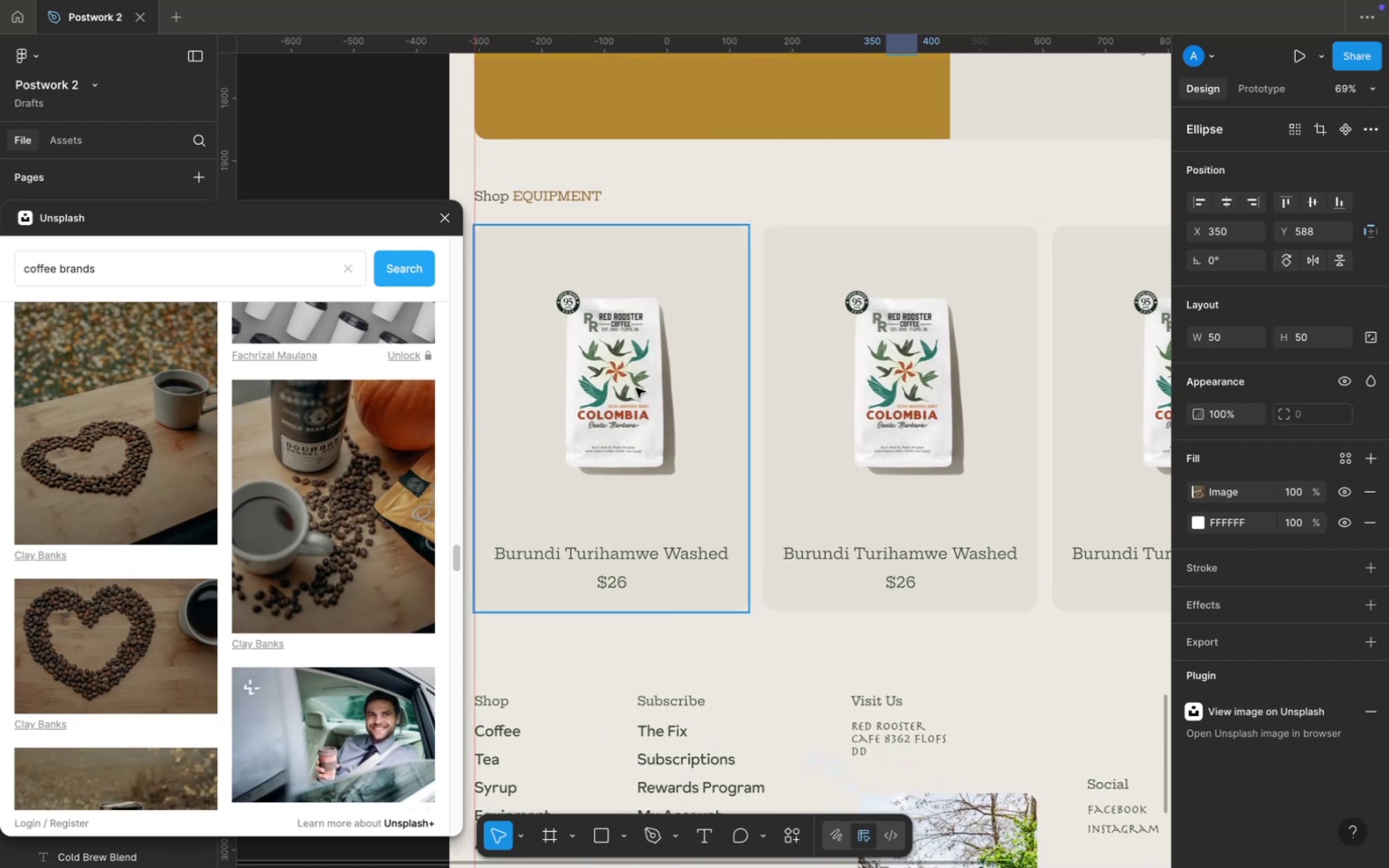 
double_click([636, 388])
 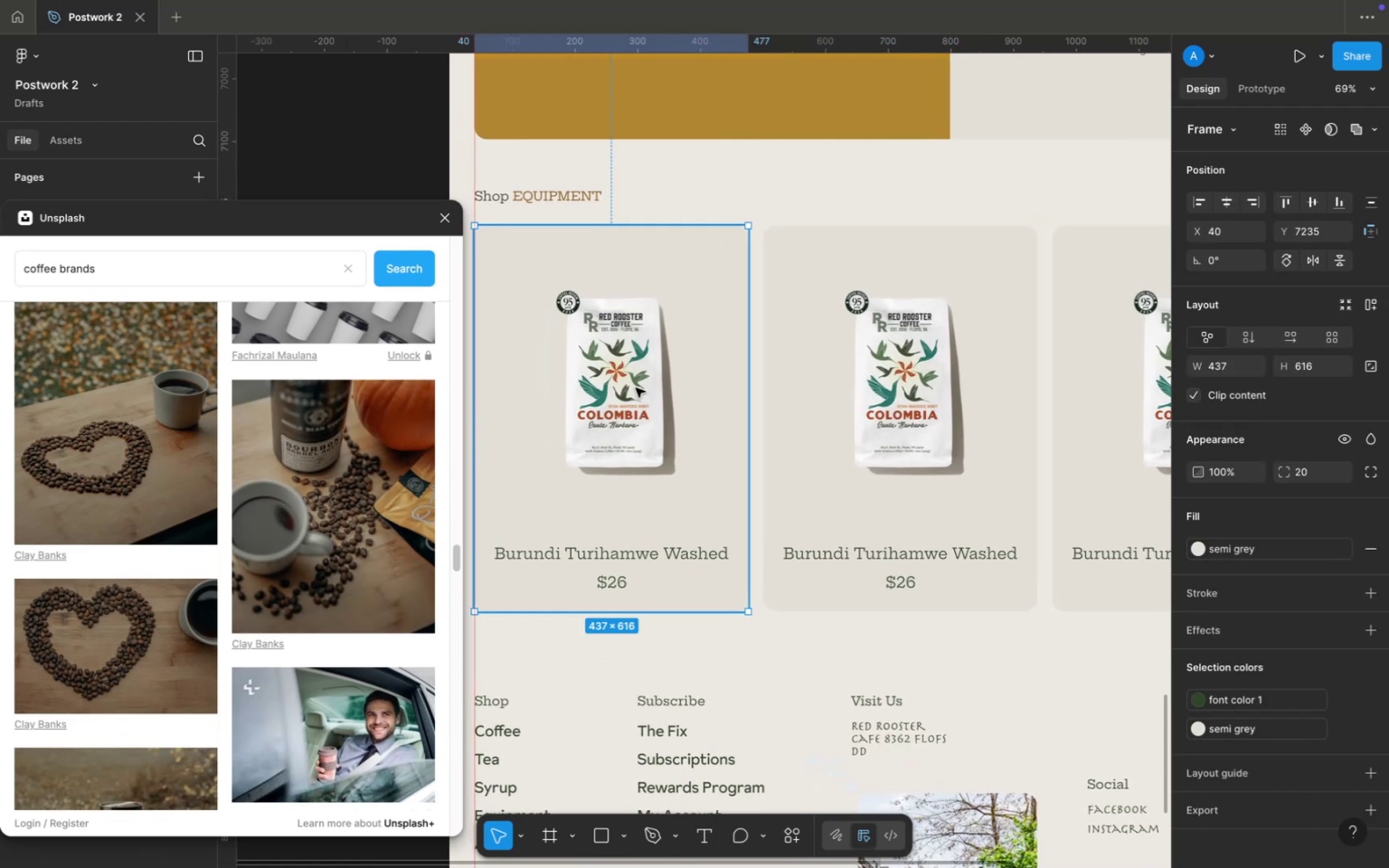 
triple_click([636, 388])
 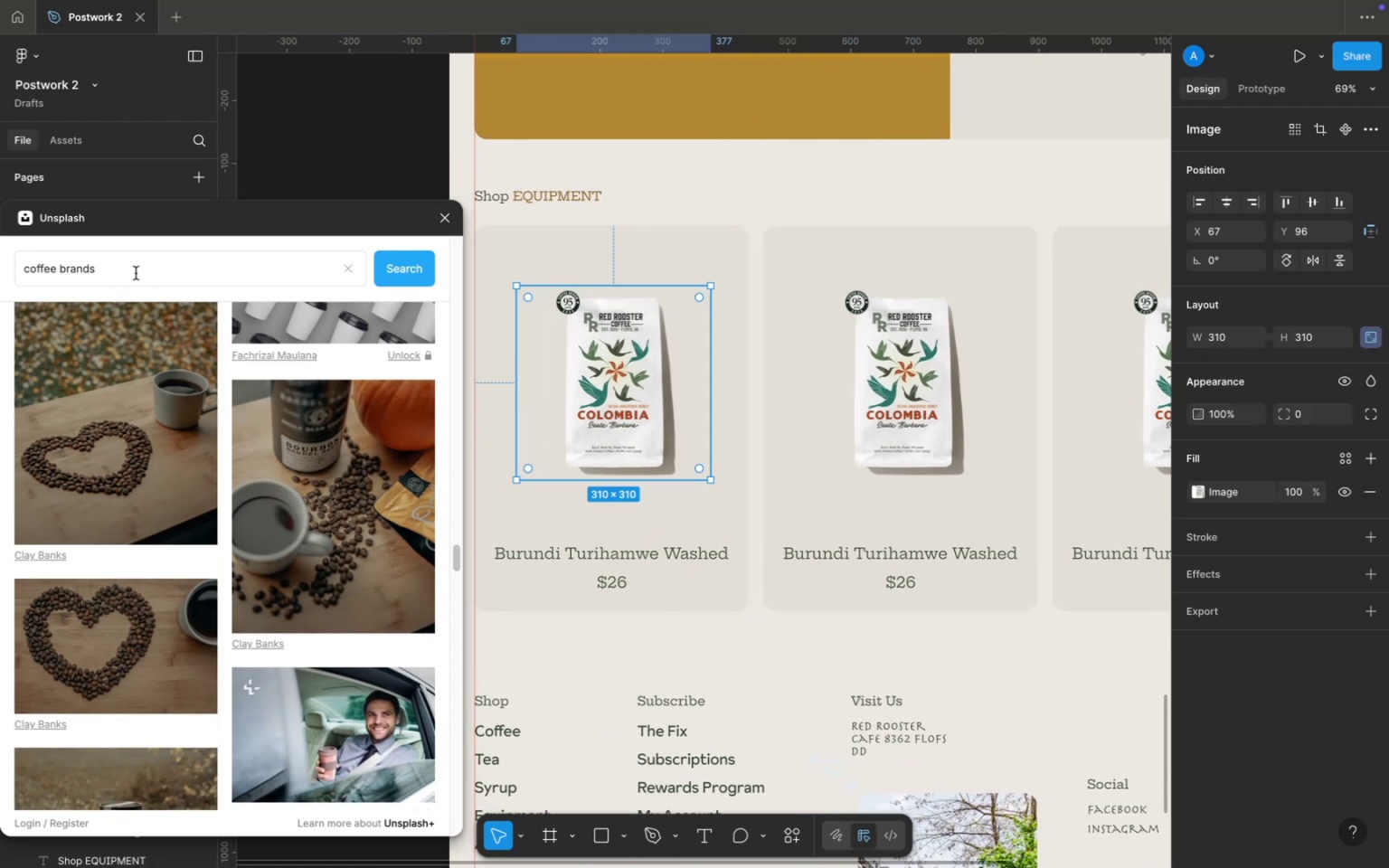 
double_click([136, 273])
 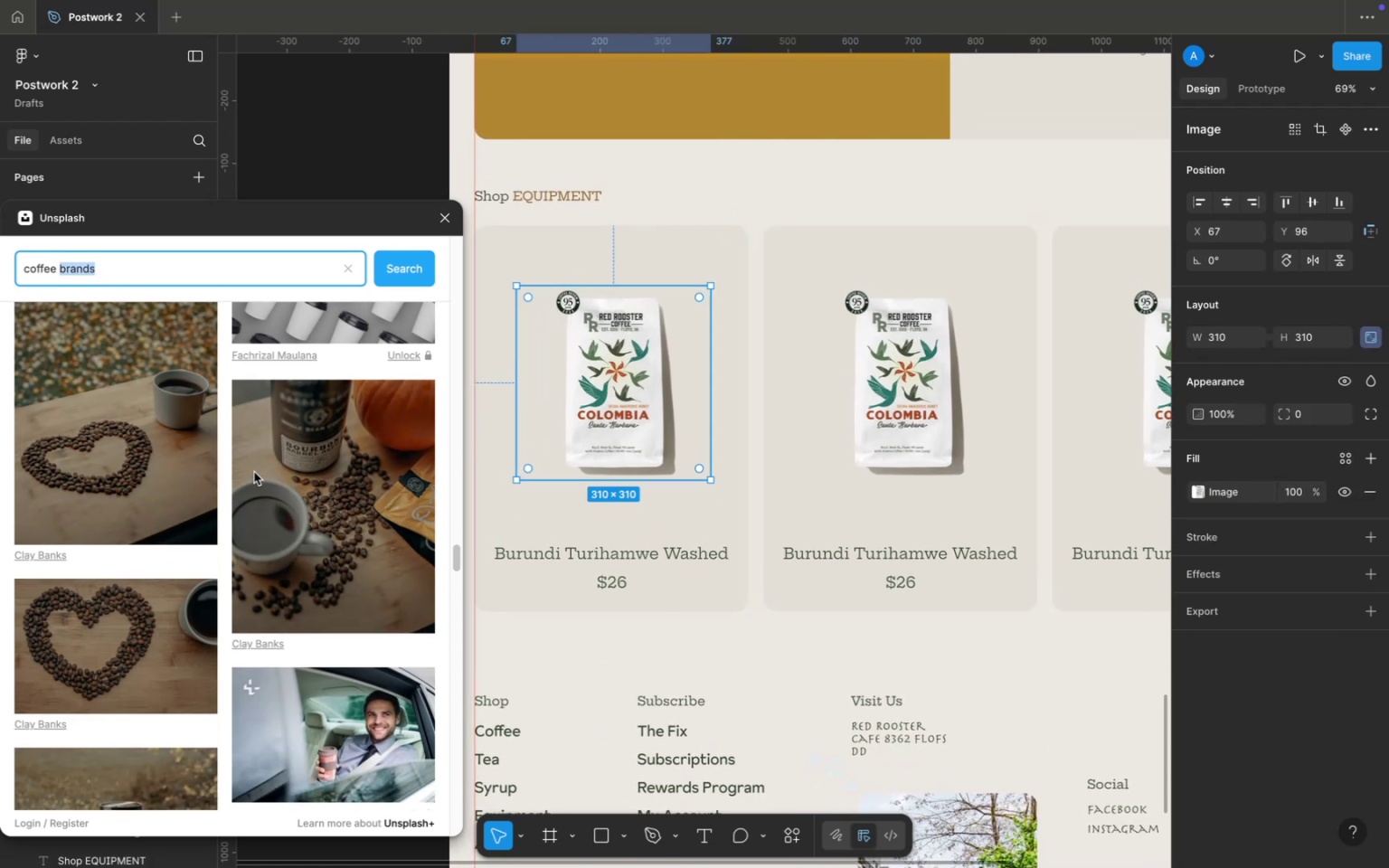 
type(equipments)
 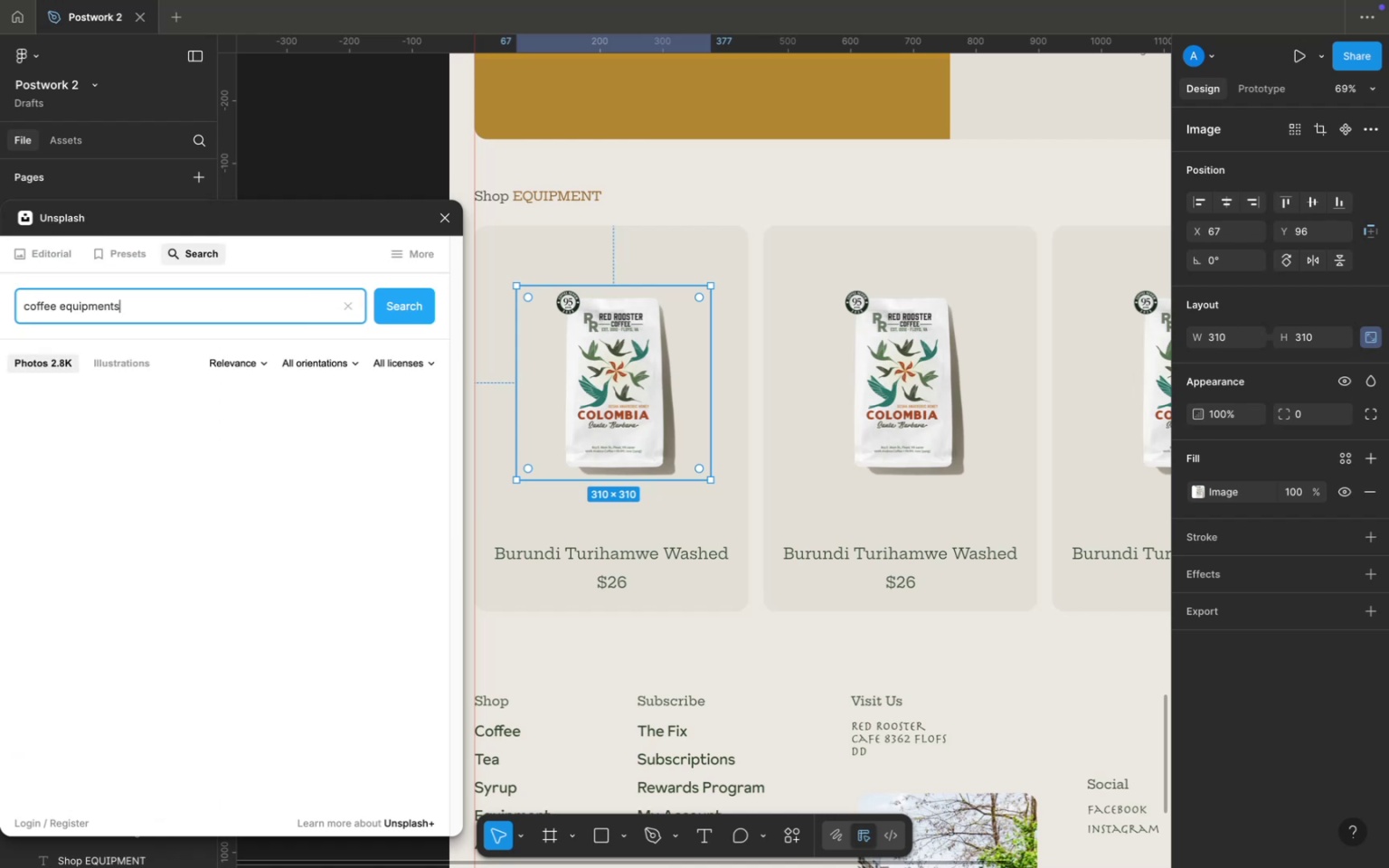 
key(Enter)
 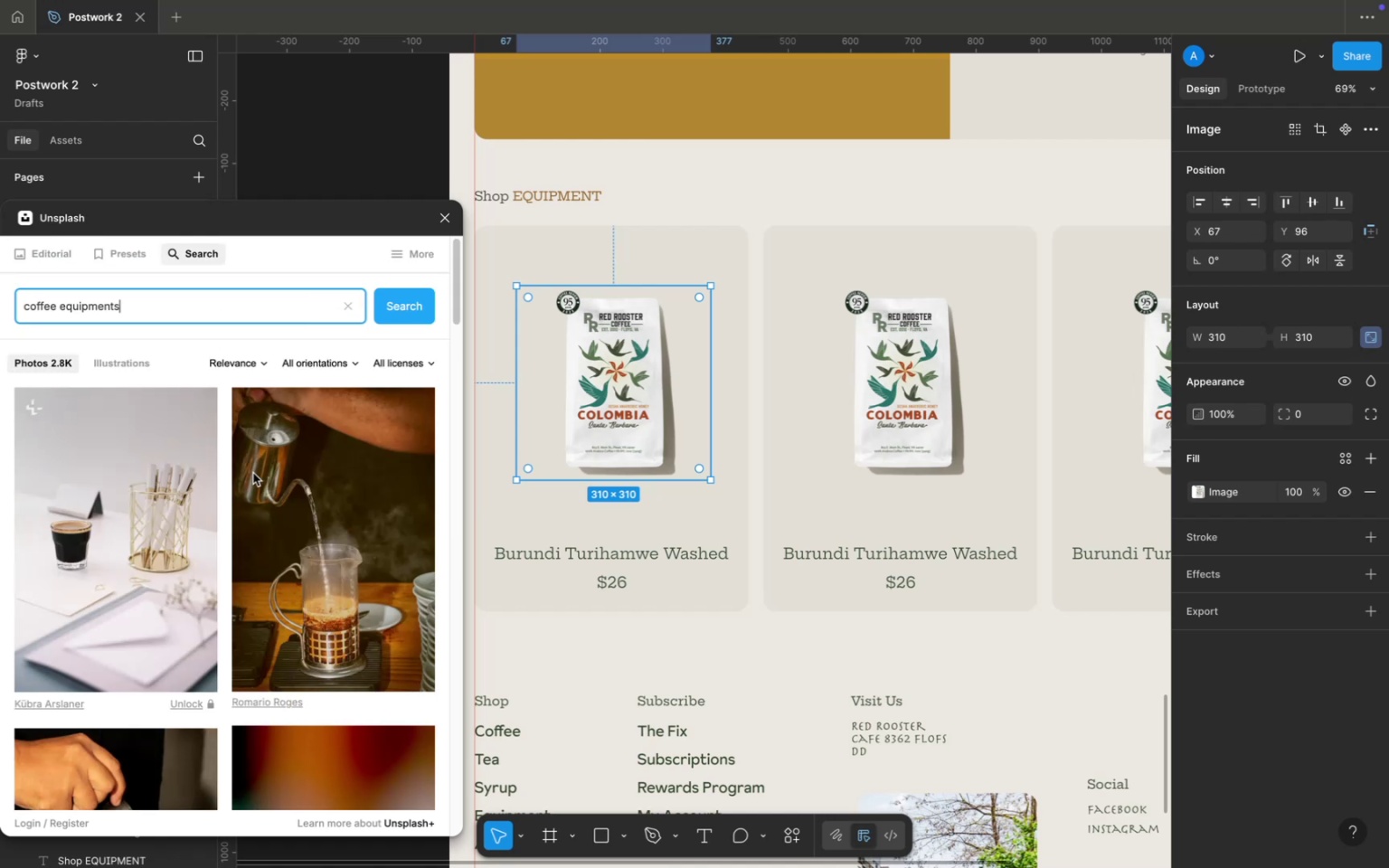 
scroll: coordinate [326, 615], scroll_direction: down, amount: 7.0
 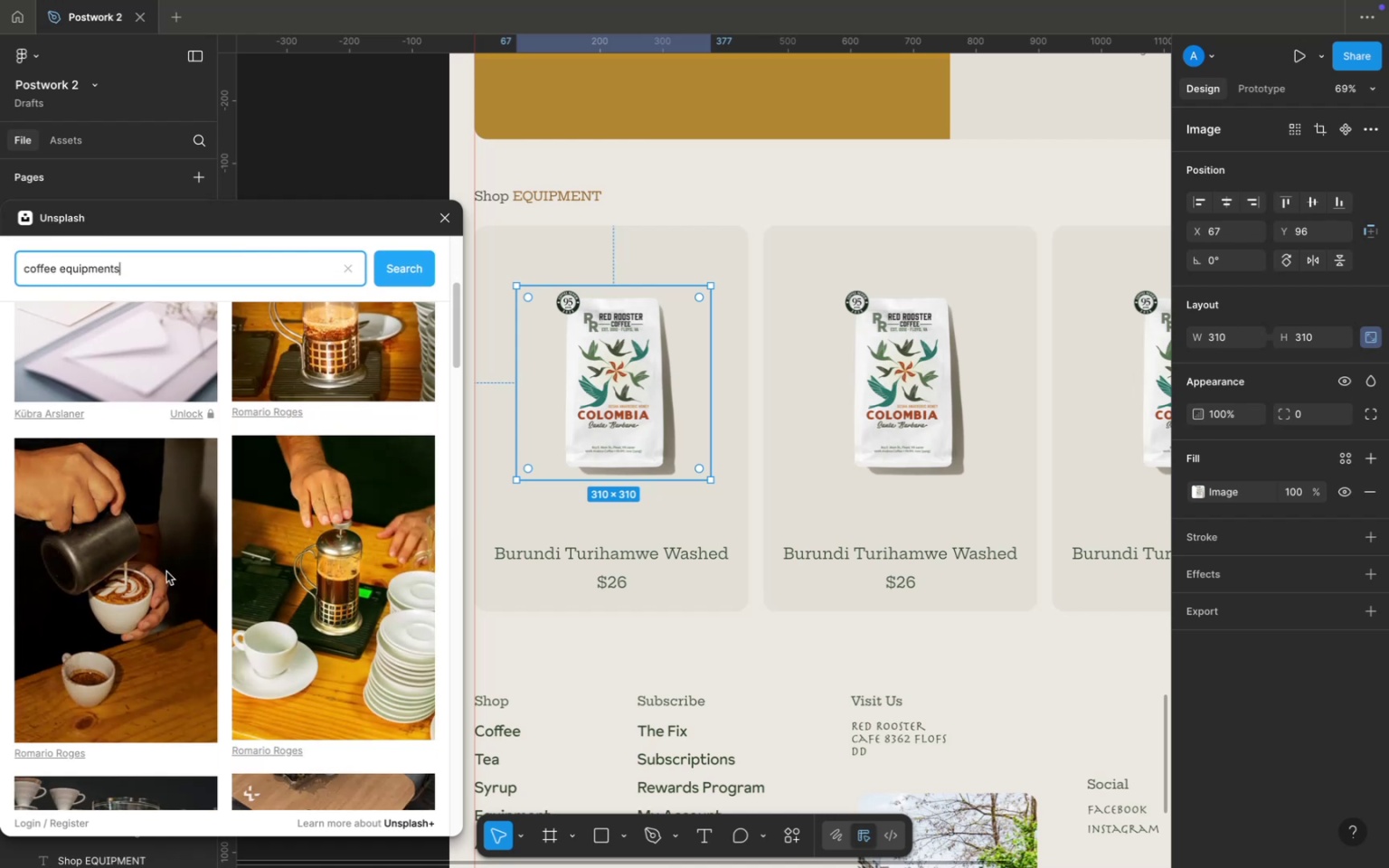 
left_click([166, 571])
 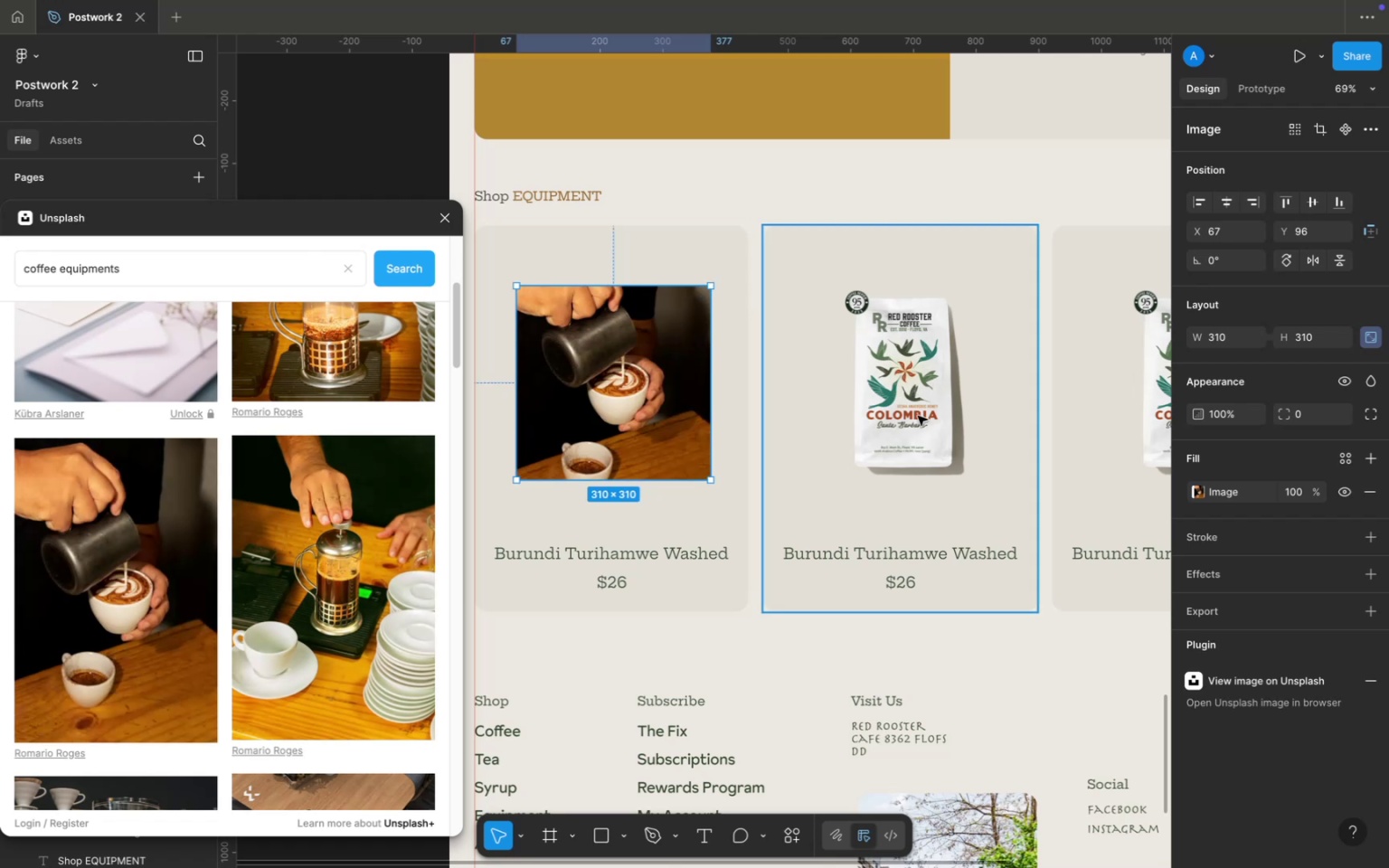 
wait(6.18)
 